 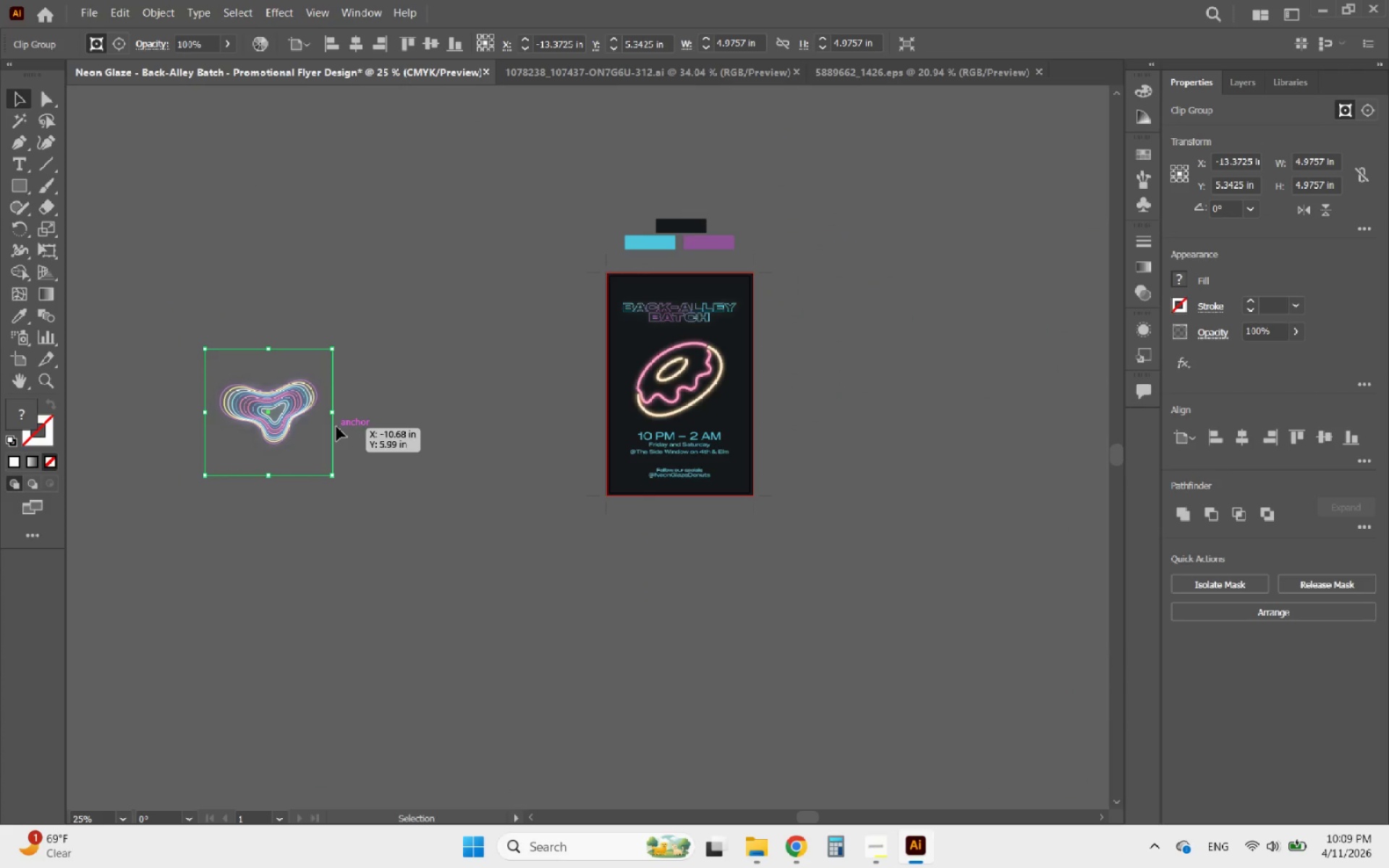 
left_click_drag(start_coordinate=[333, 409], to_coordinate=[309, 415])
 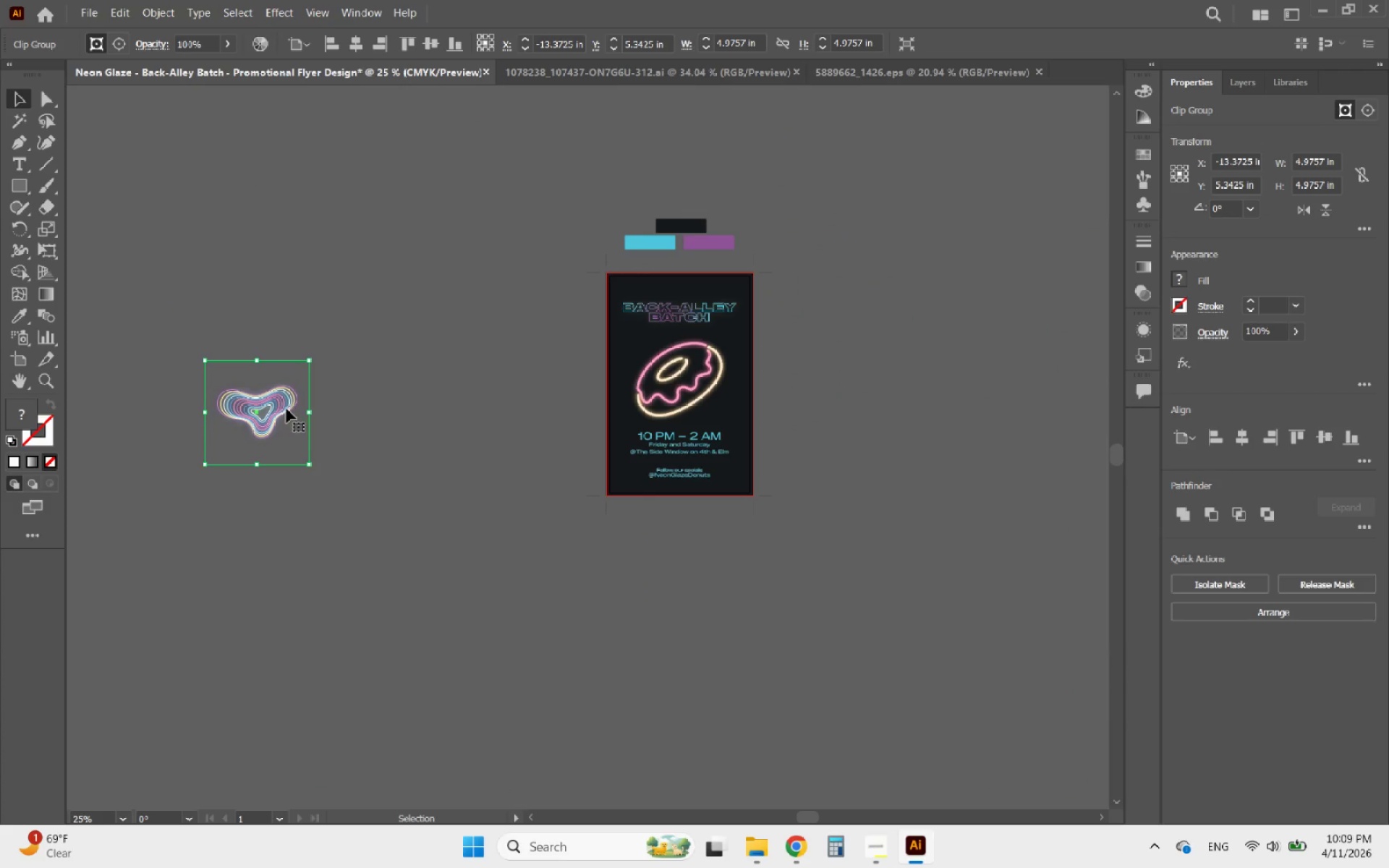 
left_click_drag(start_coordinate=[286, 409], to_coordinate=[685, 372])
 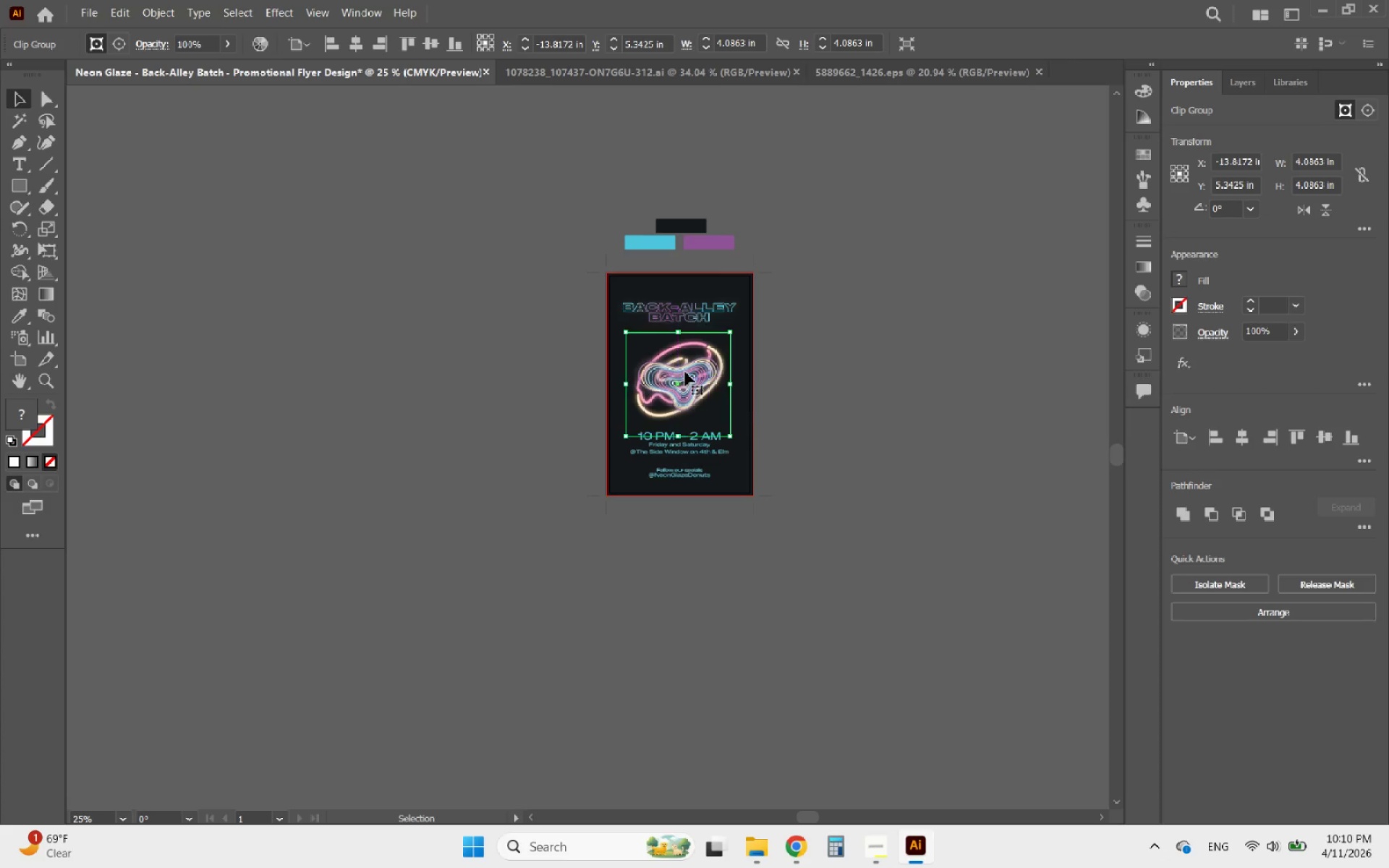 
hold_key(key=AltLeft, duration=0.5)
scroll: coordinate [694, 370], scroll_direction: up, amount: 5.0
 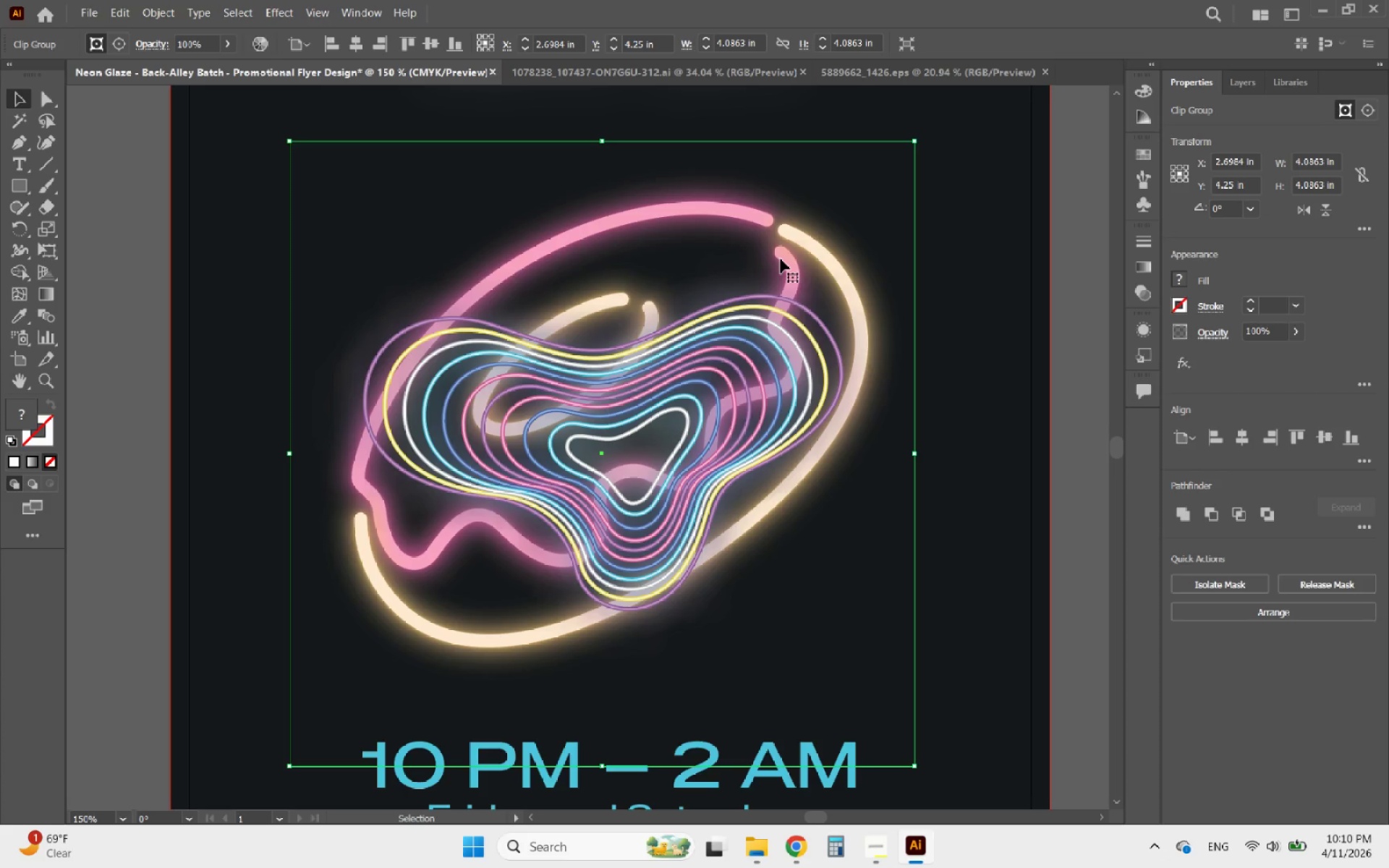 
left_click([781, 259])
 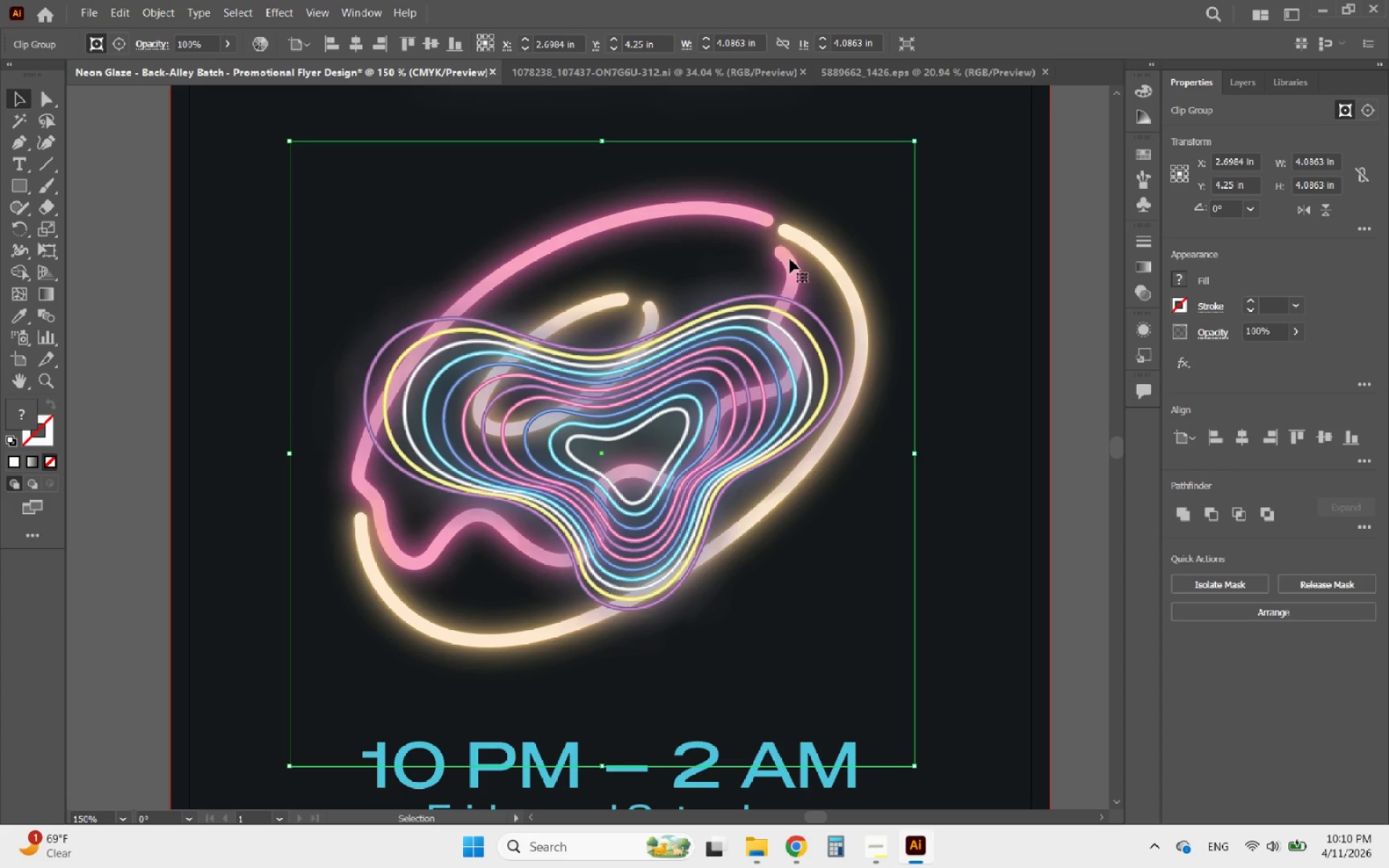 
left_click([790, 259])
 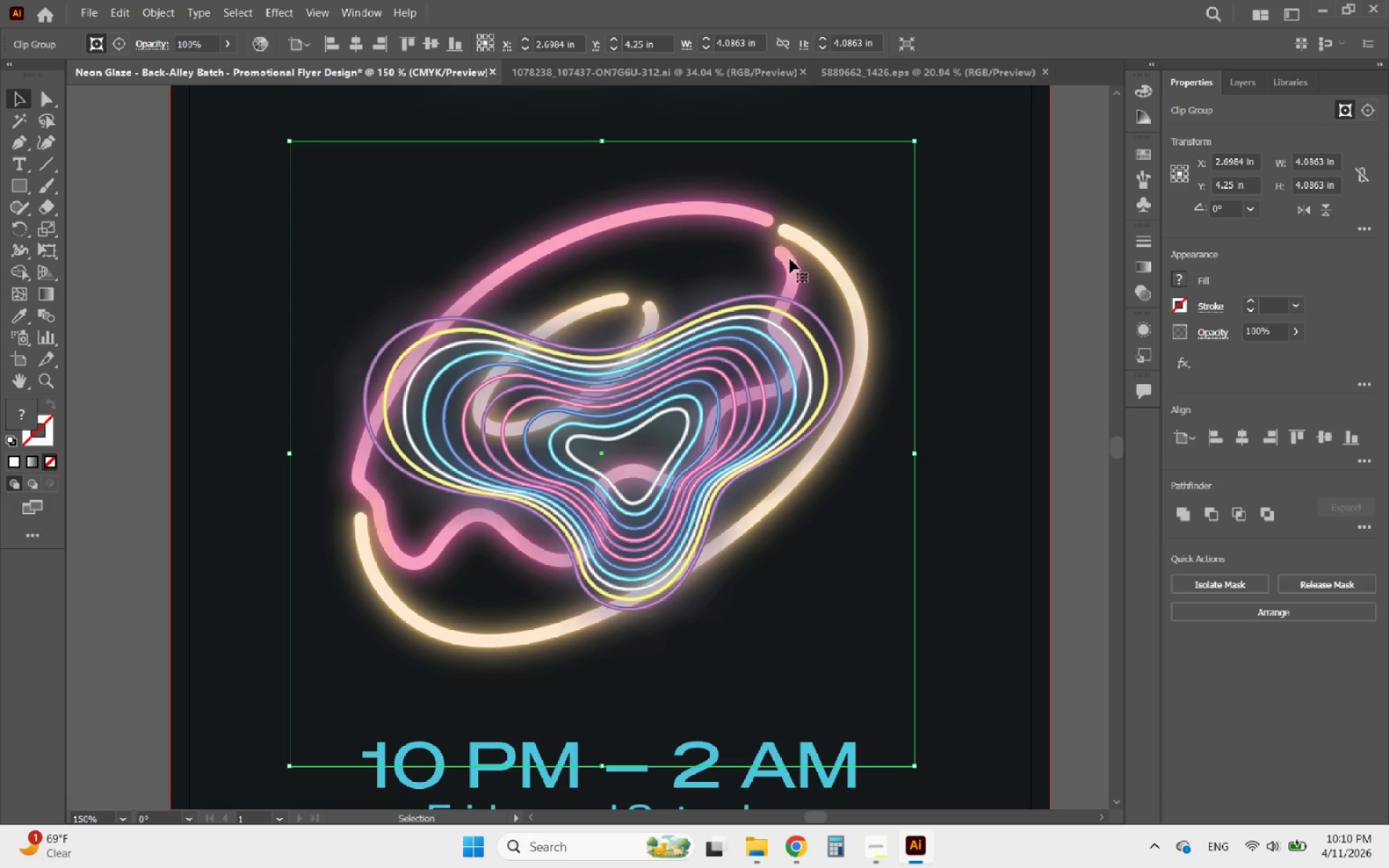 
hold_key(key=AltLeft, duration=0.5)
scroll: coordinate [696, 305], scroll_direction: down, amount: 2.0
 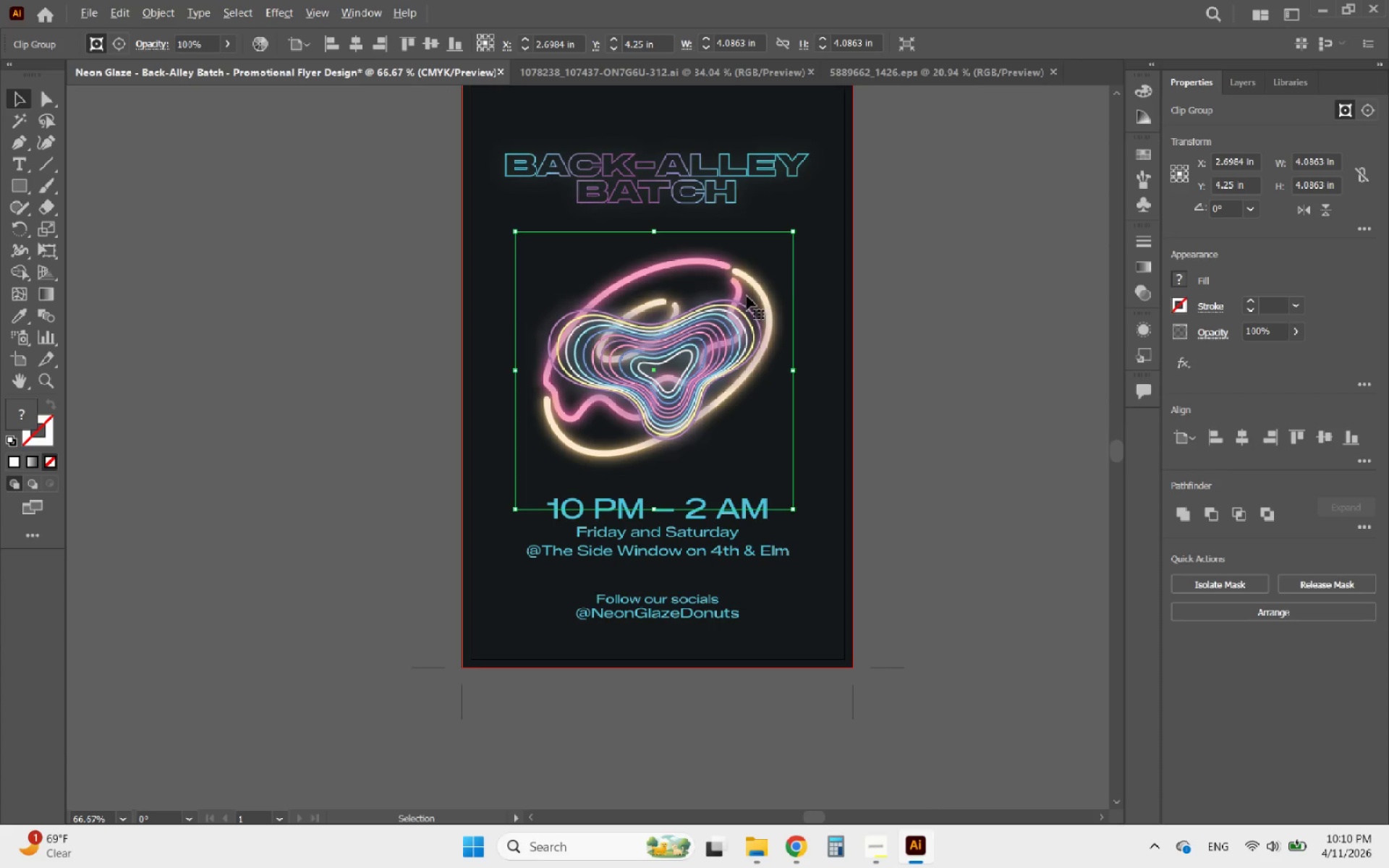 
key(Alt+AltLeft)
 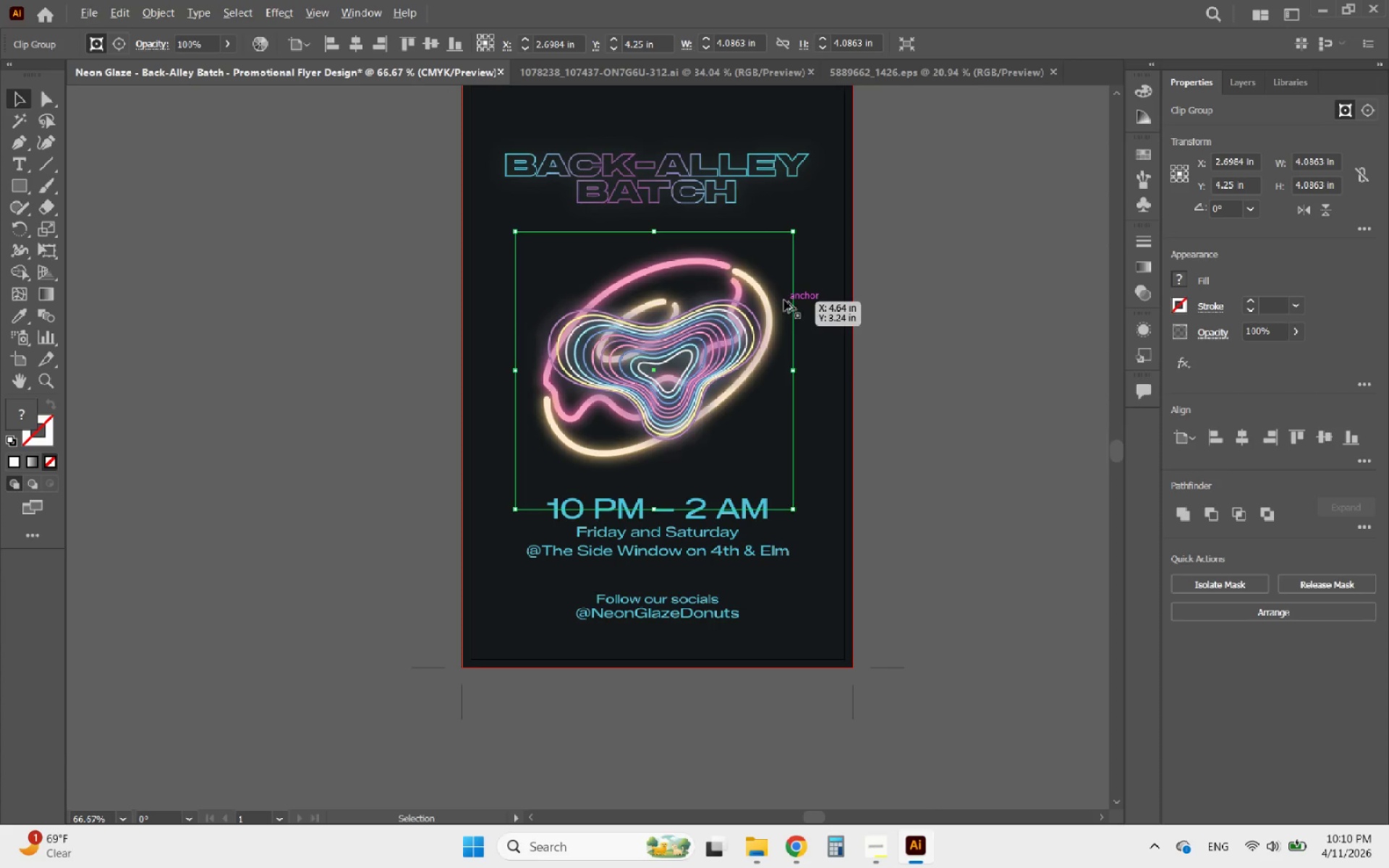 
scroll: coordinate [784, 300], scroll_direction: up, amount: 1.0
 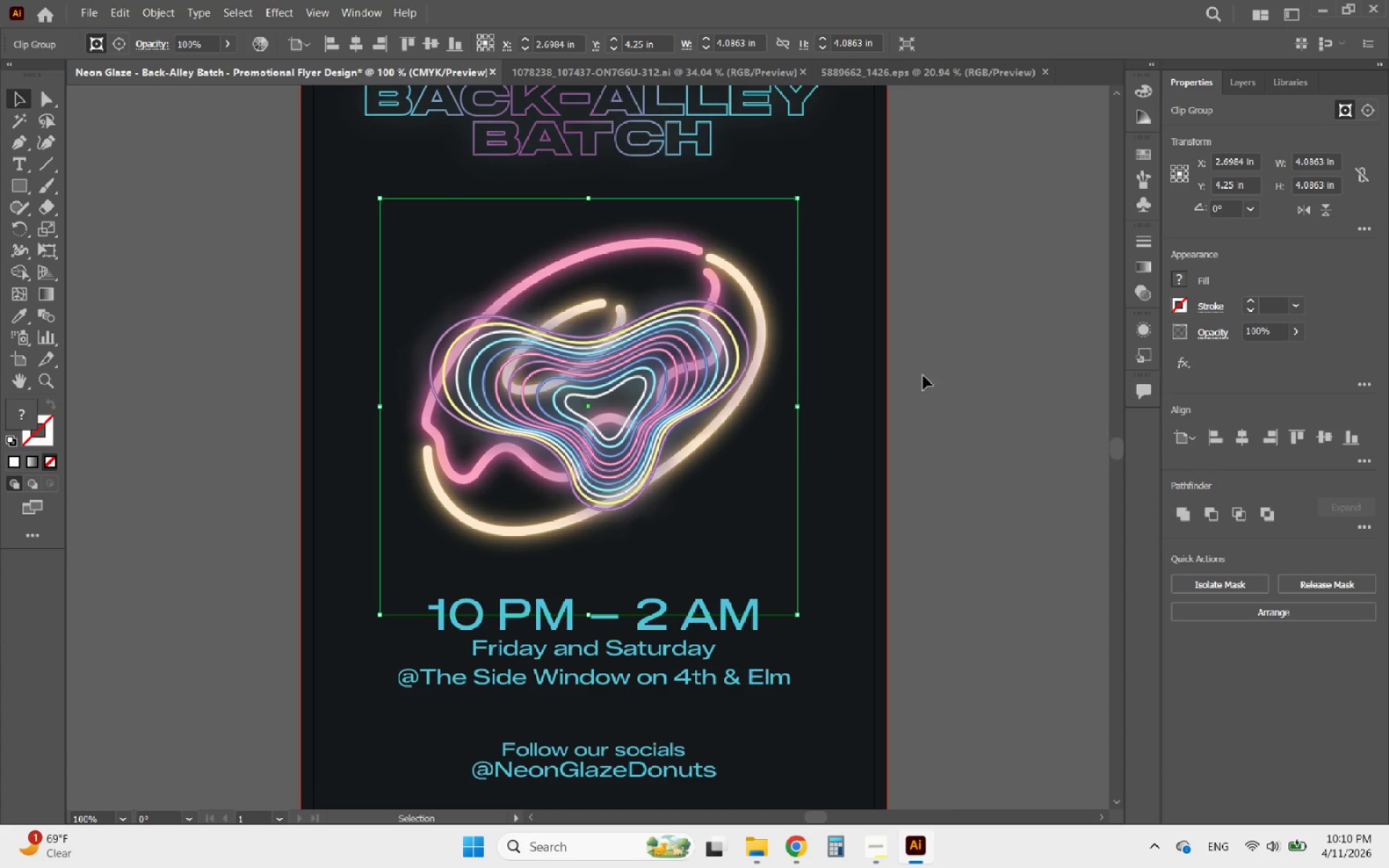 
left_click_drag(start_coordinate=[956, 388], to_coordinate=[653, 281])
 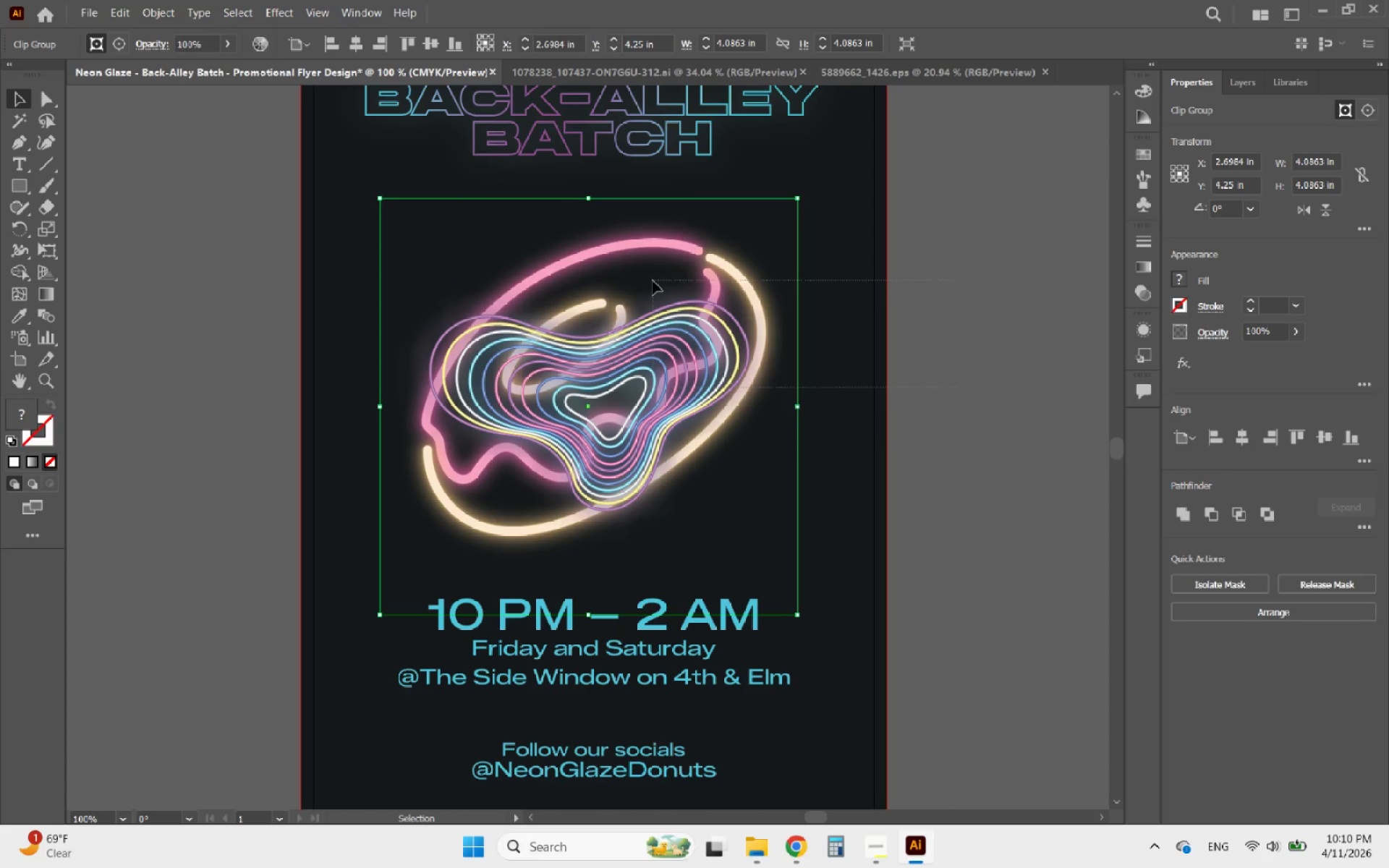 
hold_key(key=ShiftLeft, duration=1.62)
left_click([690, 327])
 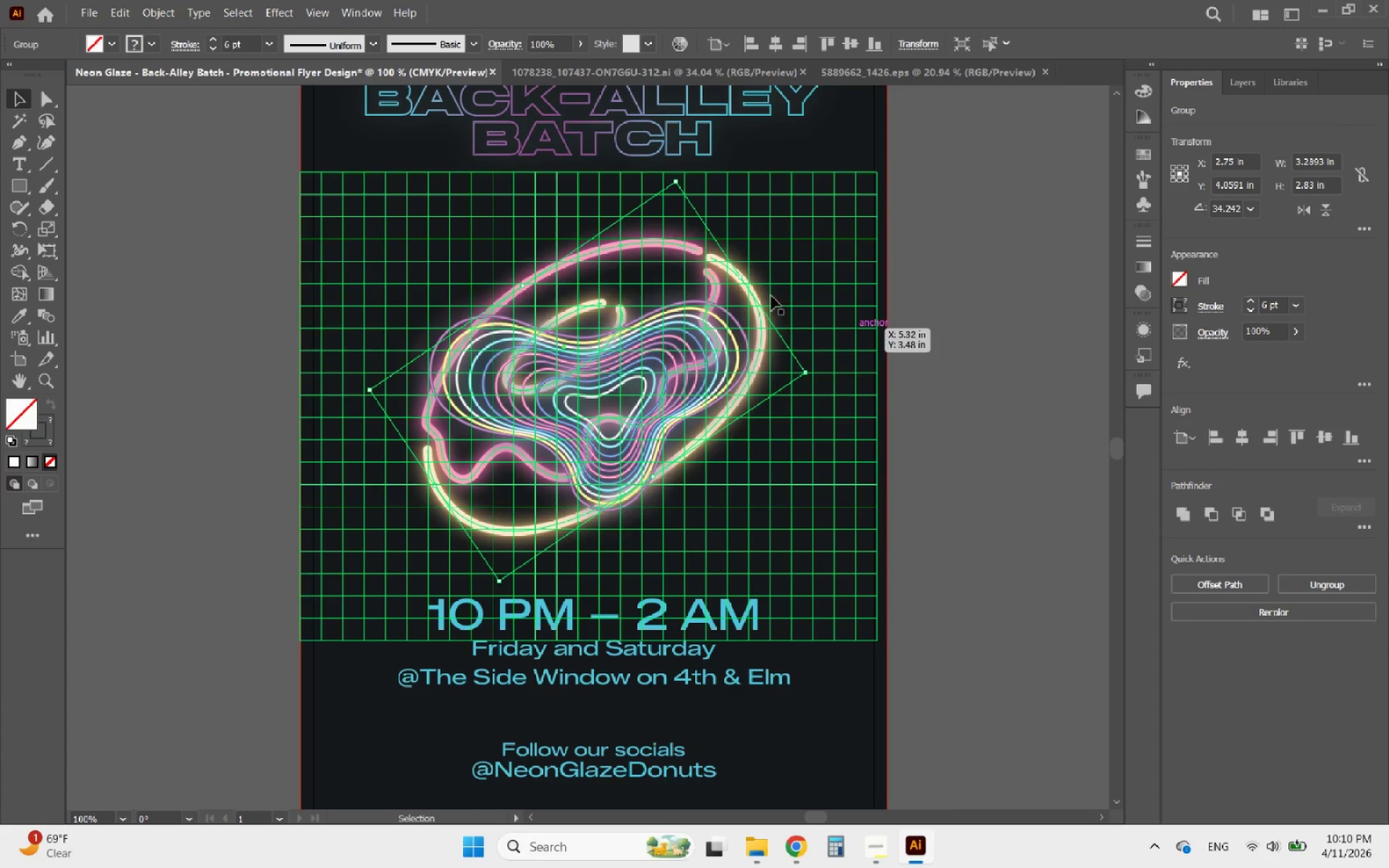 
right_click([752, 296])
 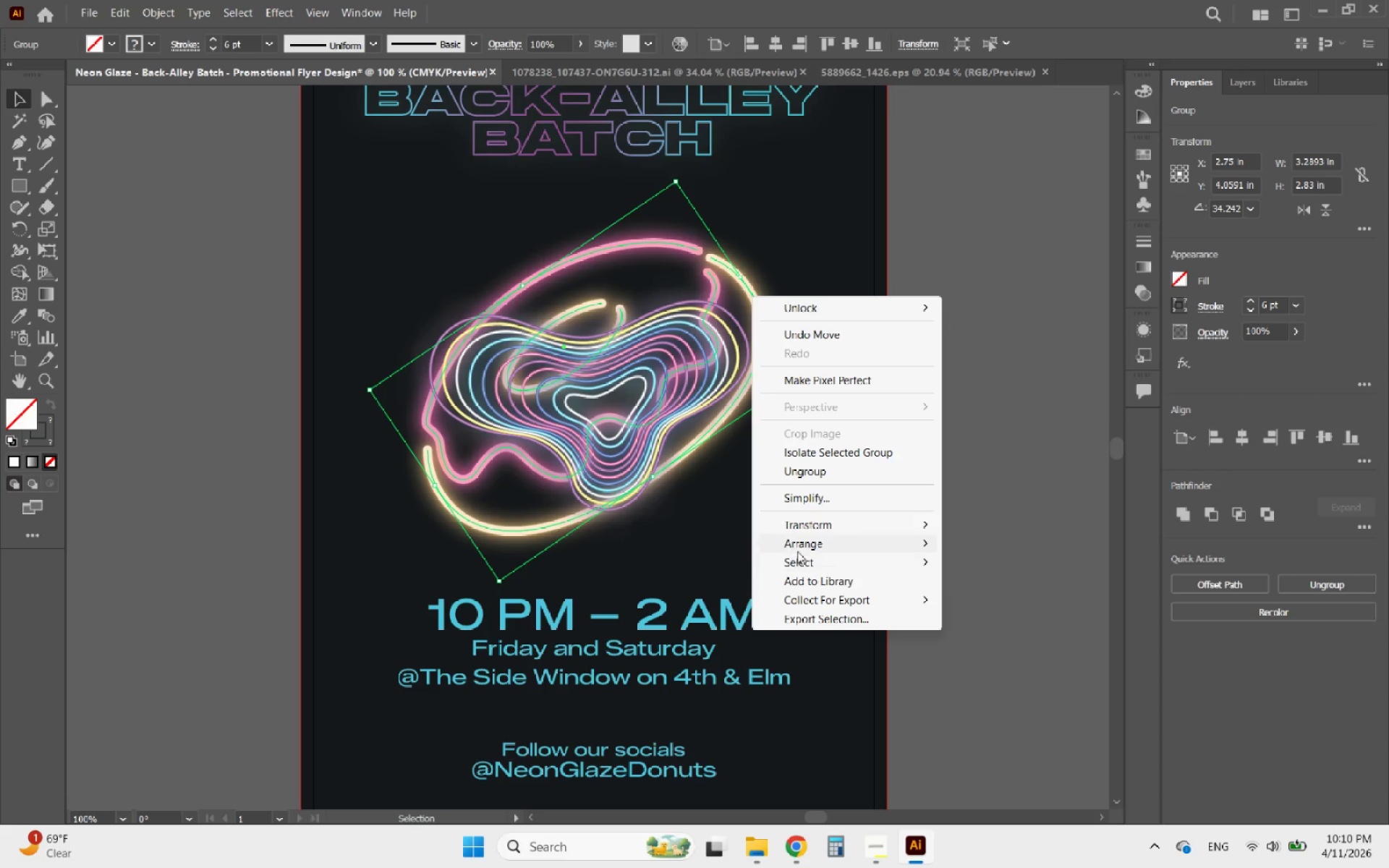 
left_click([815, 546])
 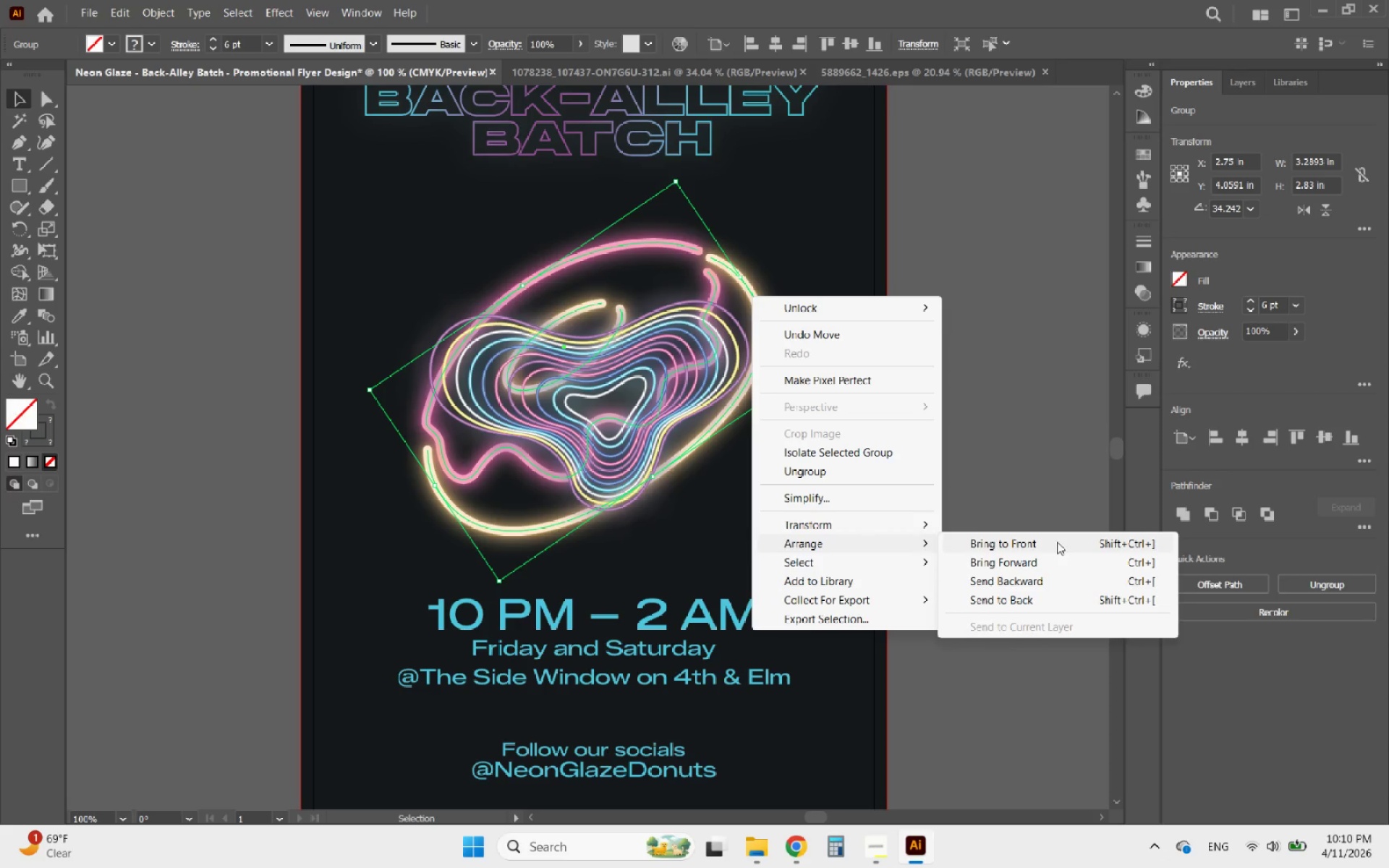 
left_click([1012, 543])
 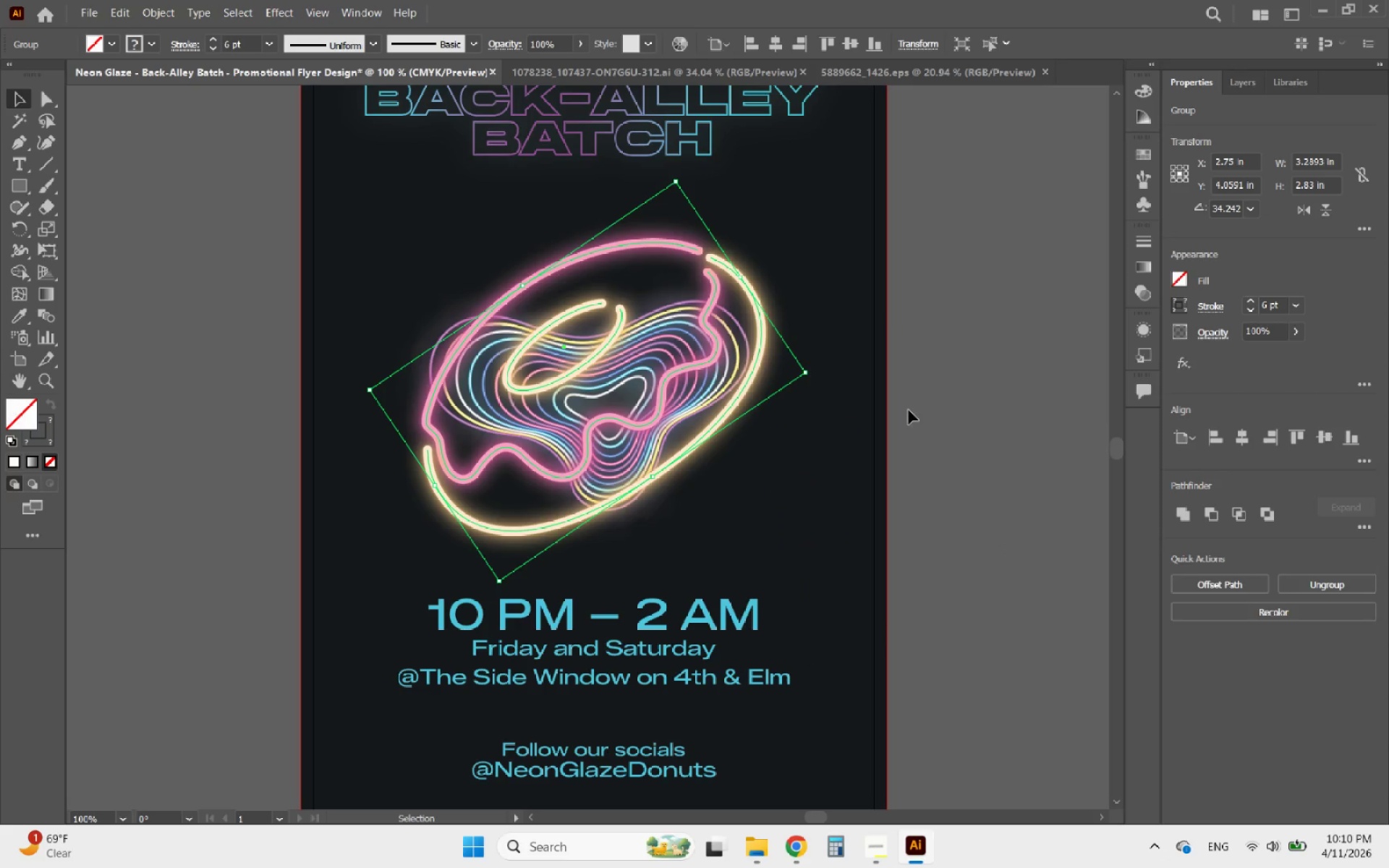 
left_click([963, 420])
 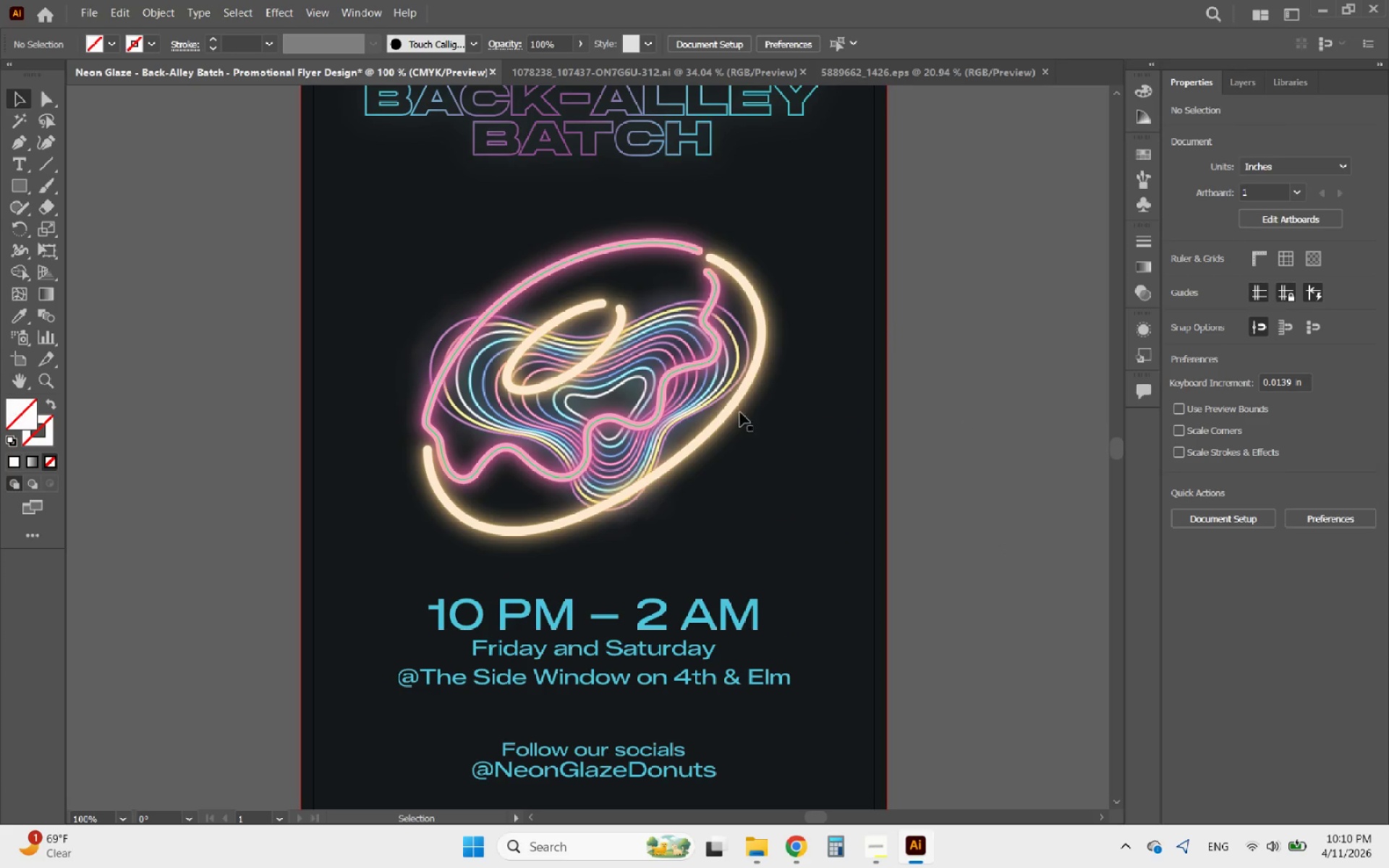 
left_click_drag(start_coordinate=[925, 445], to_coordinate=[615, 355])
 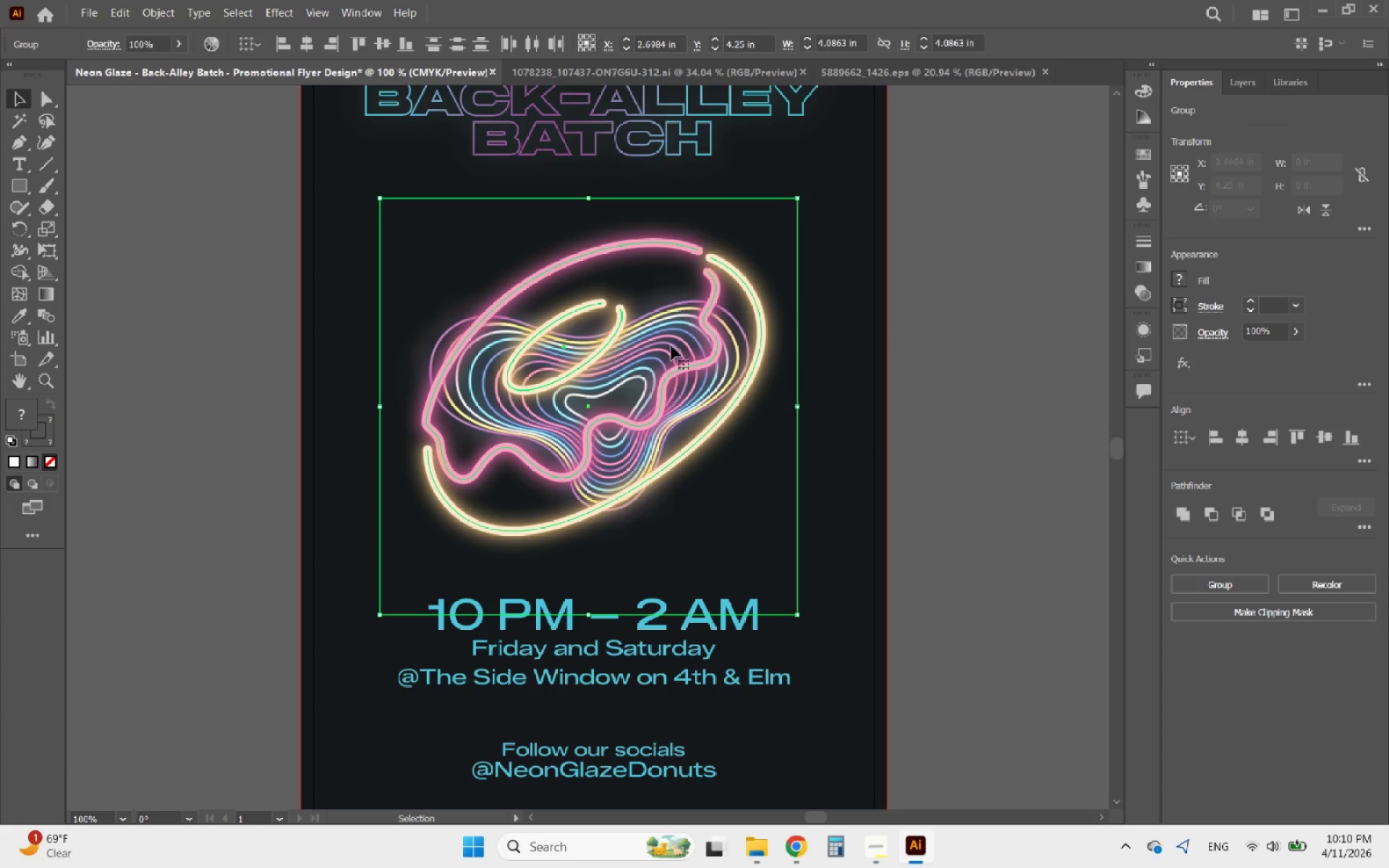 
hold_key(key=ShiftLeft, duration=5.66)
left_click([437, 345])
 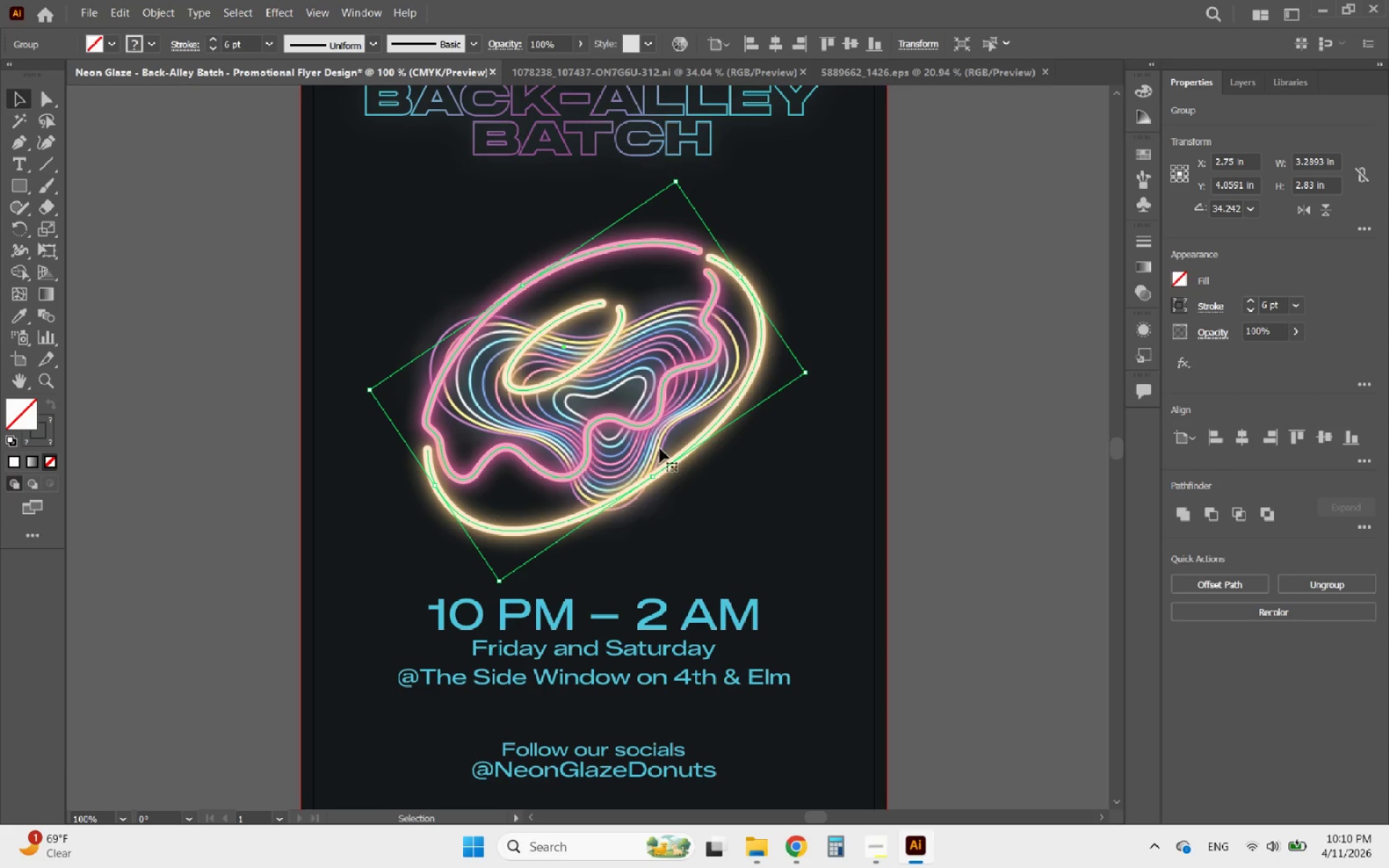 
left_click_drag(start_coordinate=[962, 416], to_coordinate=[429, 276])
 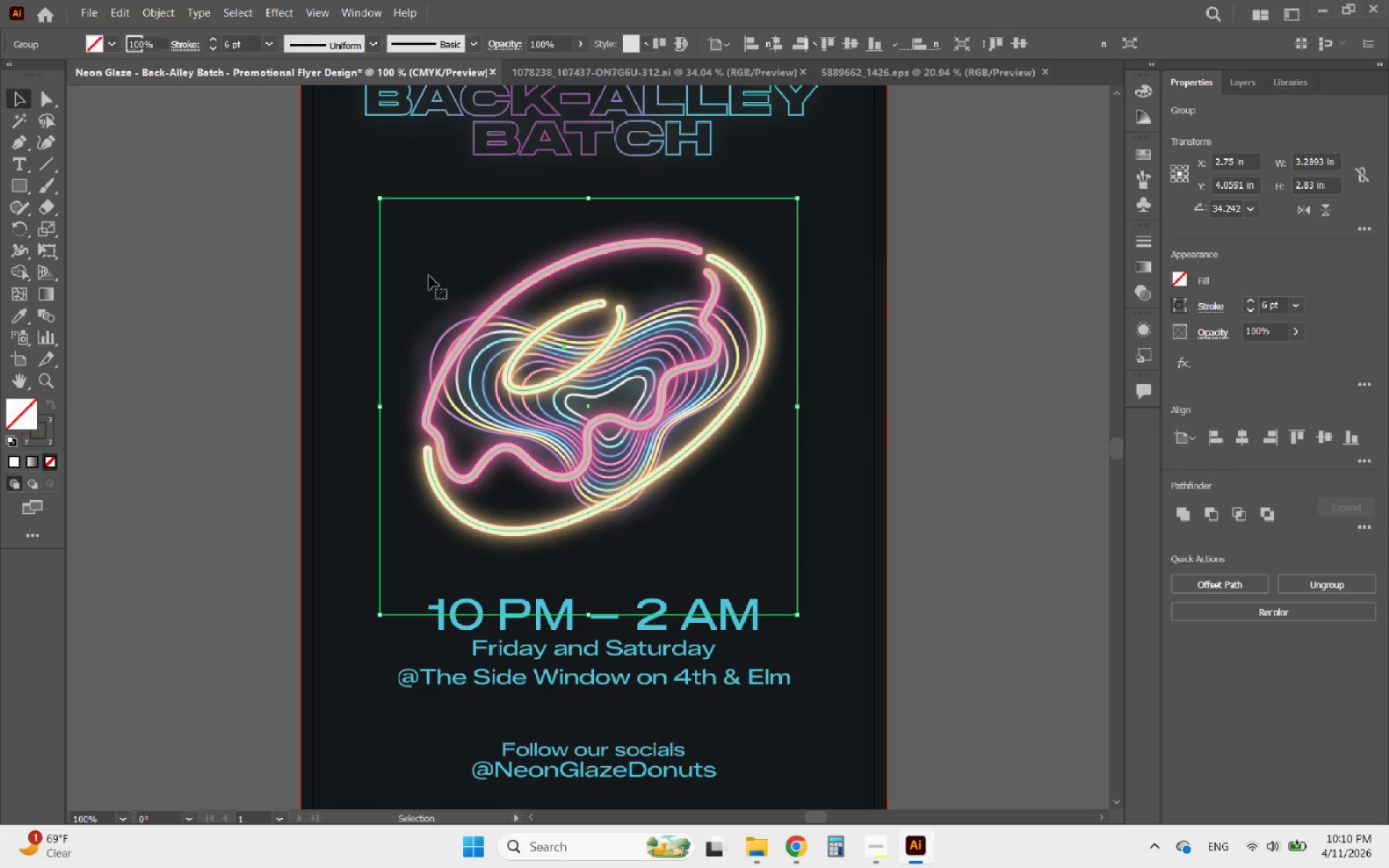 
hold_key(key=ShiftLeft, duration=2.08)
left_click([760, 333])
 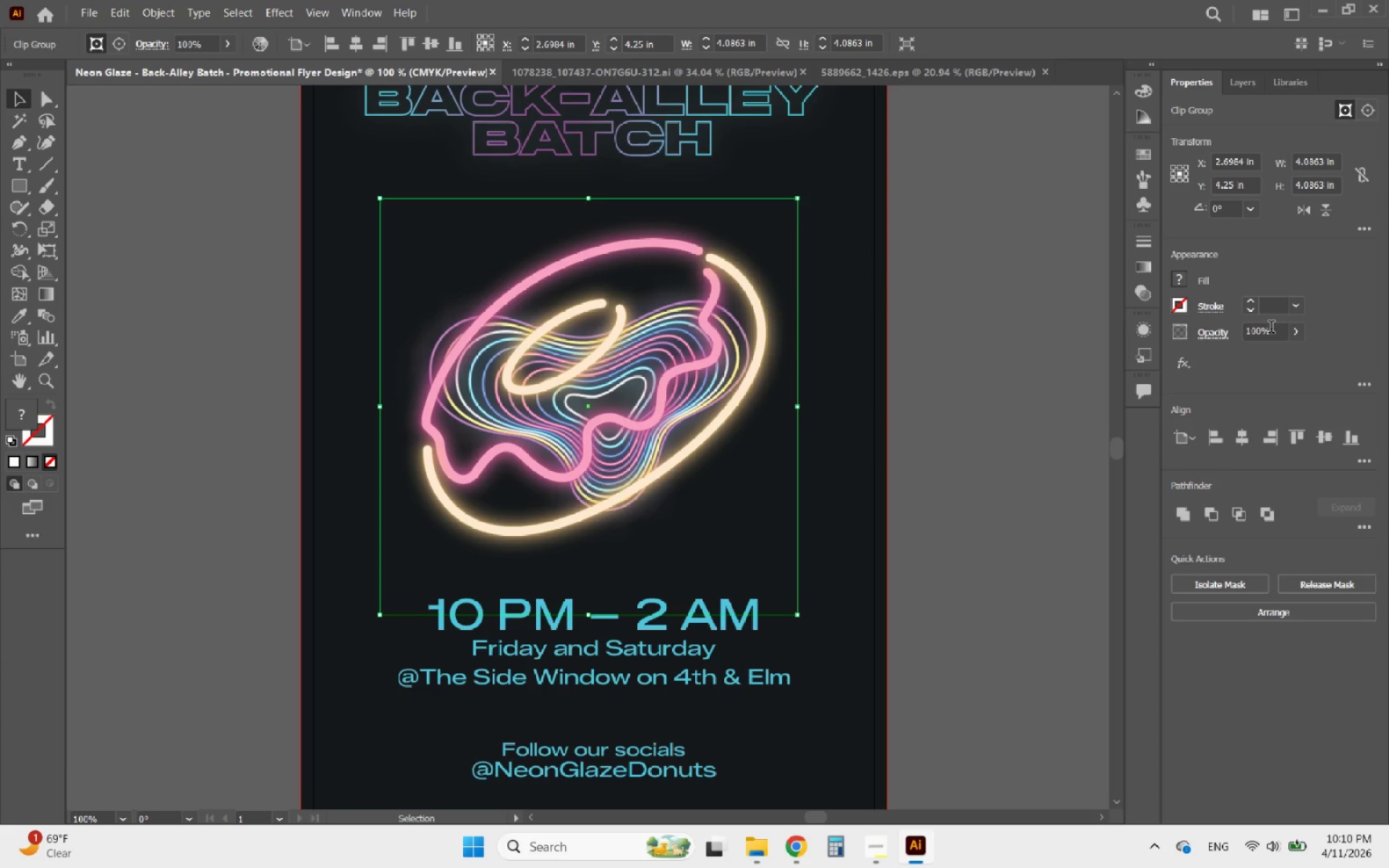 
left_click([1300, 335])
 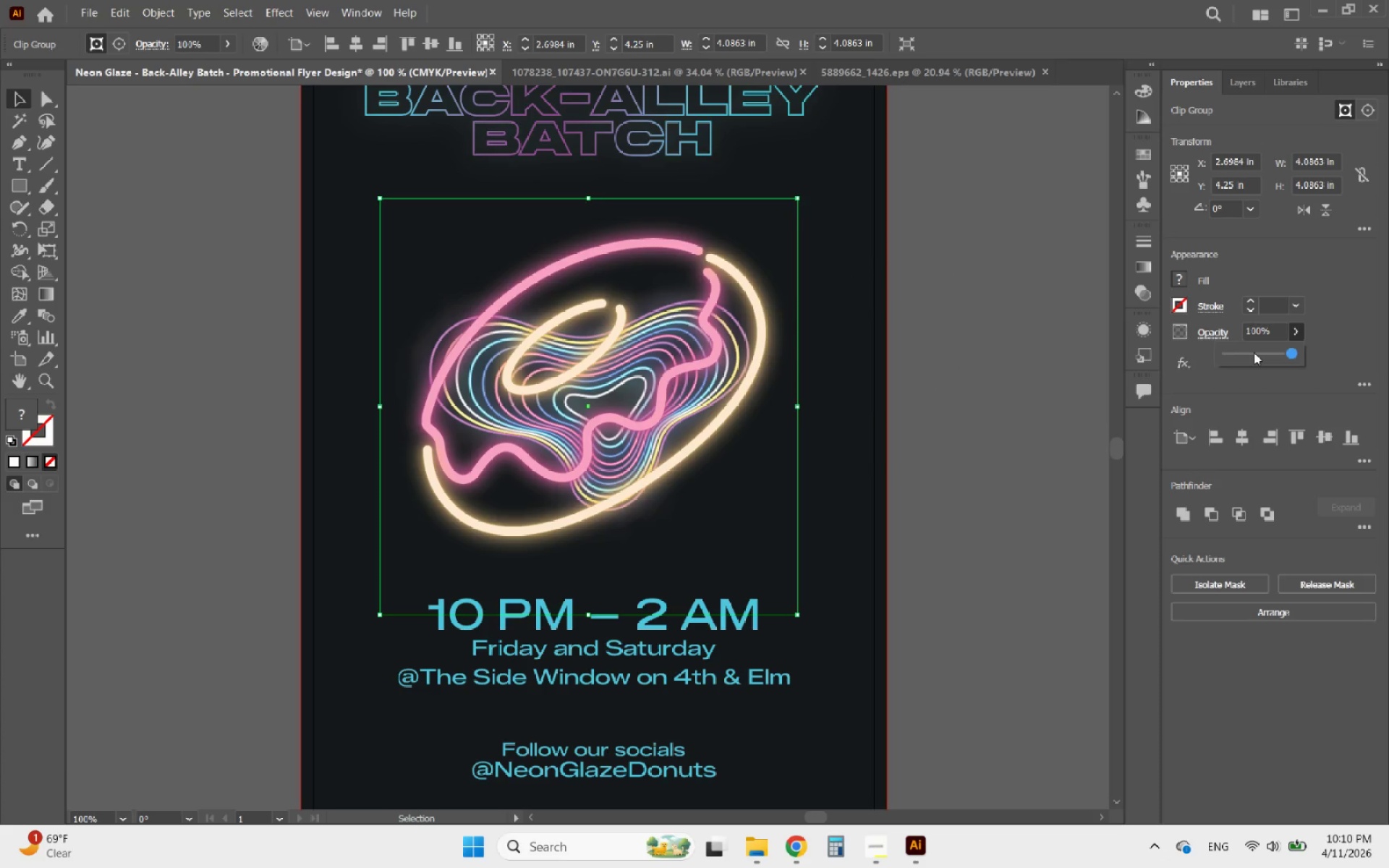 
left_click([1254, 352])
 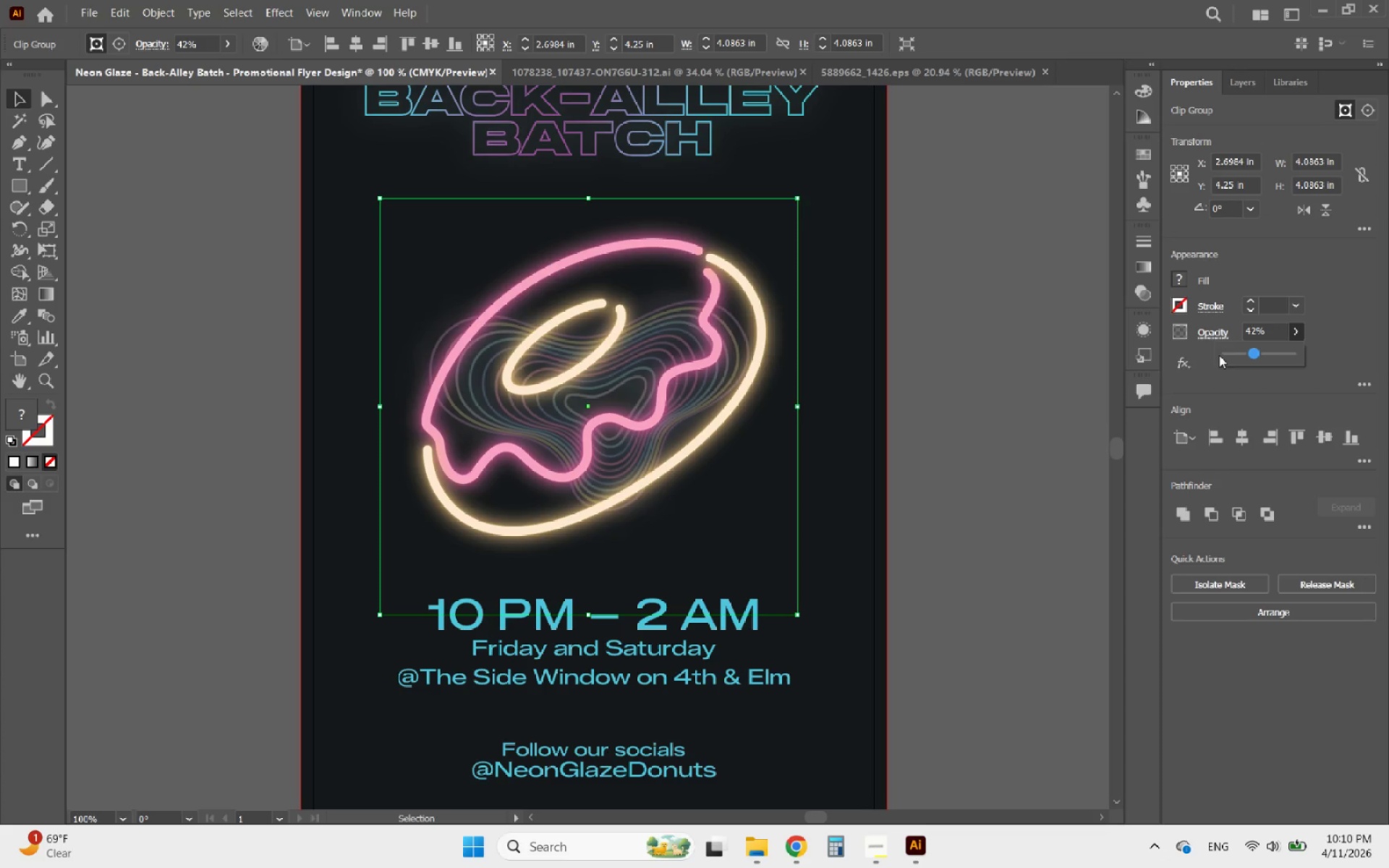 
left_click([987, 362])
 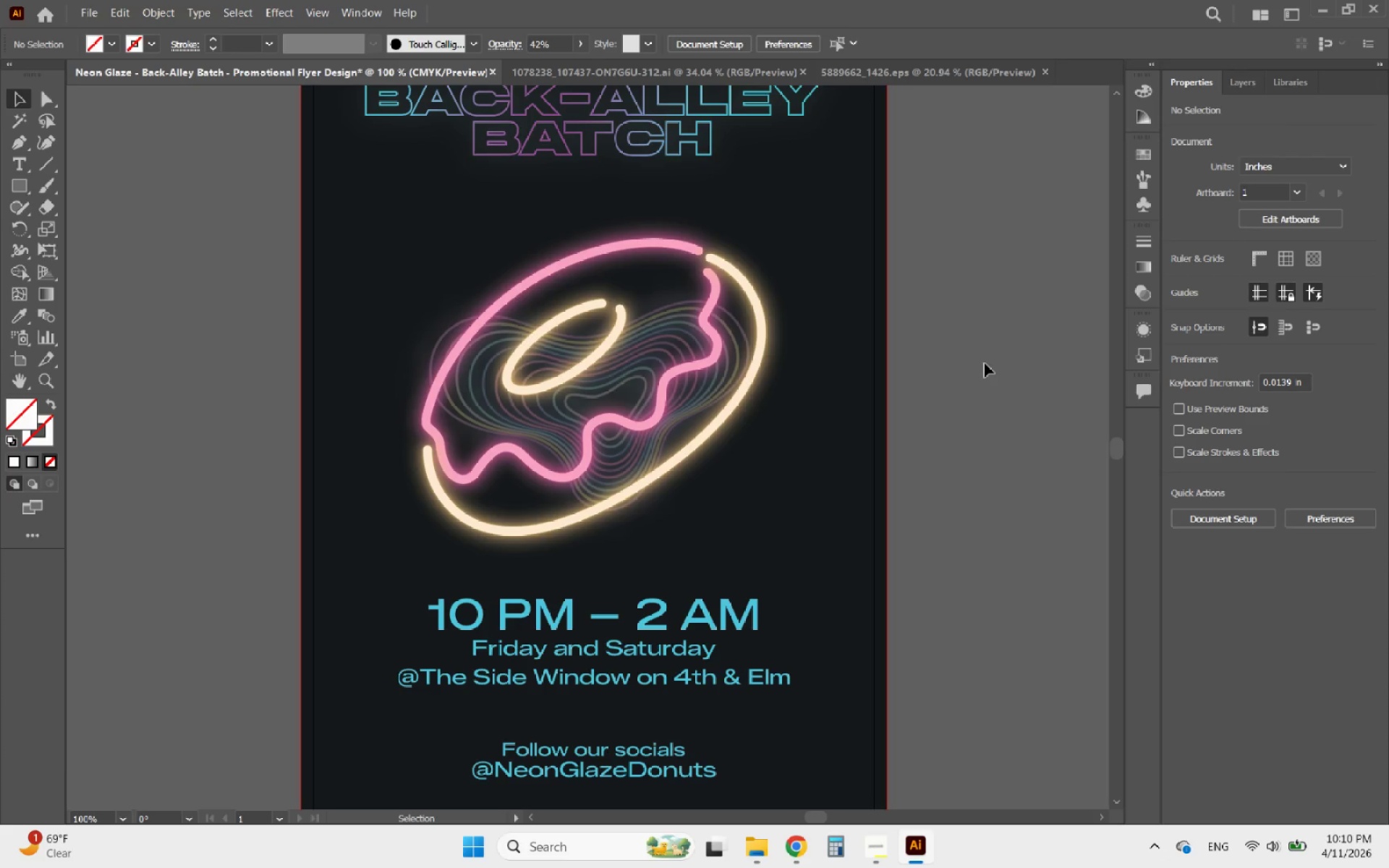 
left_click_drag(start_coordinate=[946, 390], to_coordinate=[394, 226])
 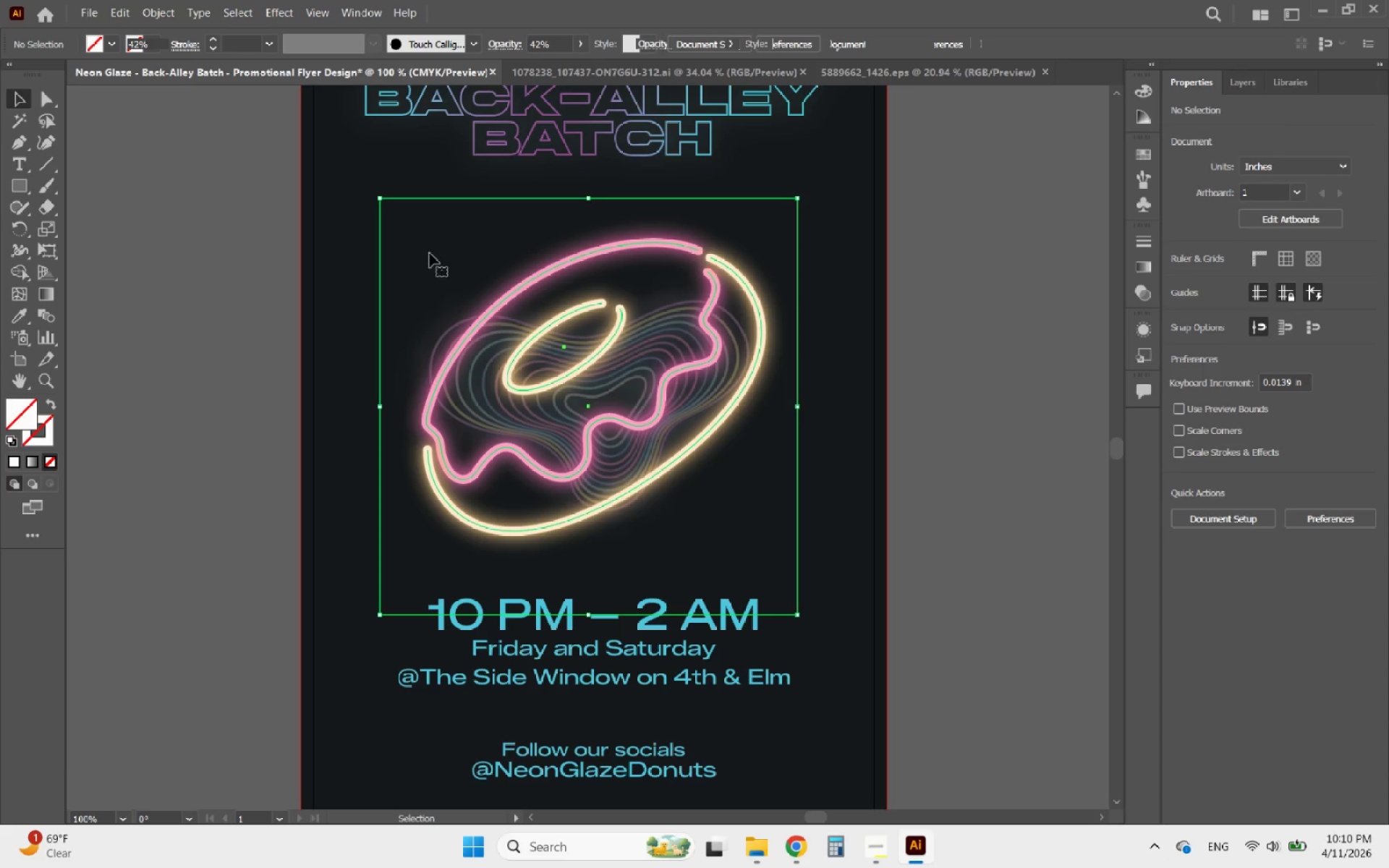 
hold_key(key=ShiftLeft, duration=1.8)
left_click([590, 362])
 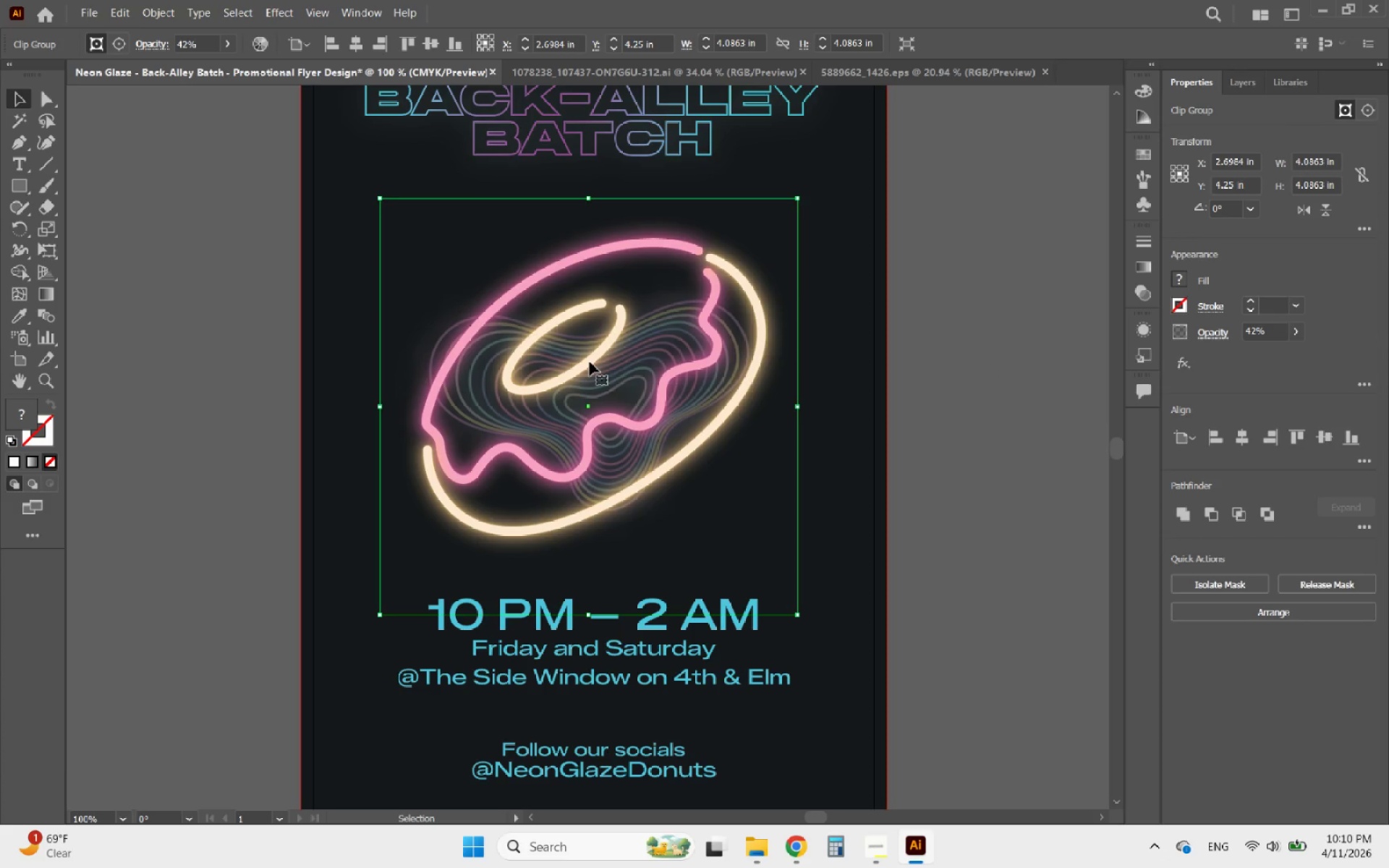 
key(Delete)
 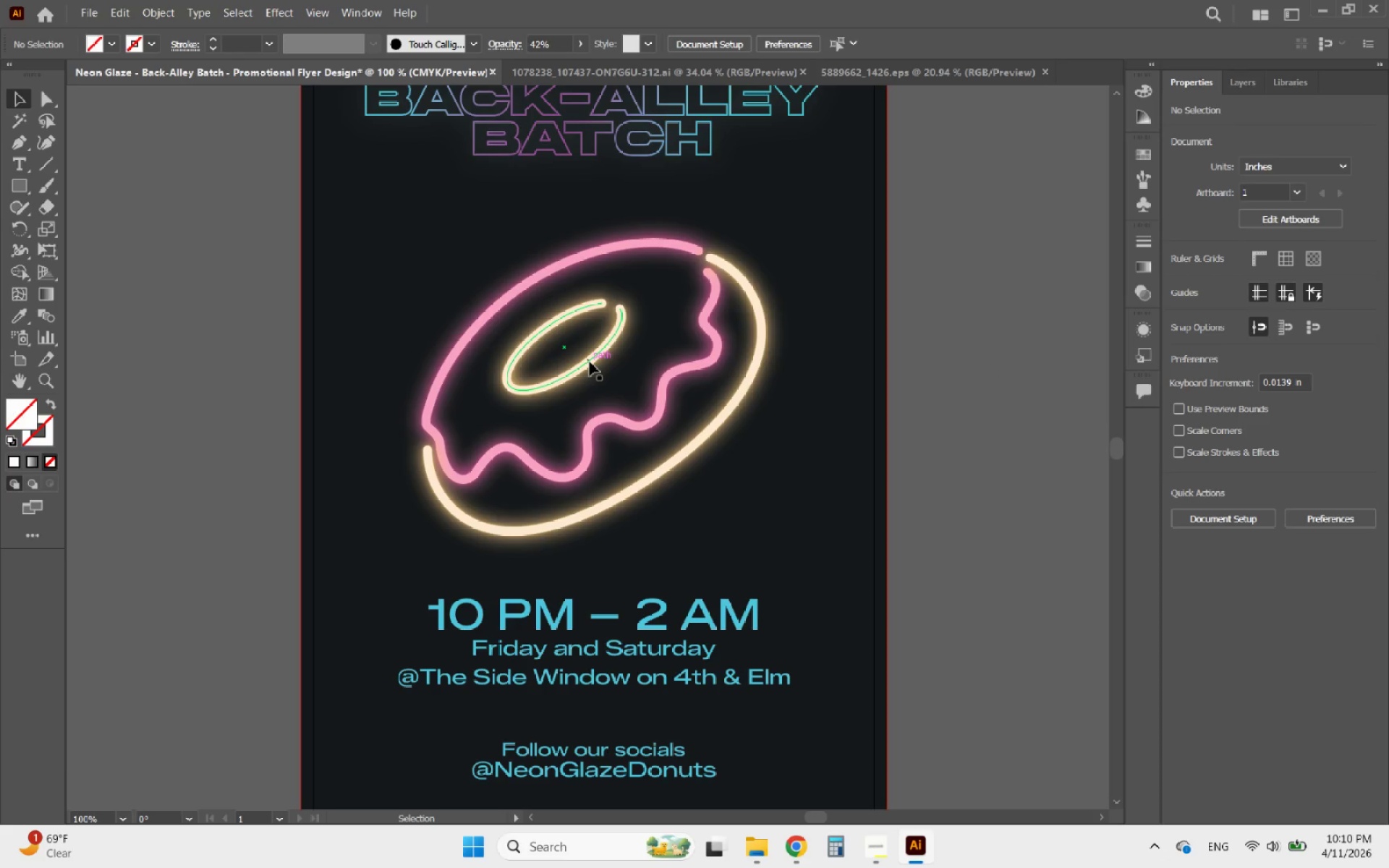 
hold_key(key=AltLeft, duration=1.41)
scroll: coordinate [658, 390], scroll_direction: down, amount: 2.0
 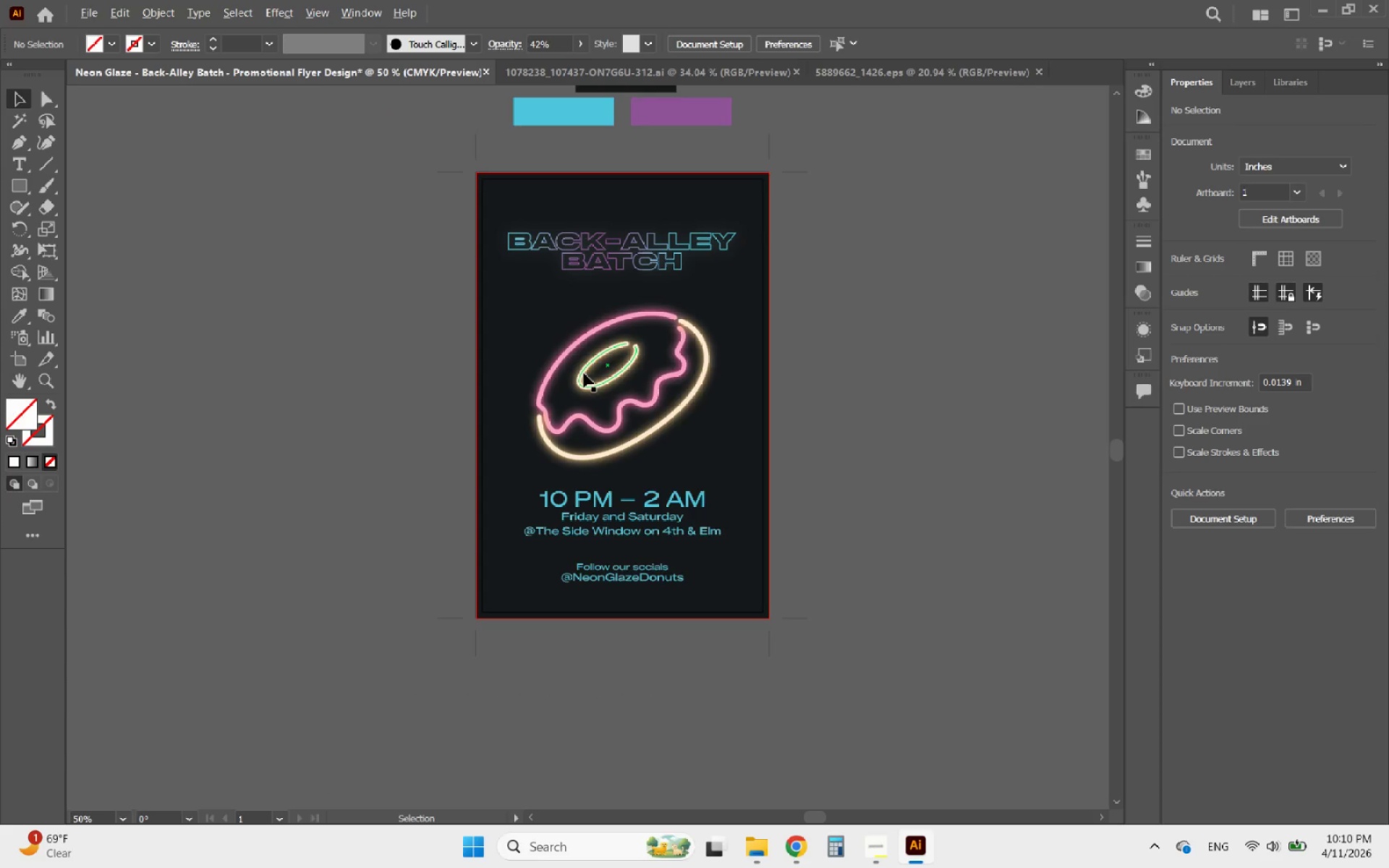 
scroll: coordinate [583, 373], scroll_direction: up, amount: 1.0
 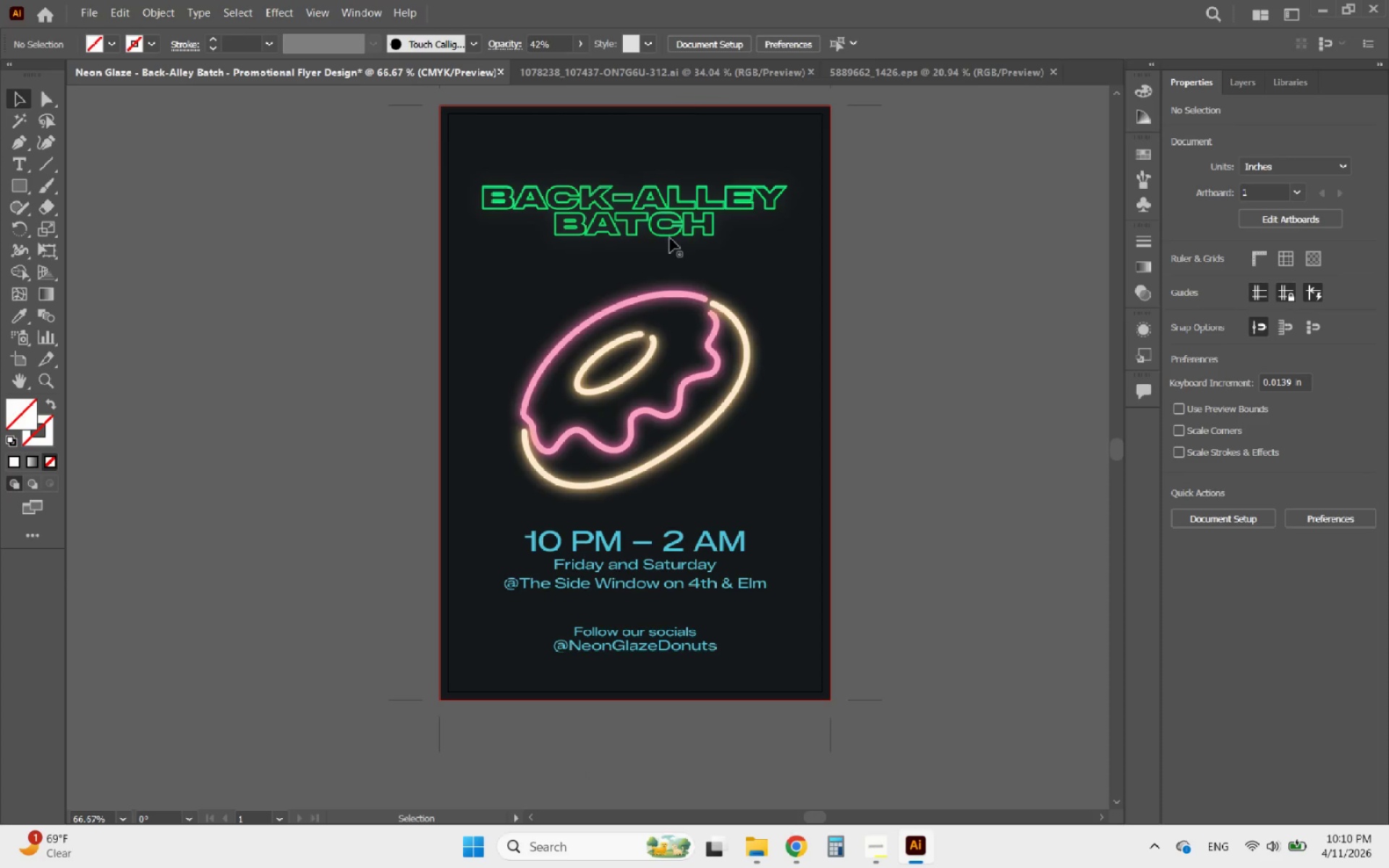 
left_click([664, 235])
 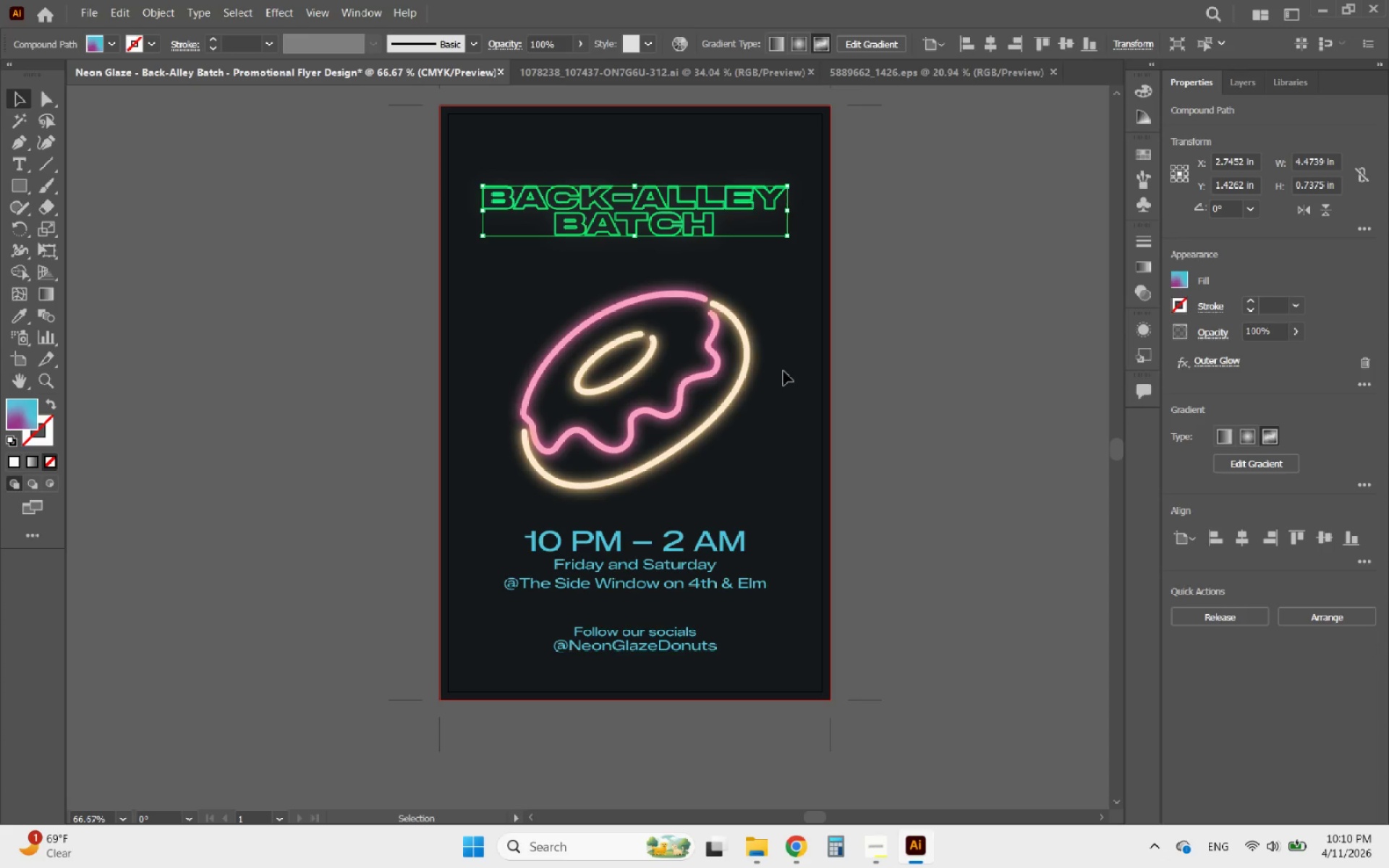 
left_click([748, 372])
 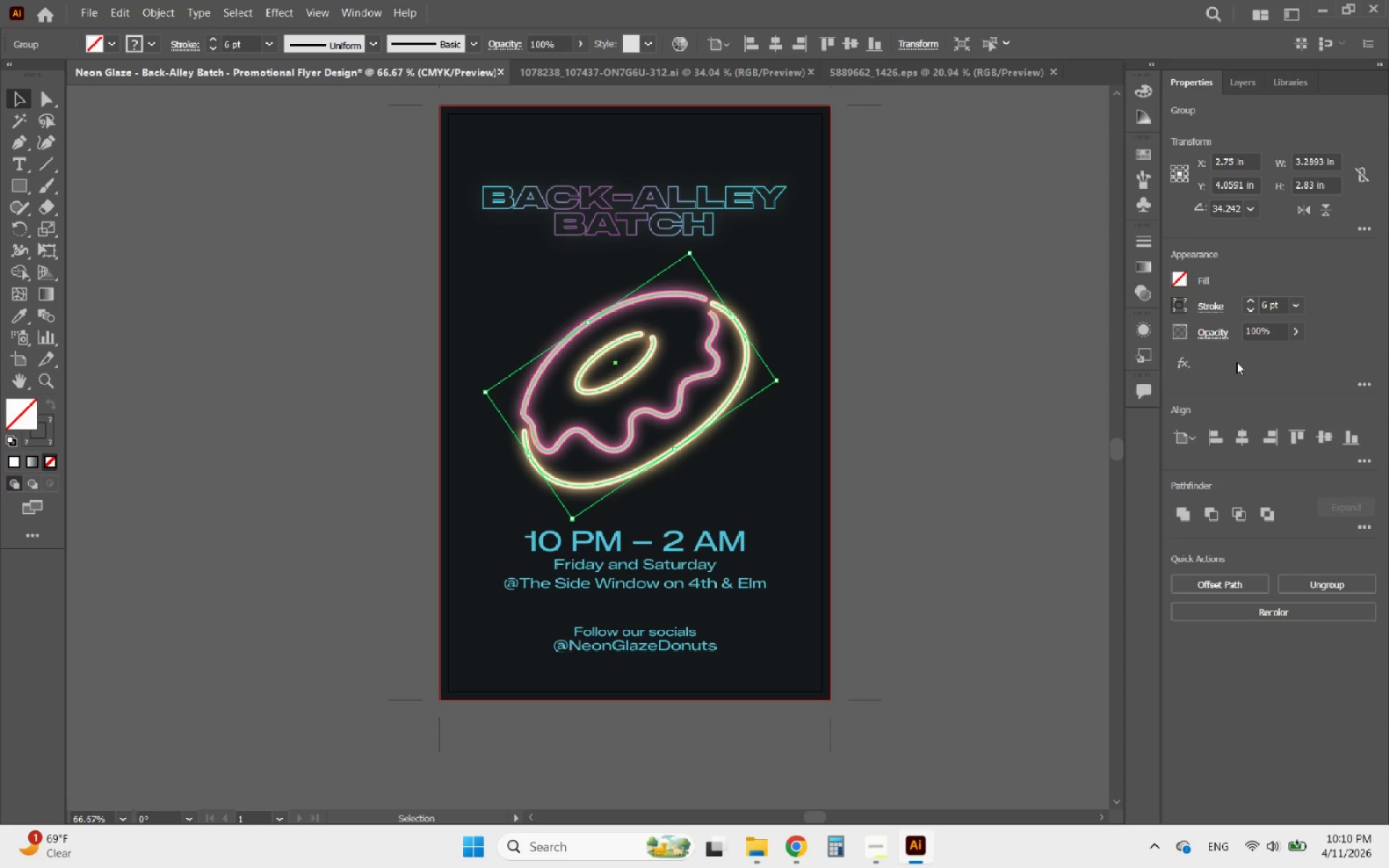 
left_click([1365, 383])
 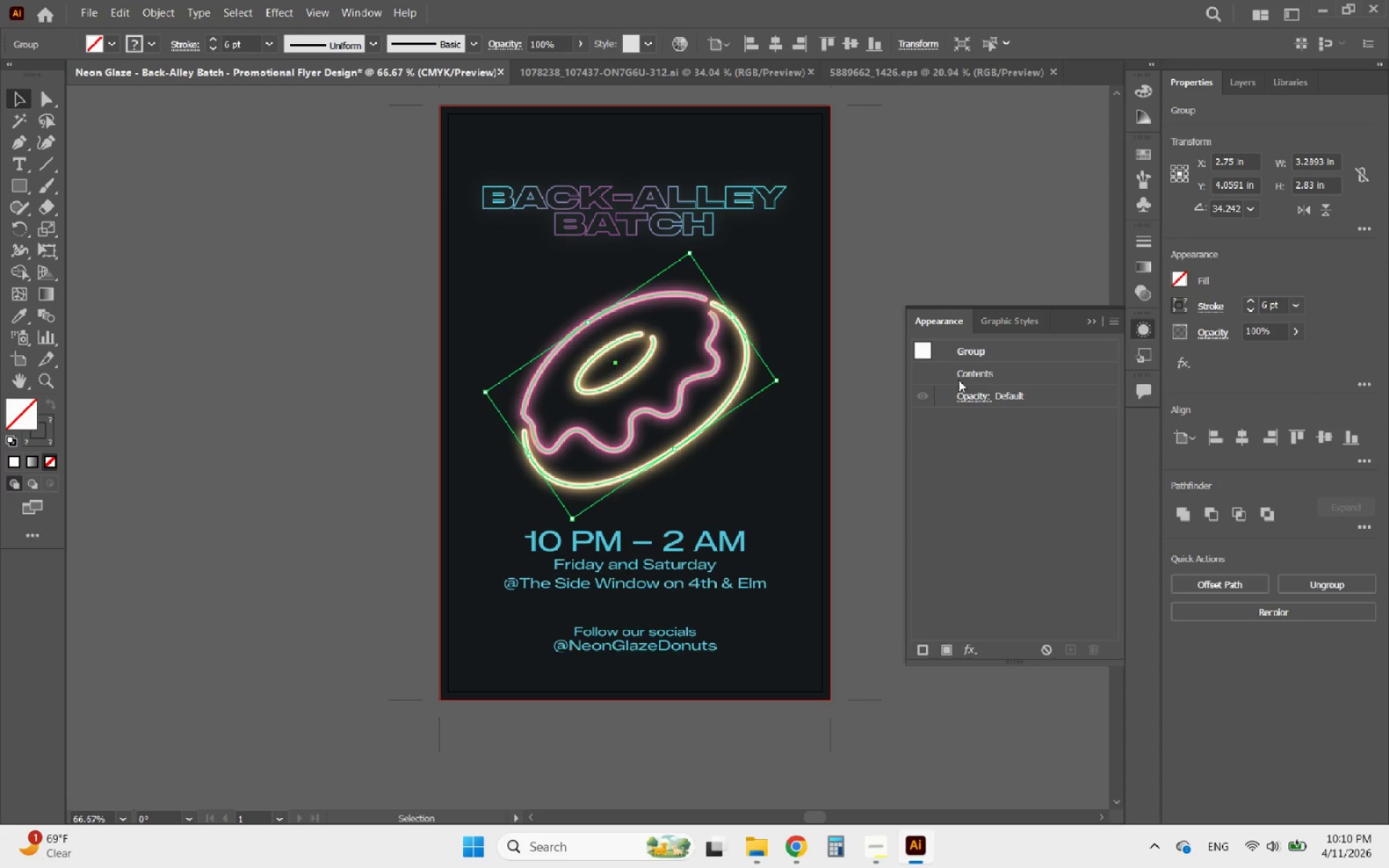 
left_click([1008, 323])
 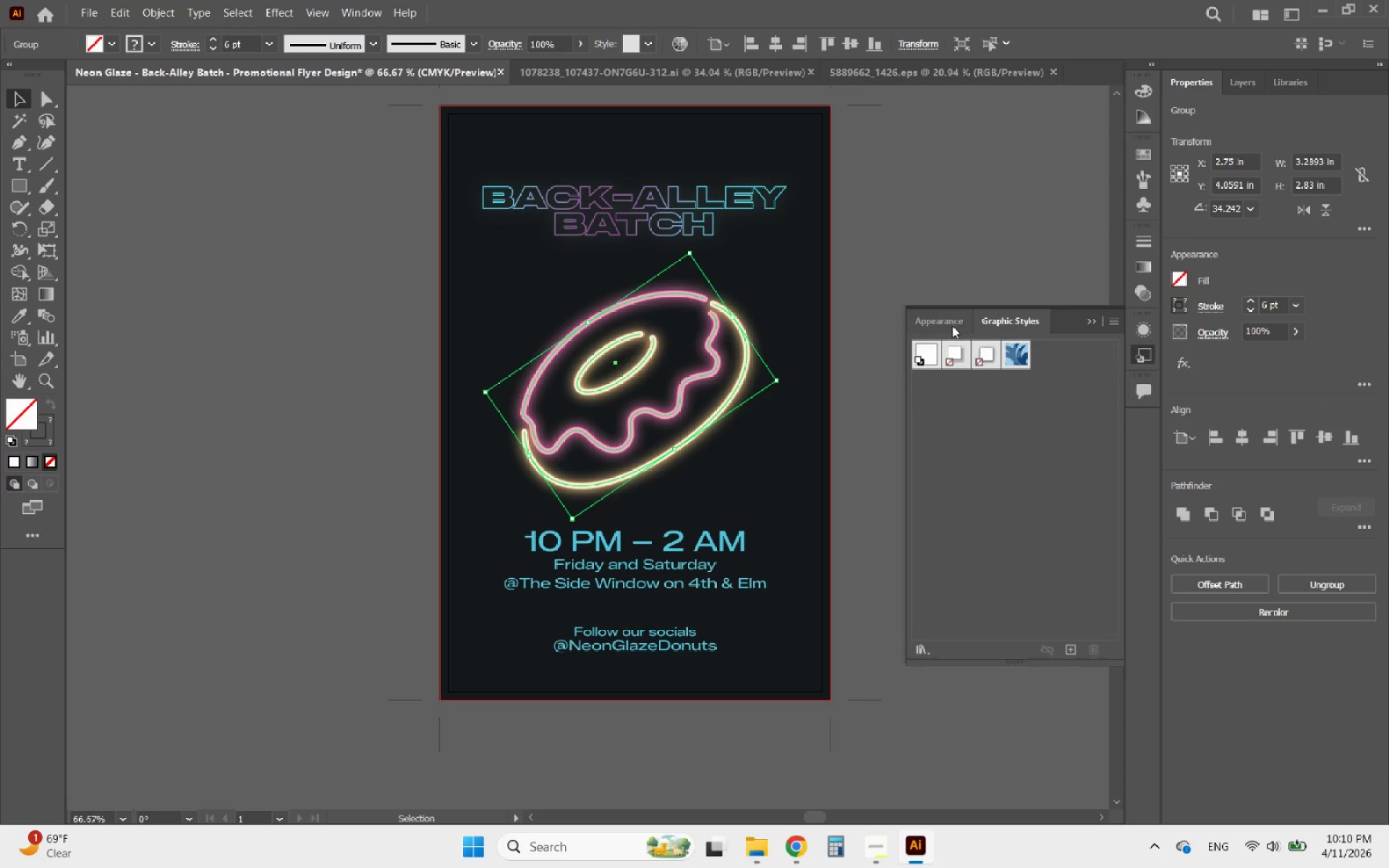 
left_click([948, 326])
 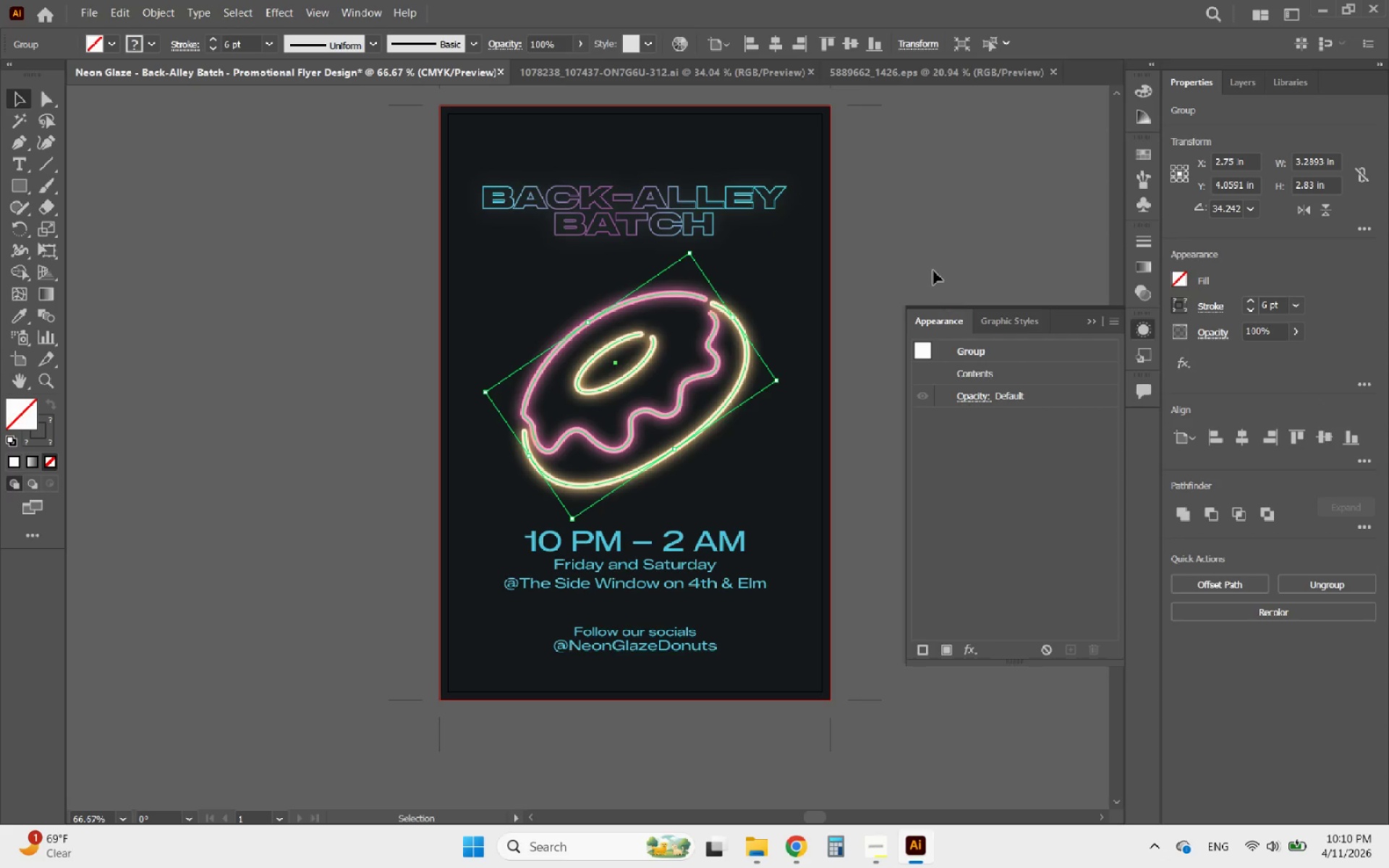 
left_click([933, 271])
 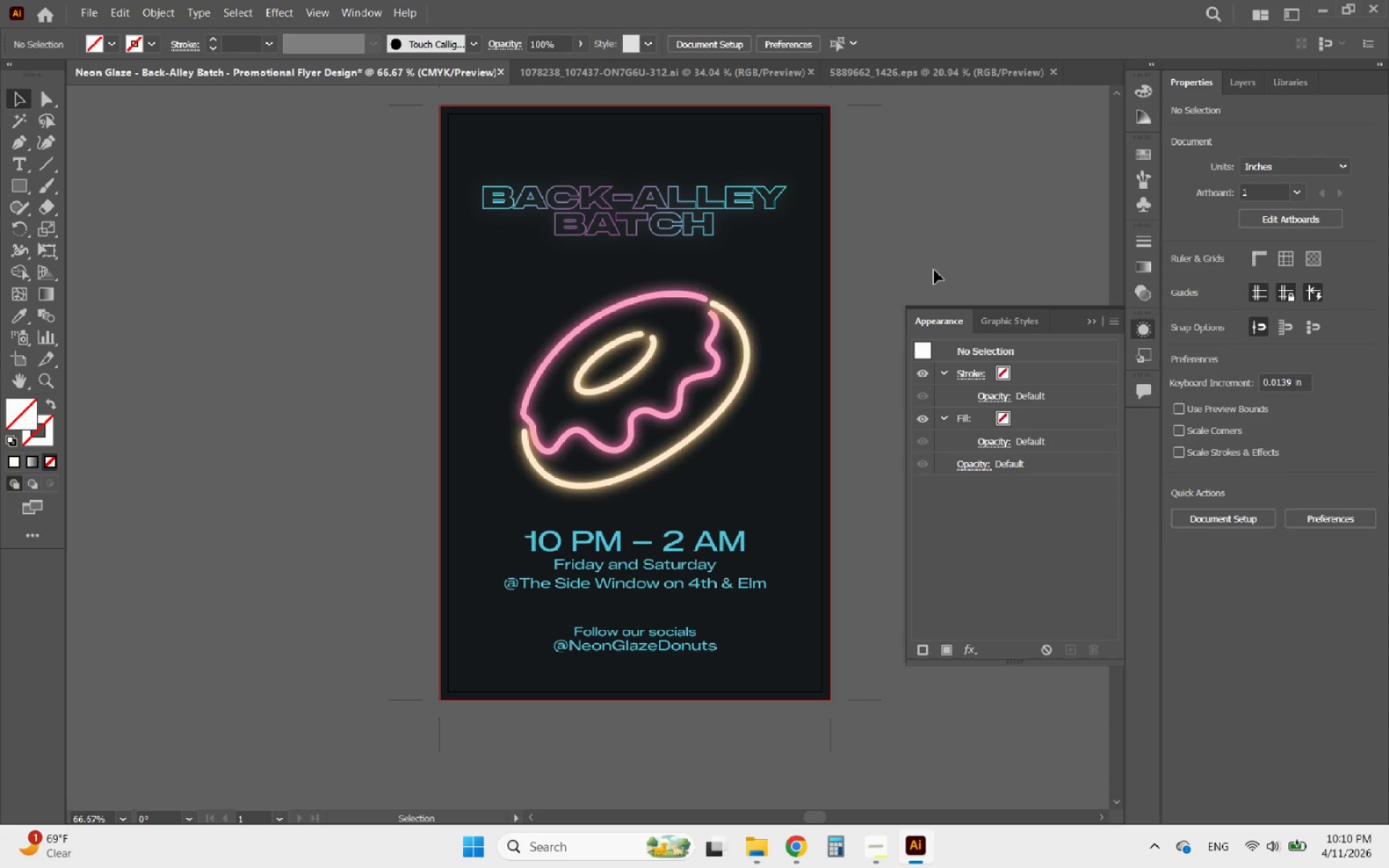 
left_click([977, 206])
 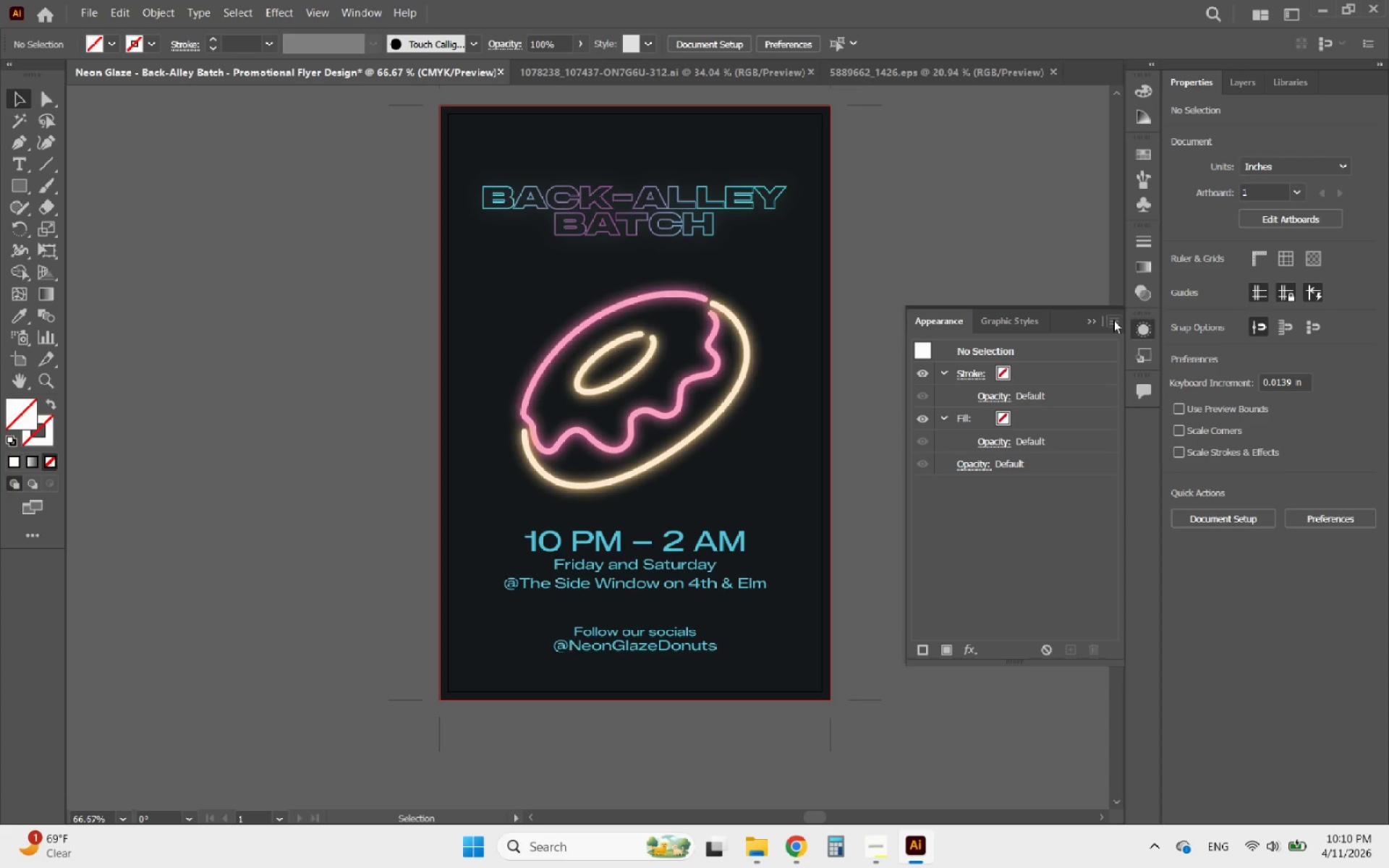 
left_click([1093, 320])
 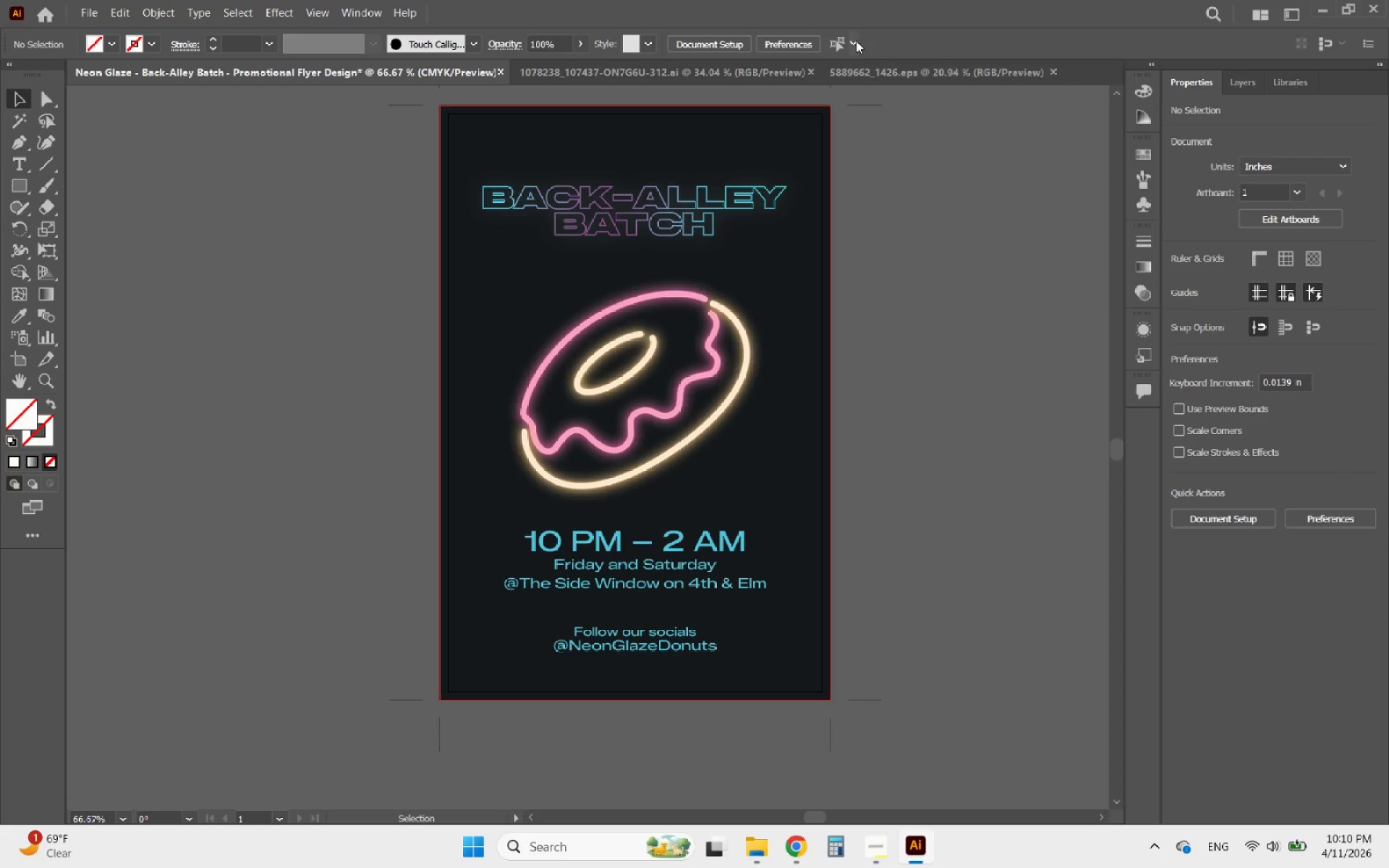 
left_click([887, 71])
 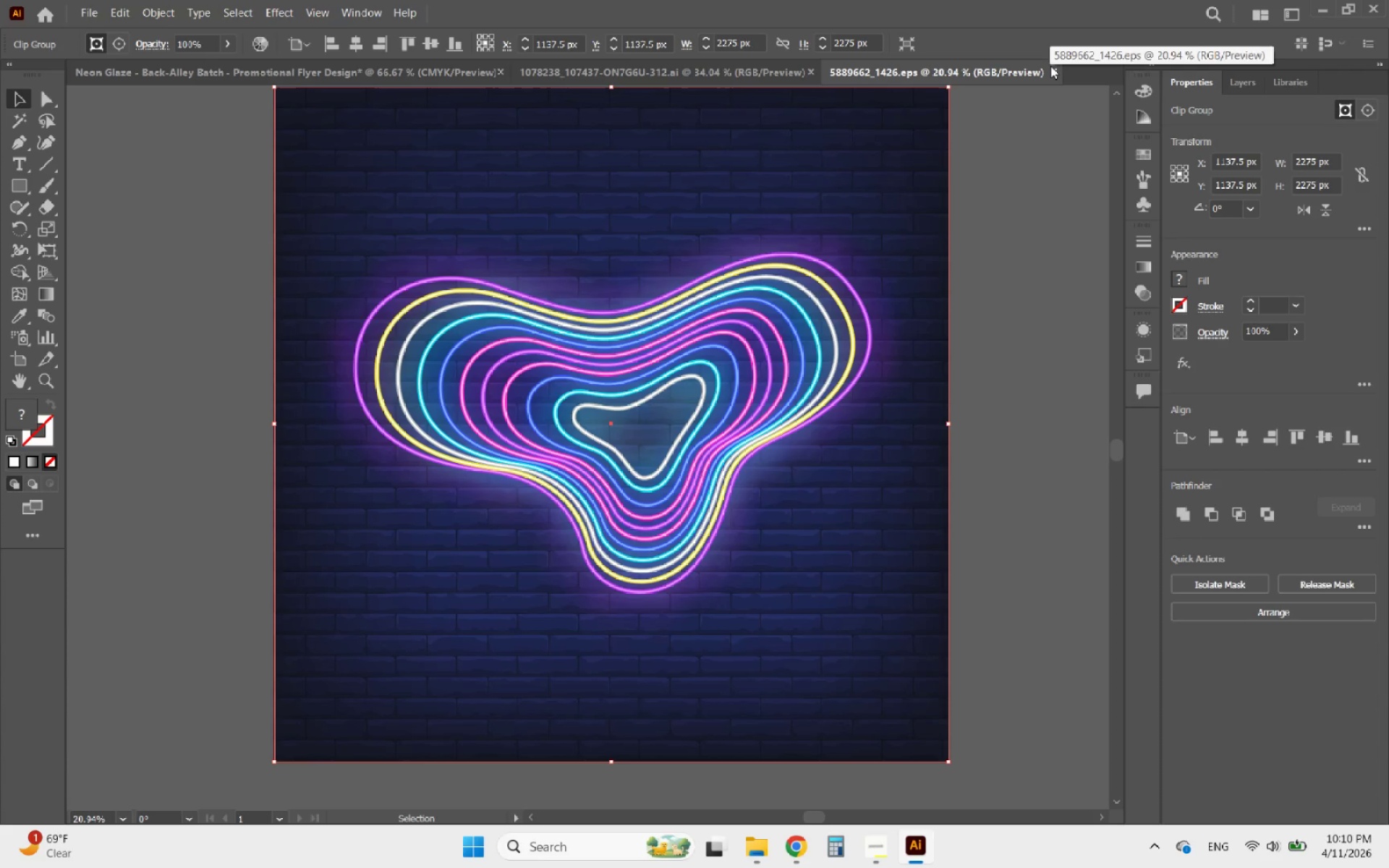 
double_click([1055, 69])
 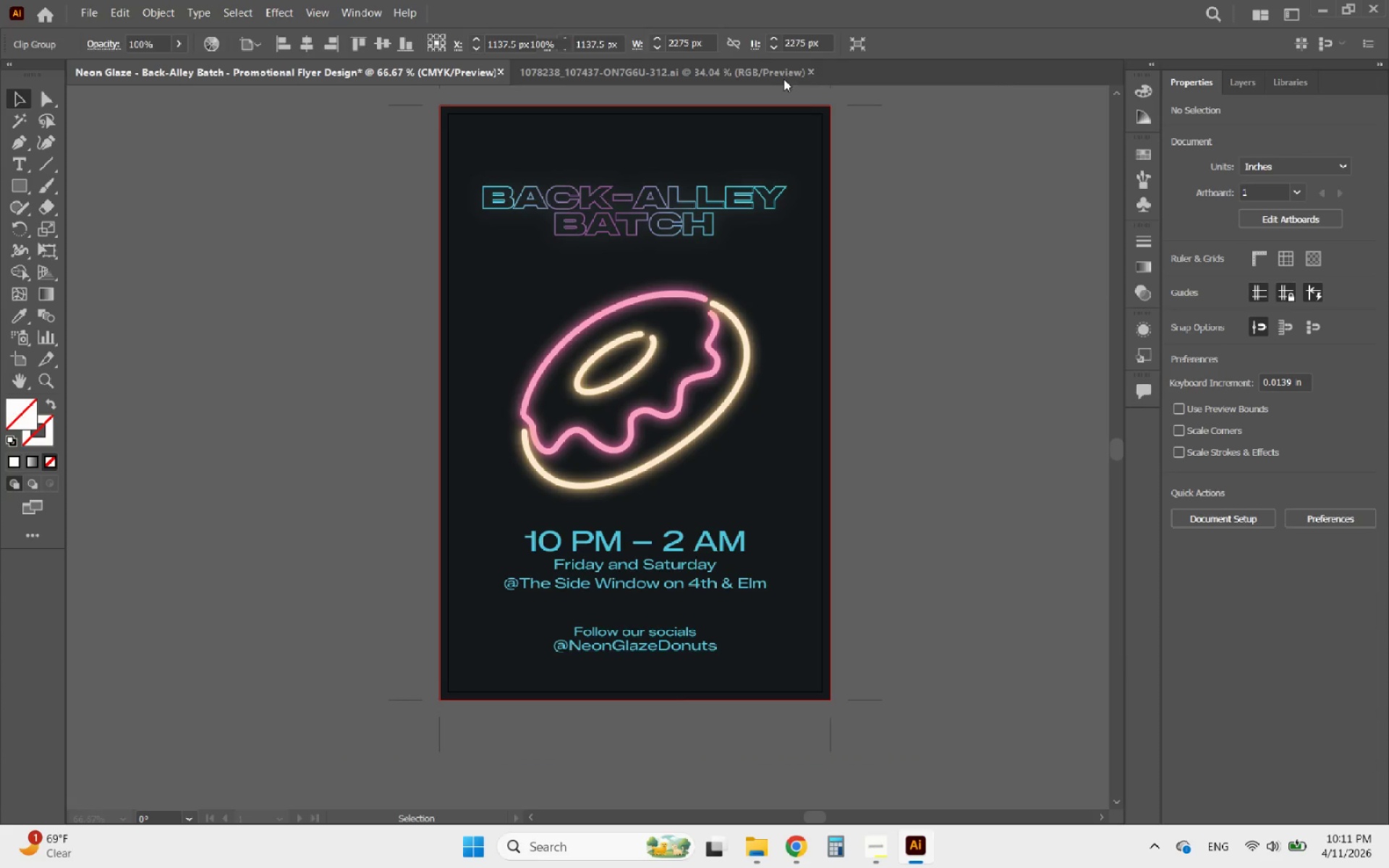 
left_click([795, 71])
 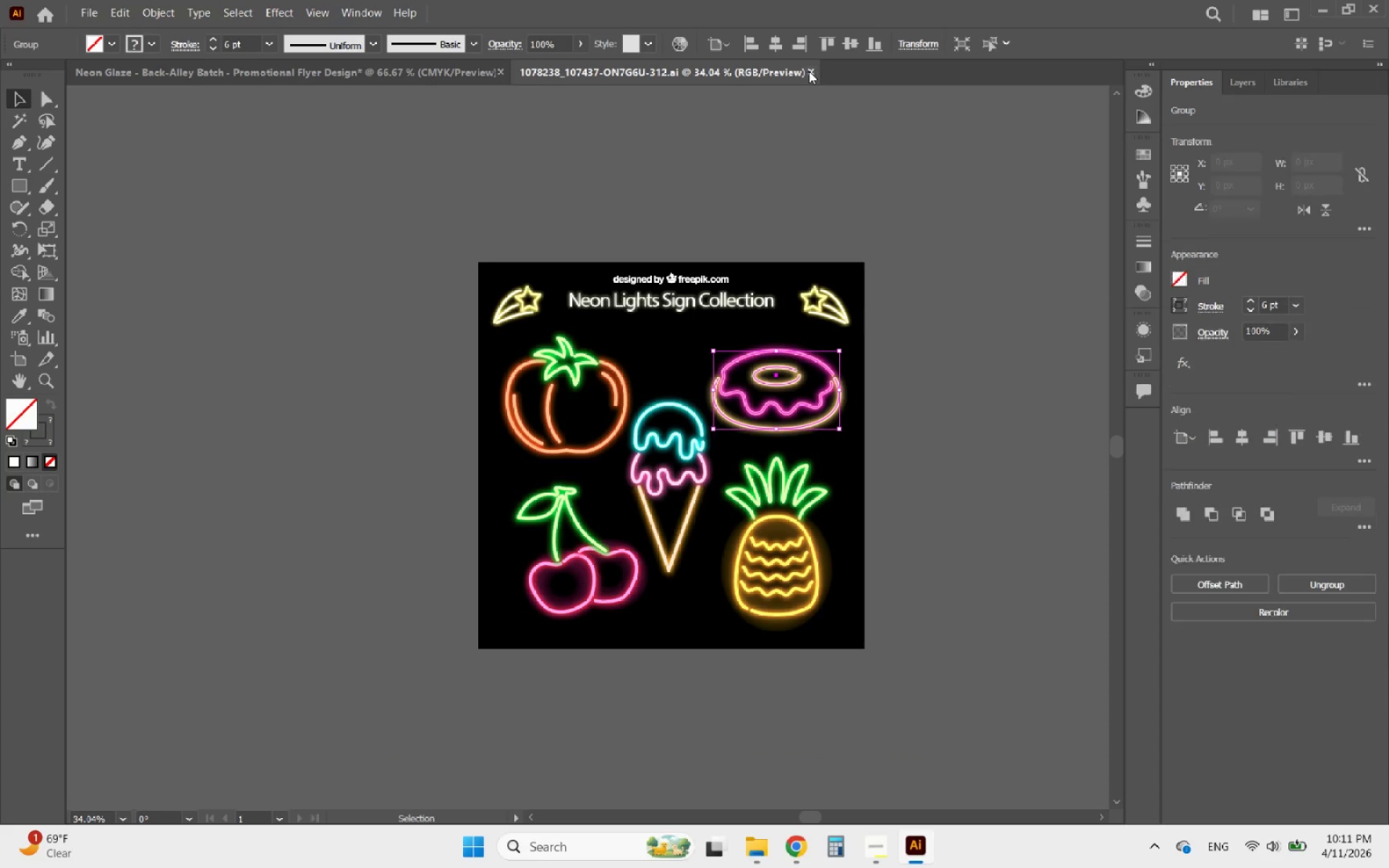 
left_click([809, 71])
 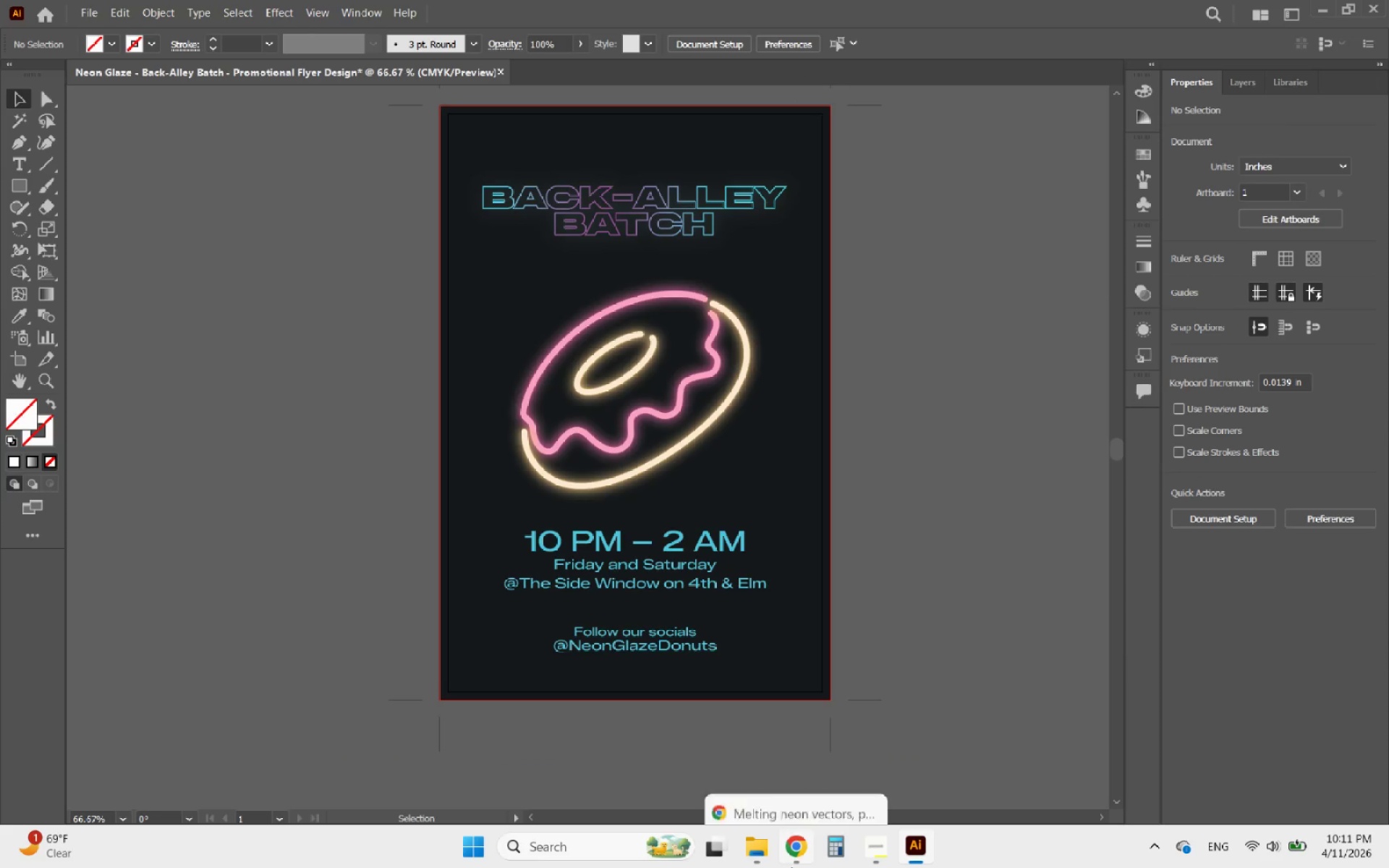 
left_click([792, 867])
 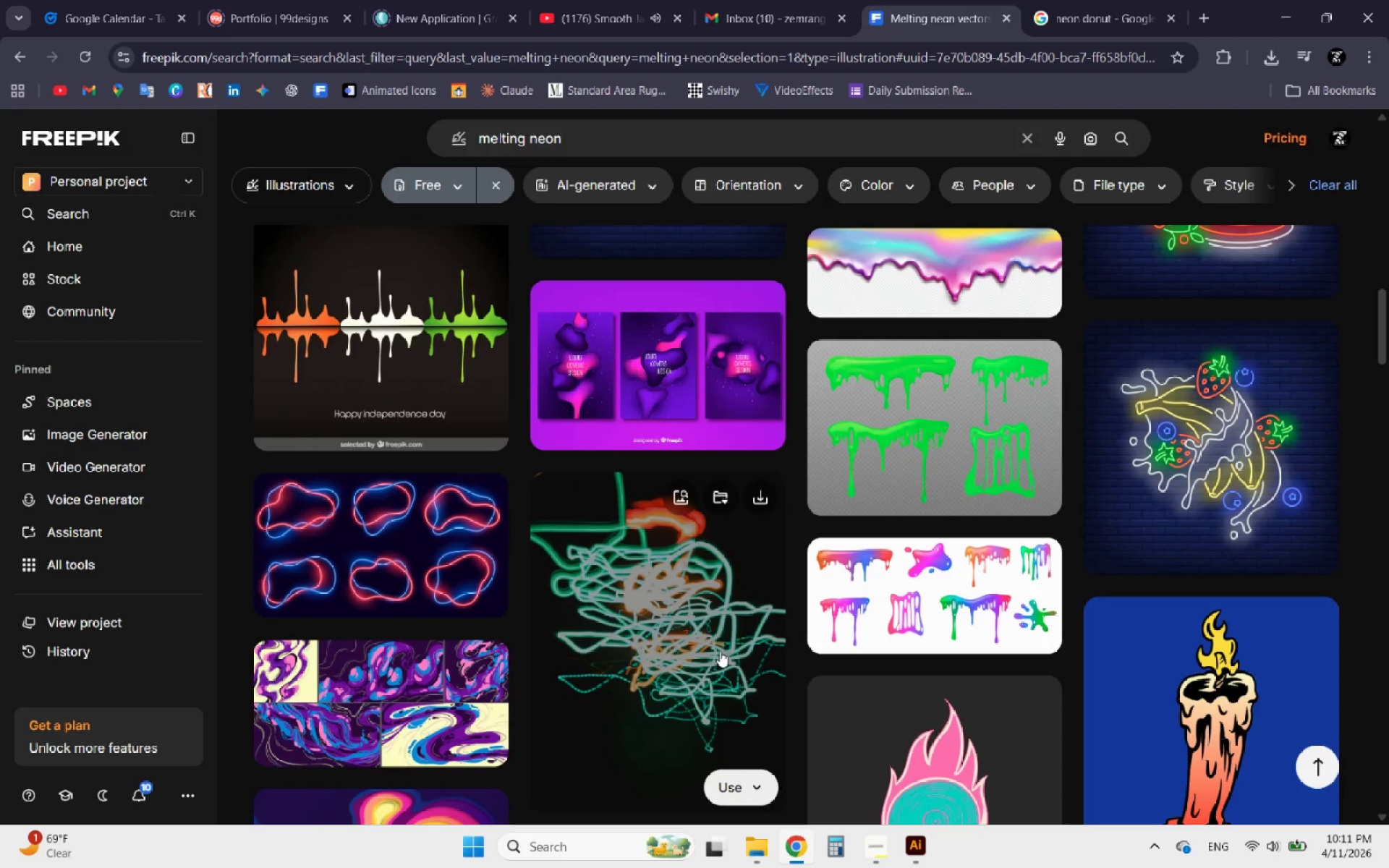 
scroll: coordinate [619, 413], scroll_direction: down, amount: 9.0
 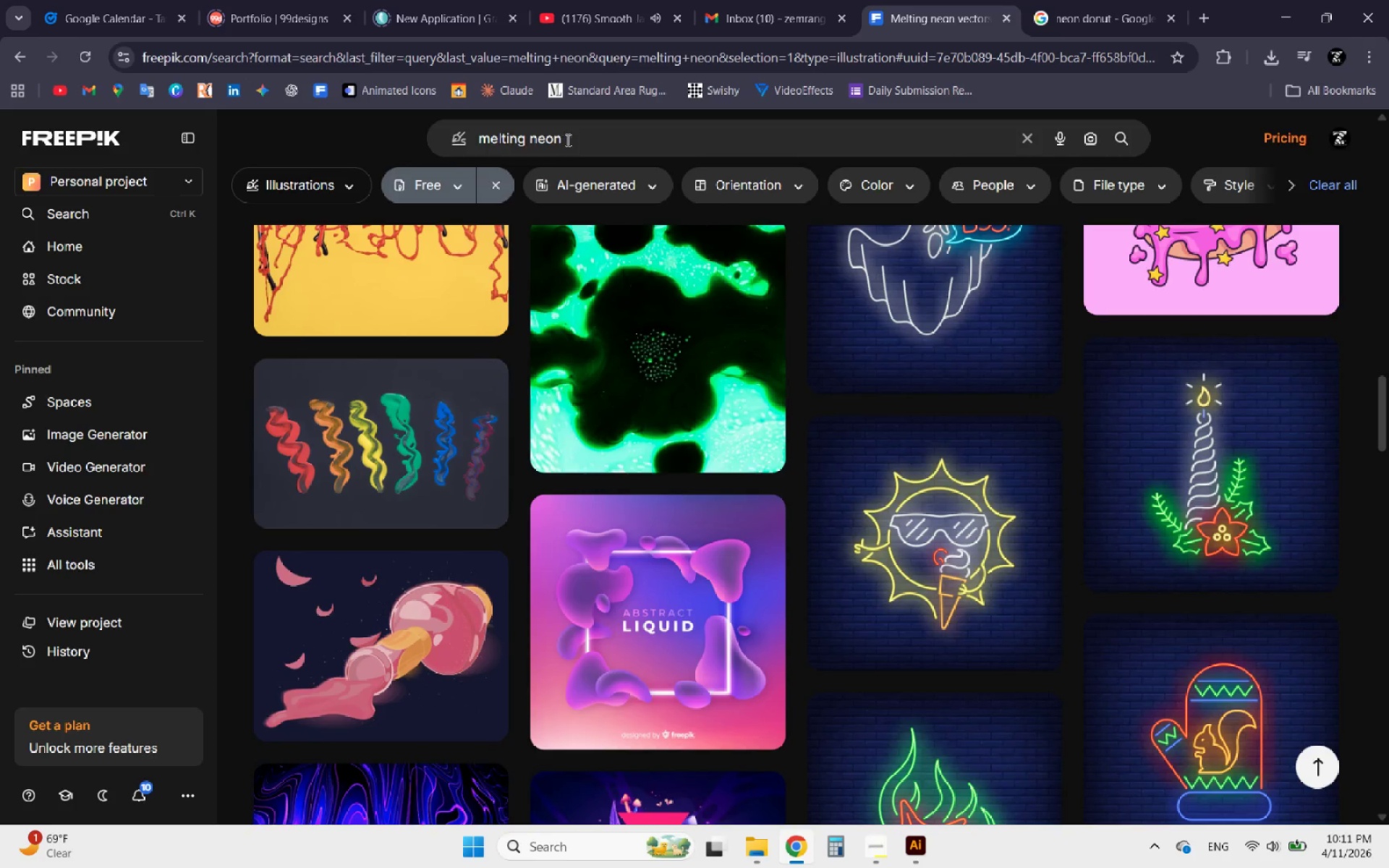 
left_click_drag(start_coordinate=[528, 140], to_coordinate=[451, 149])
 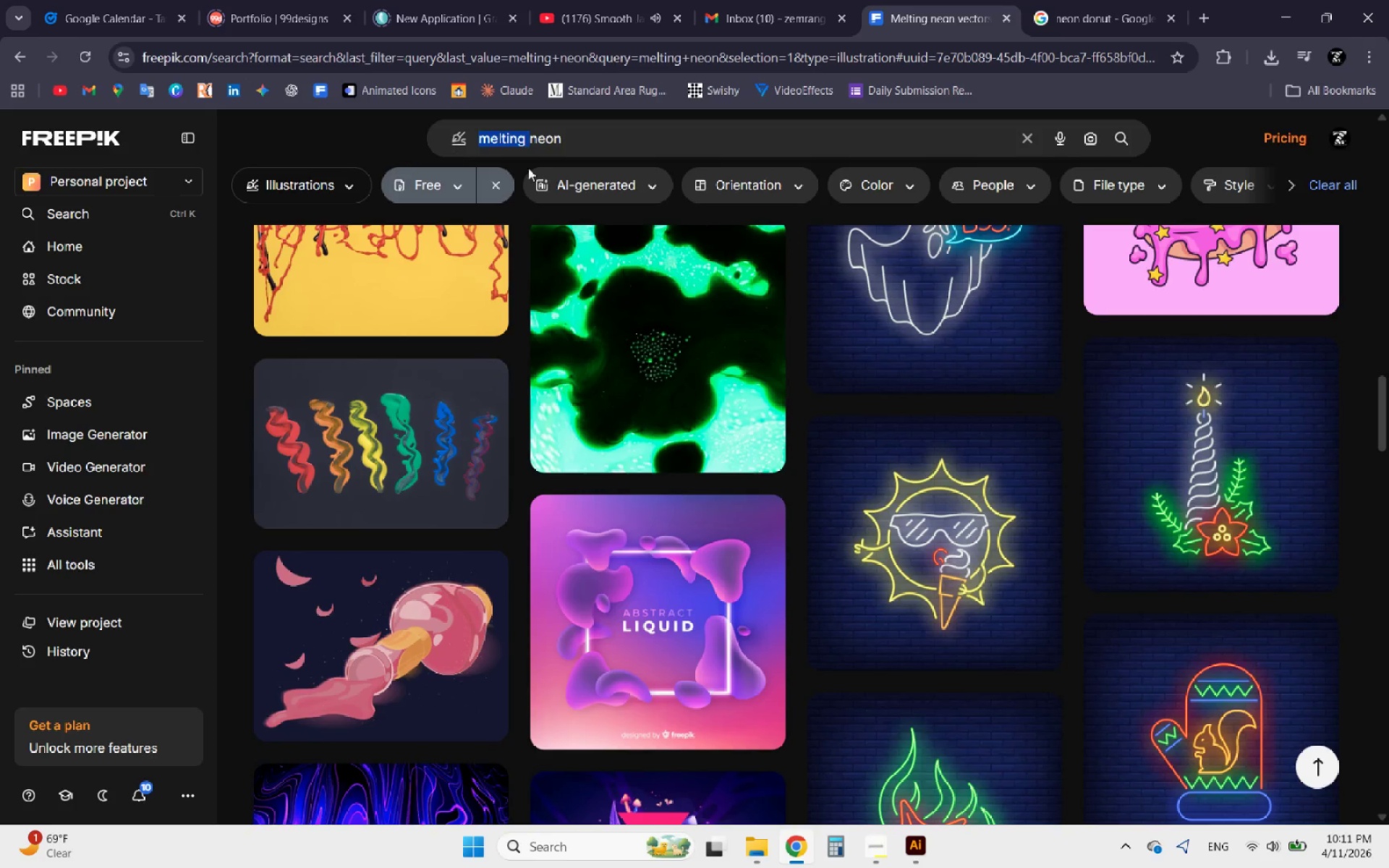 
key(Backspace)
 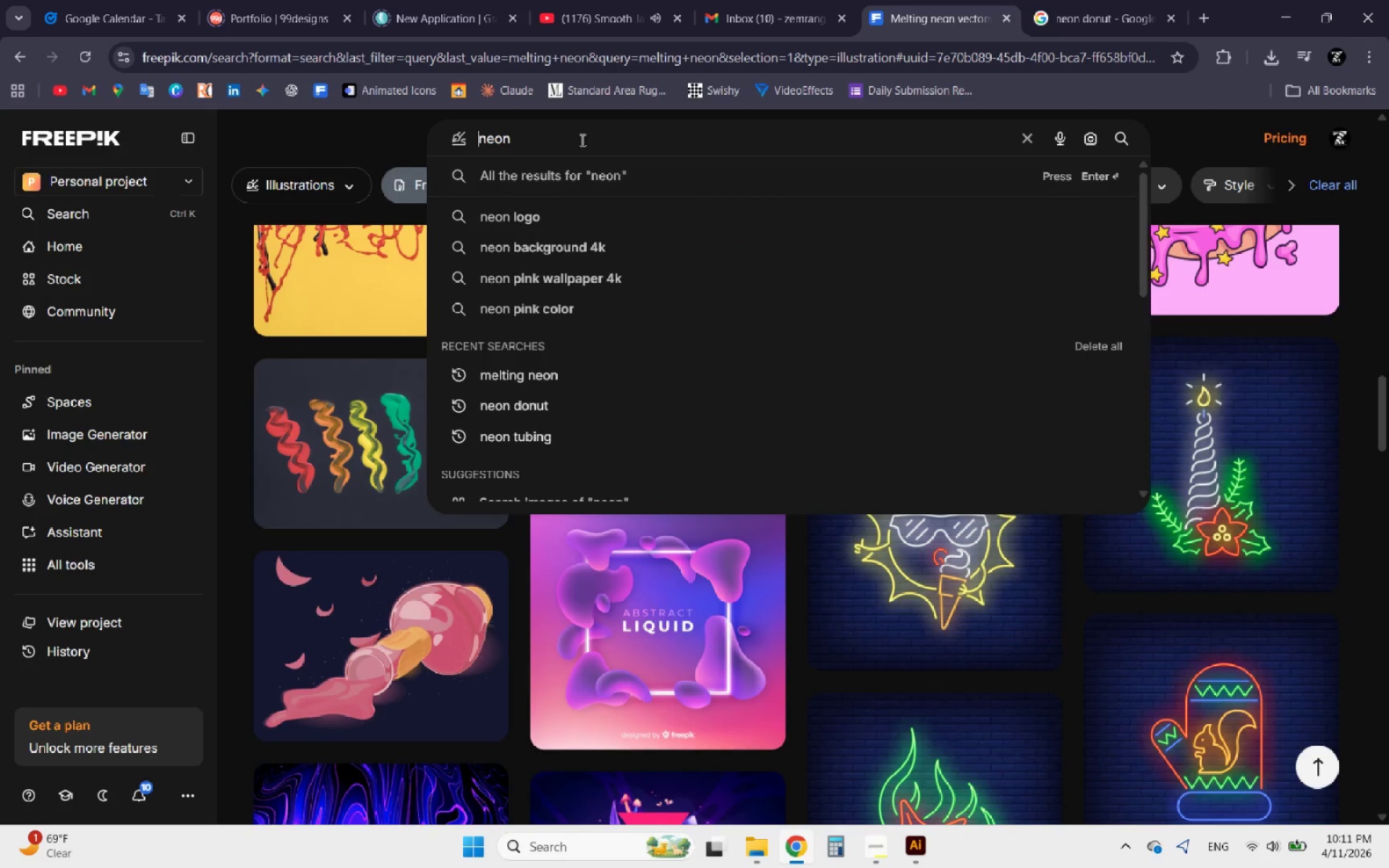 
left_click([579, 140])
 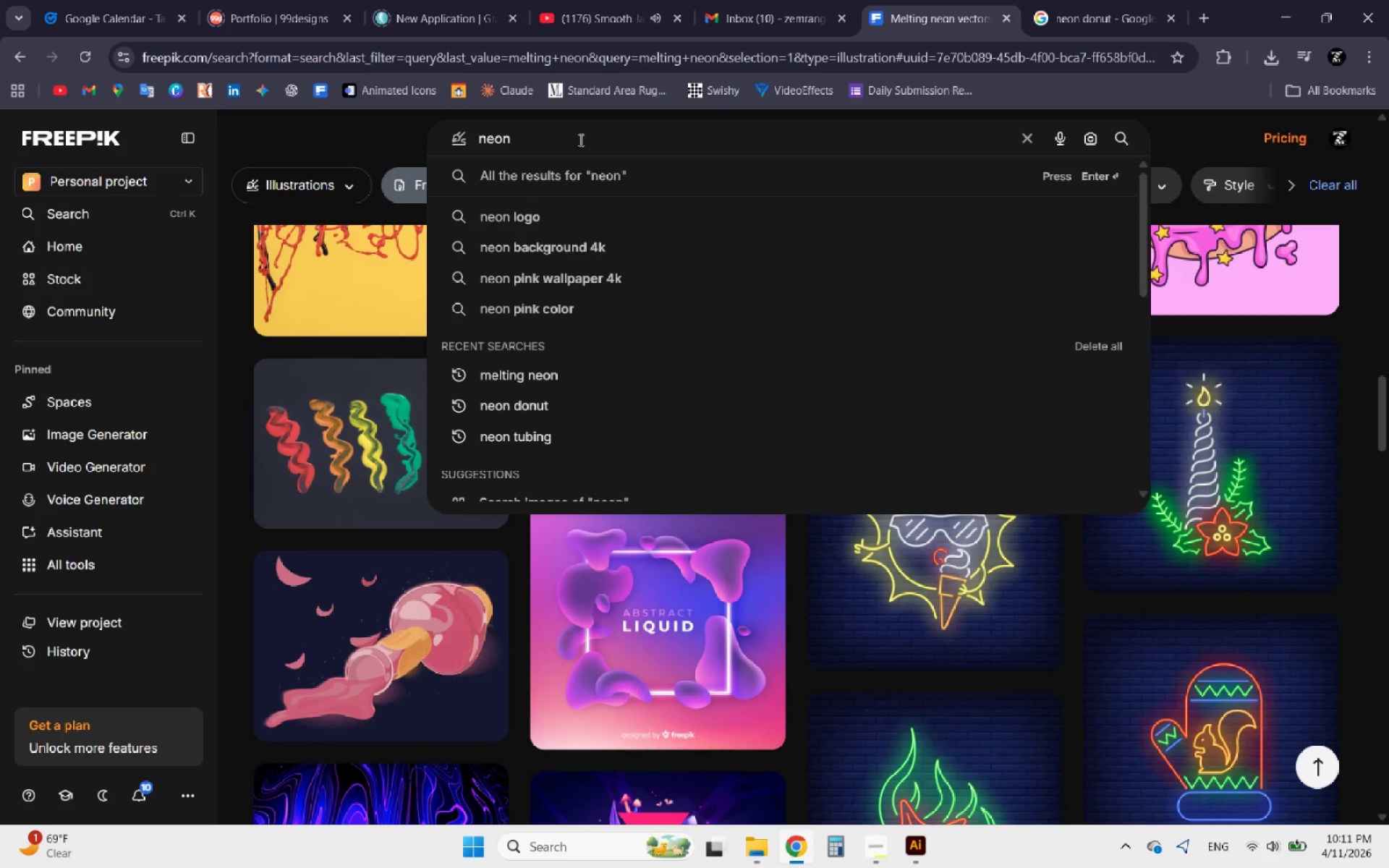 
type( text)
 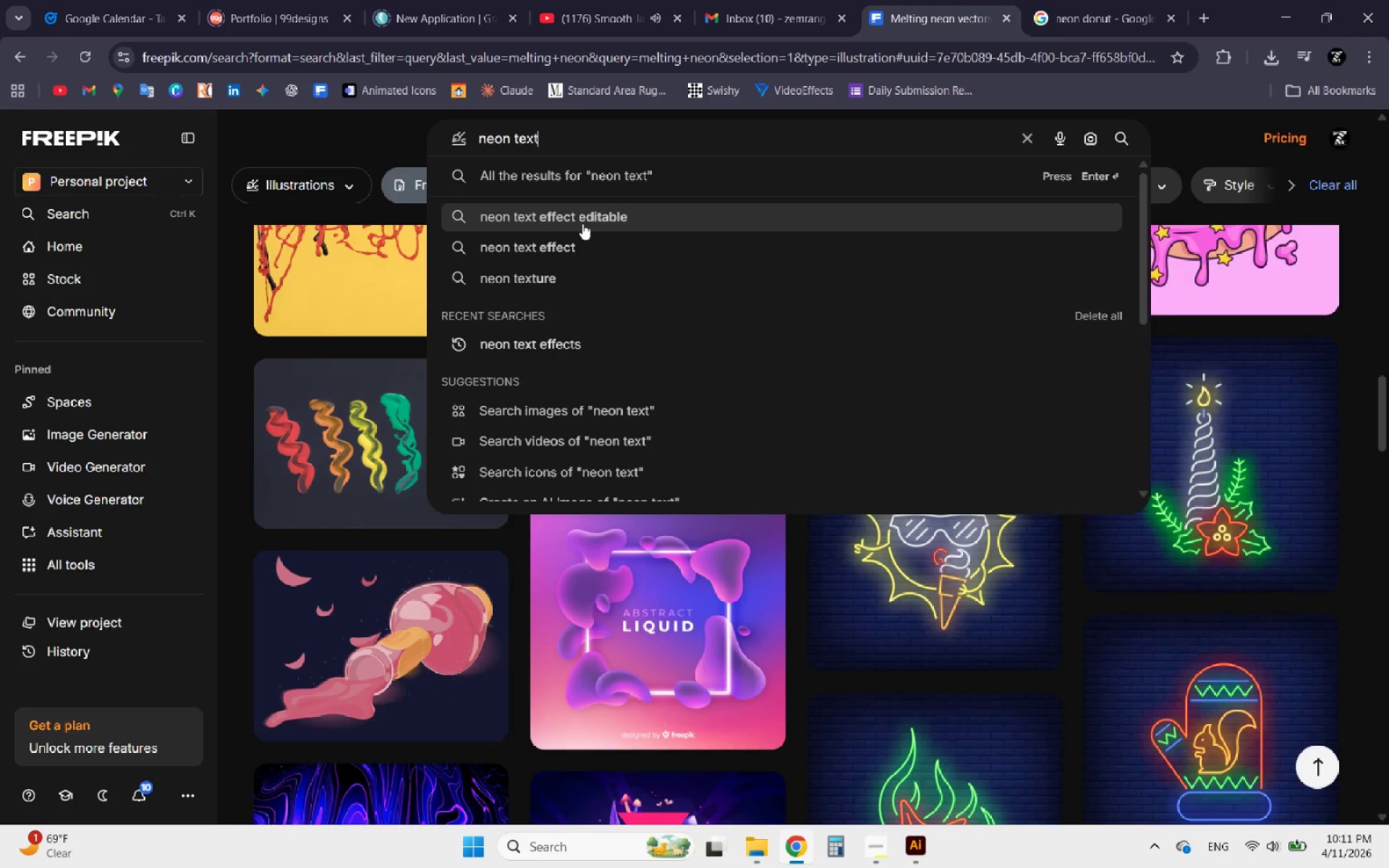 
left_click([561, 242])
 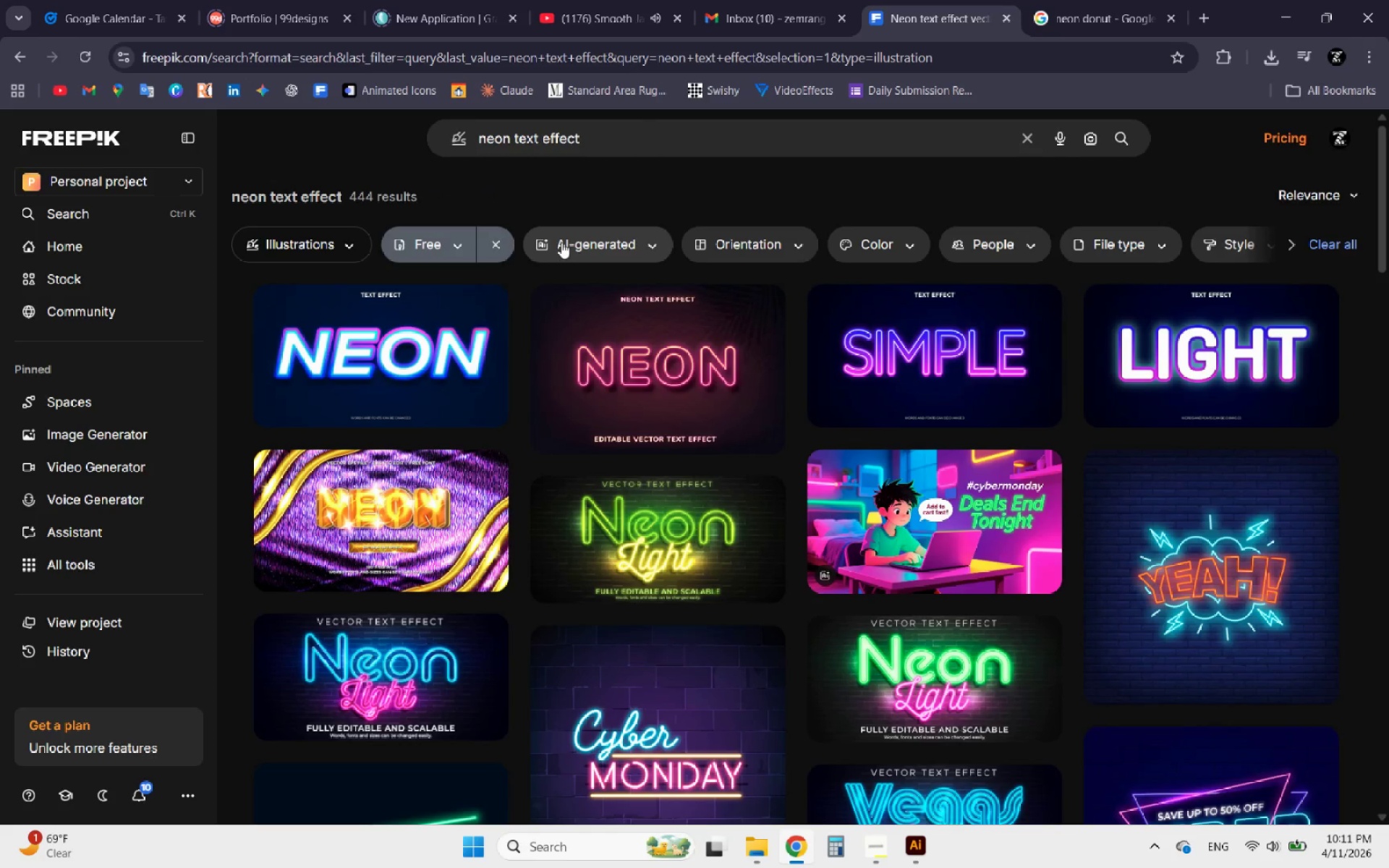 
wait(5.5)
 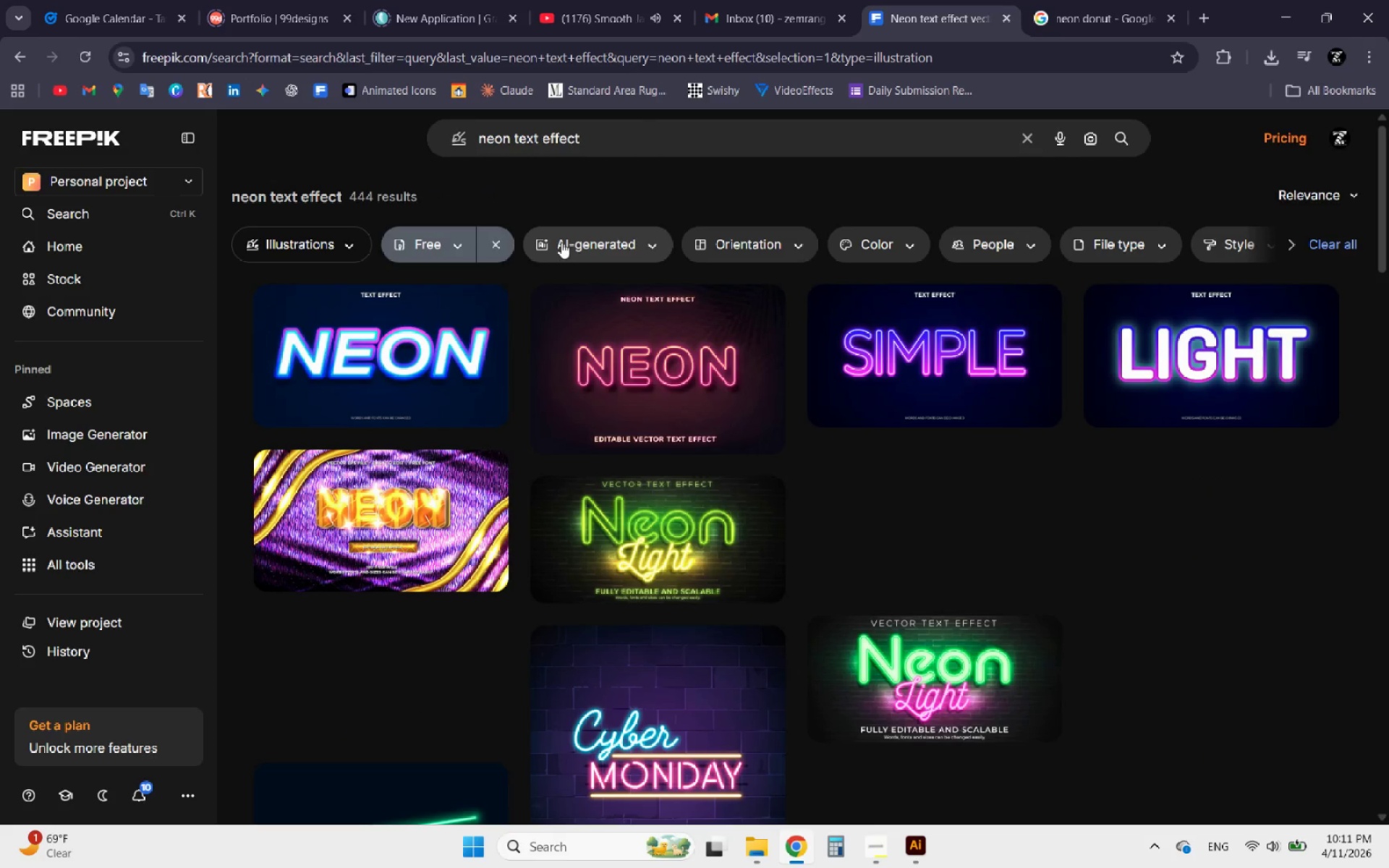 
scroll: coordinate [611, 308], scroll_direction: down, amount: 1.0
 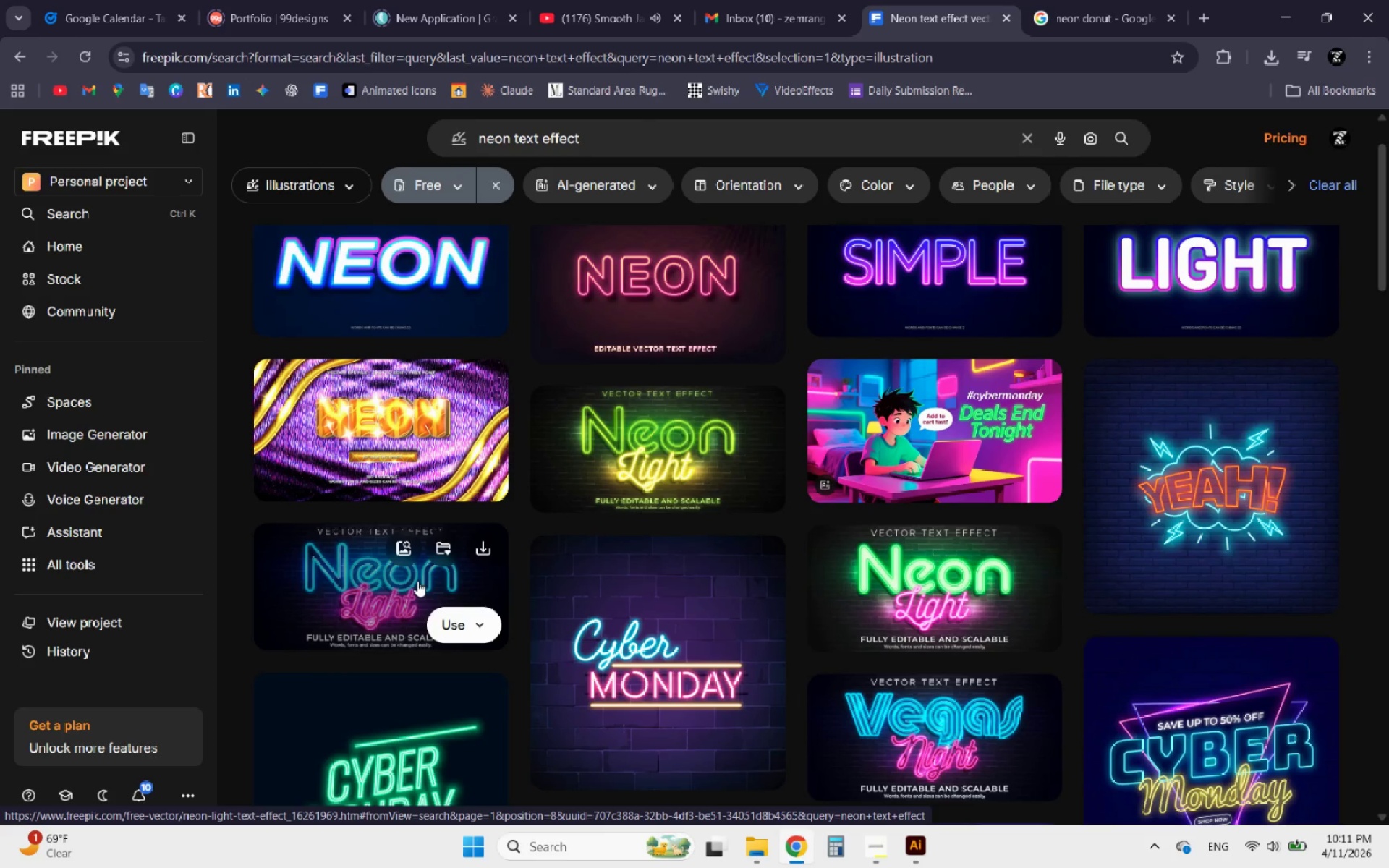 
left_click([417, 581])
 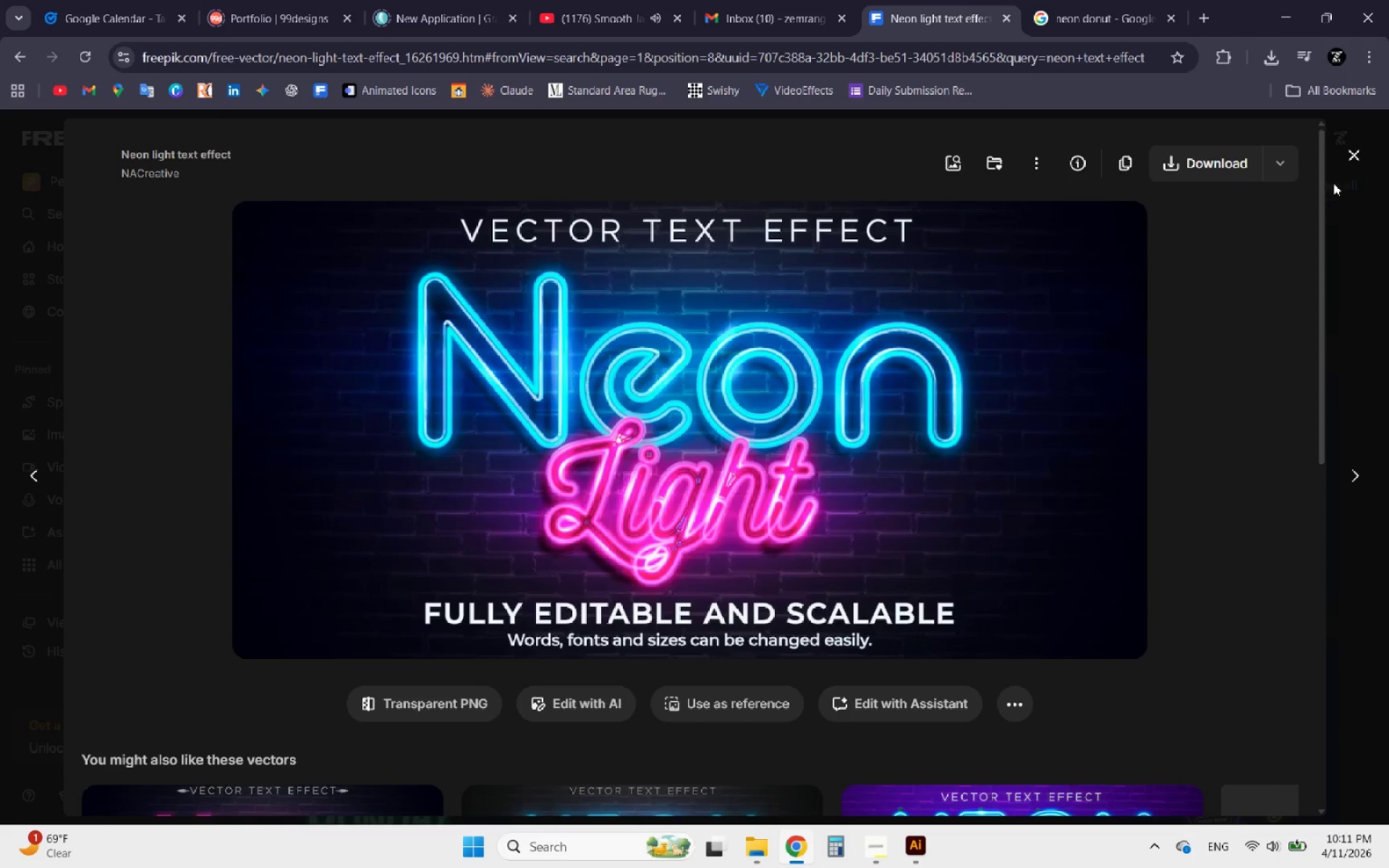 
left_click([1281, 165])
 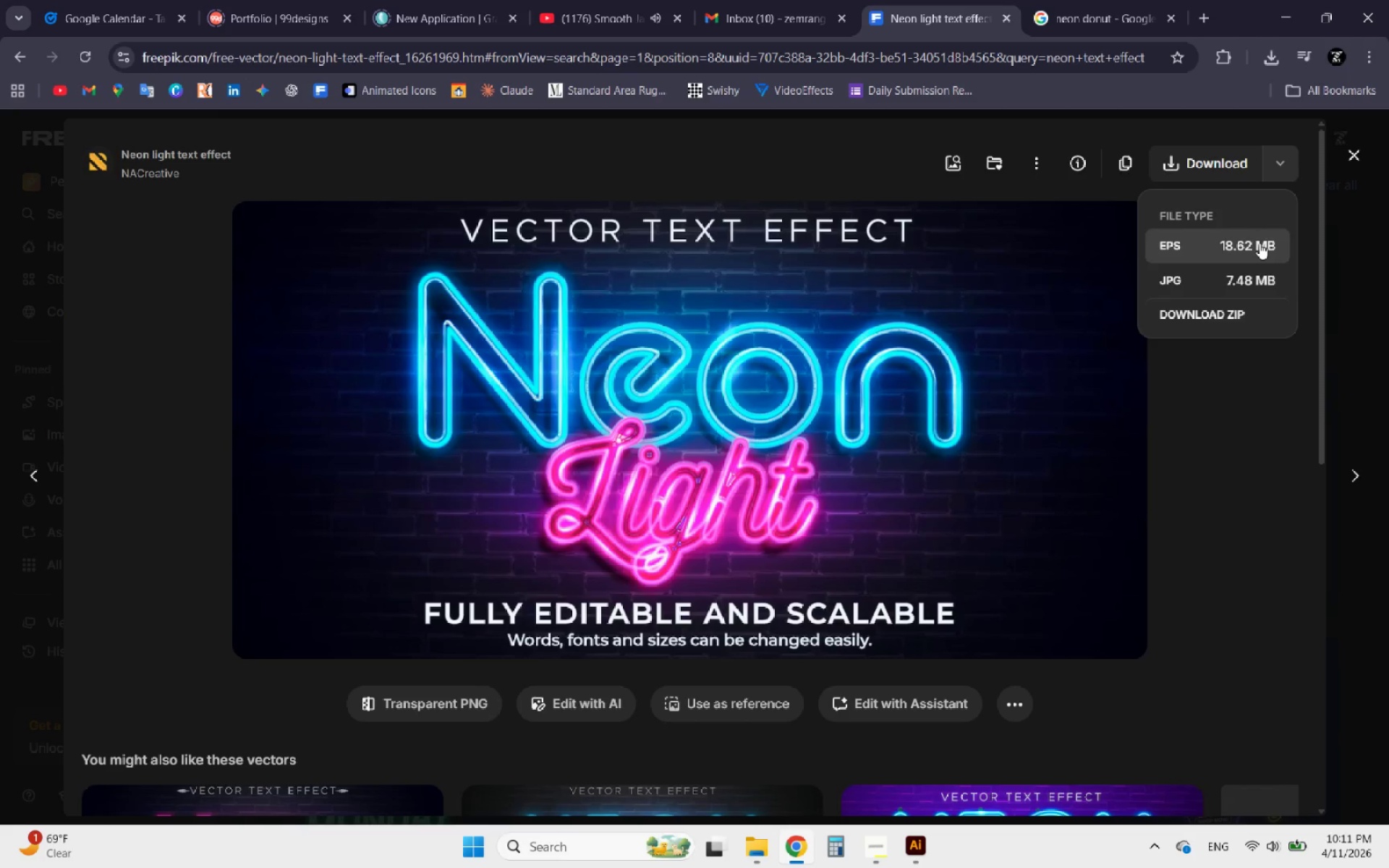 
left_click([1258, 244])
 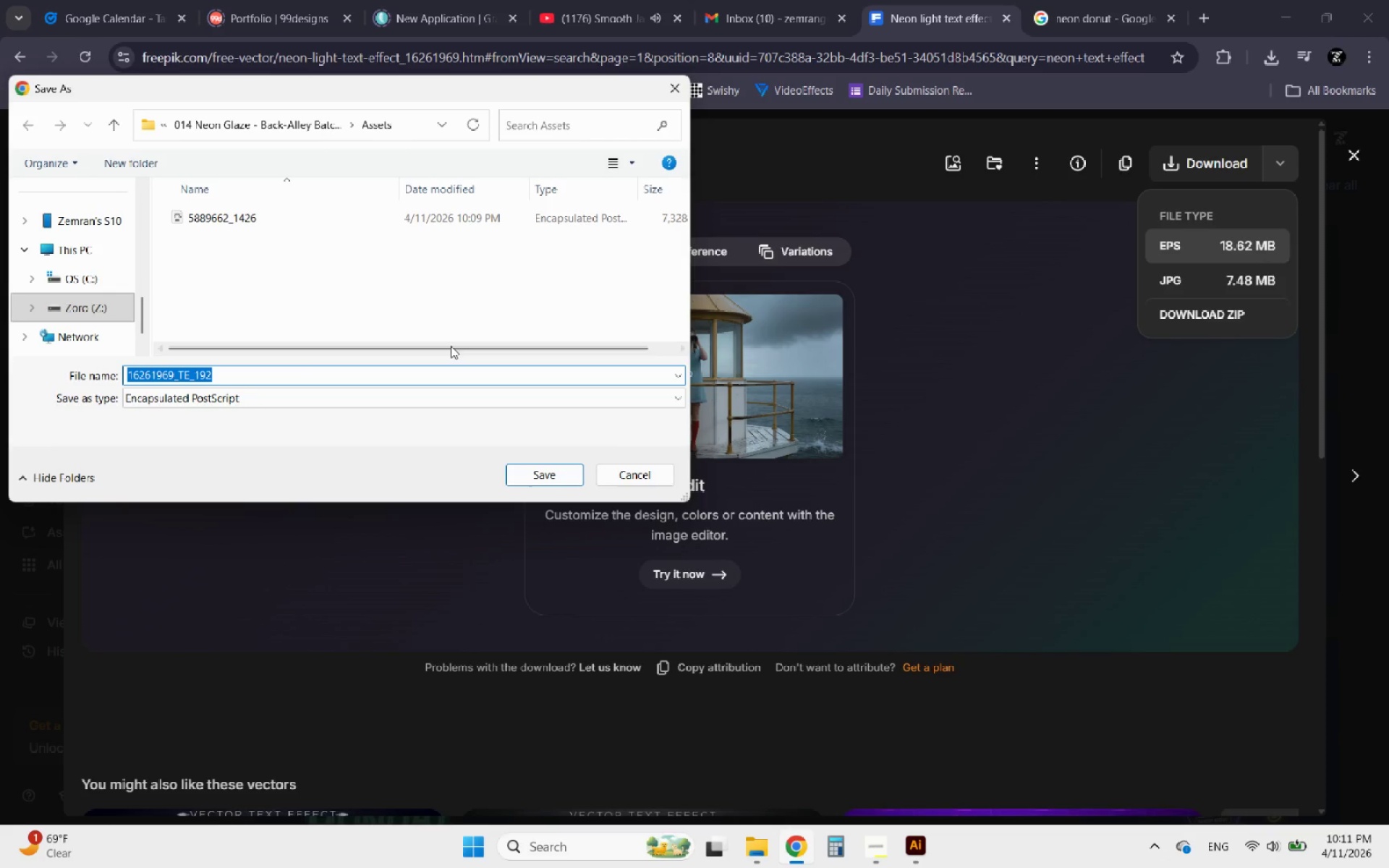 
left_click([531, 469])
 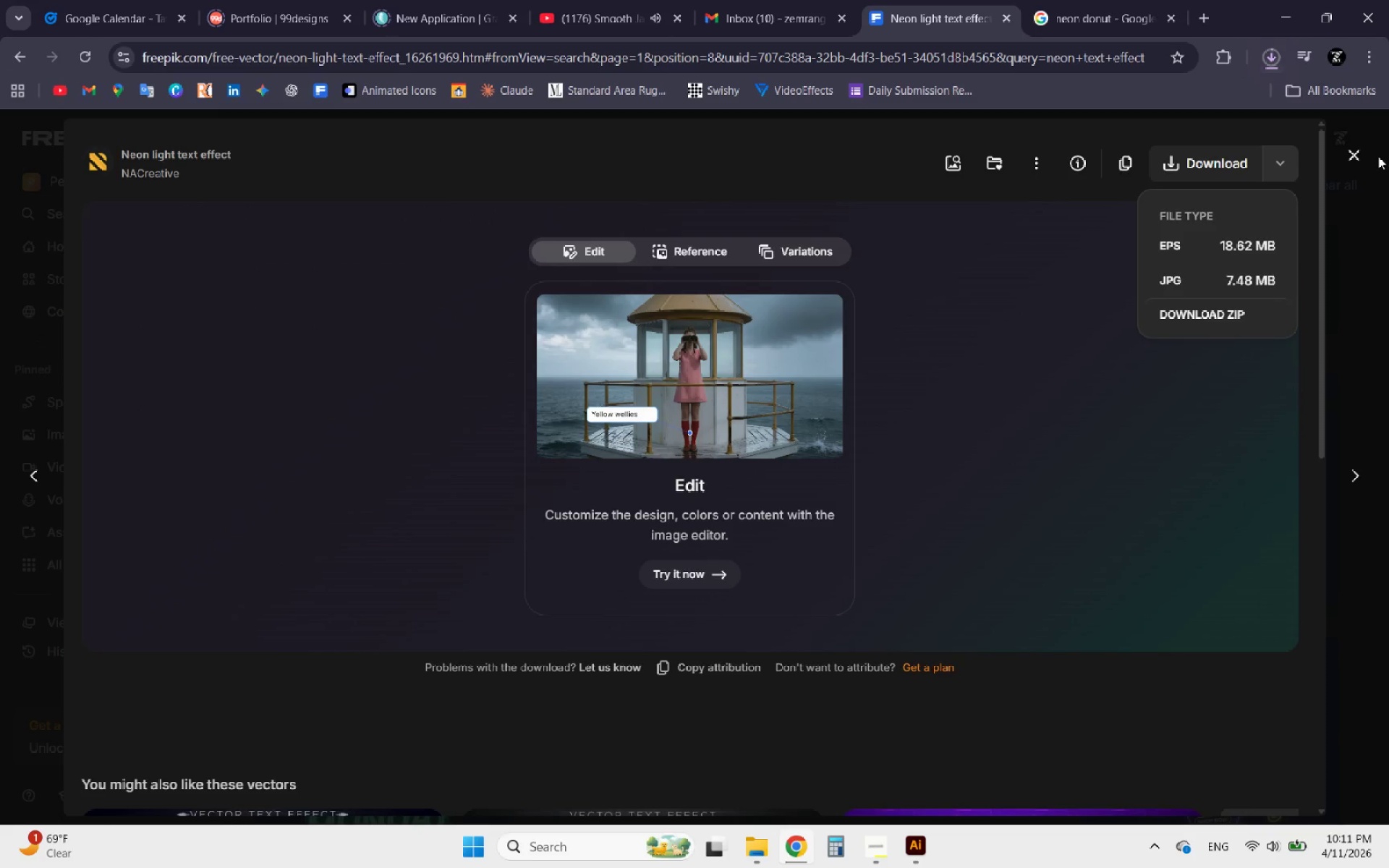 
left_click([1355, 156])
 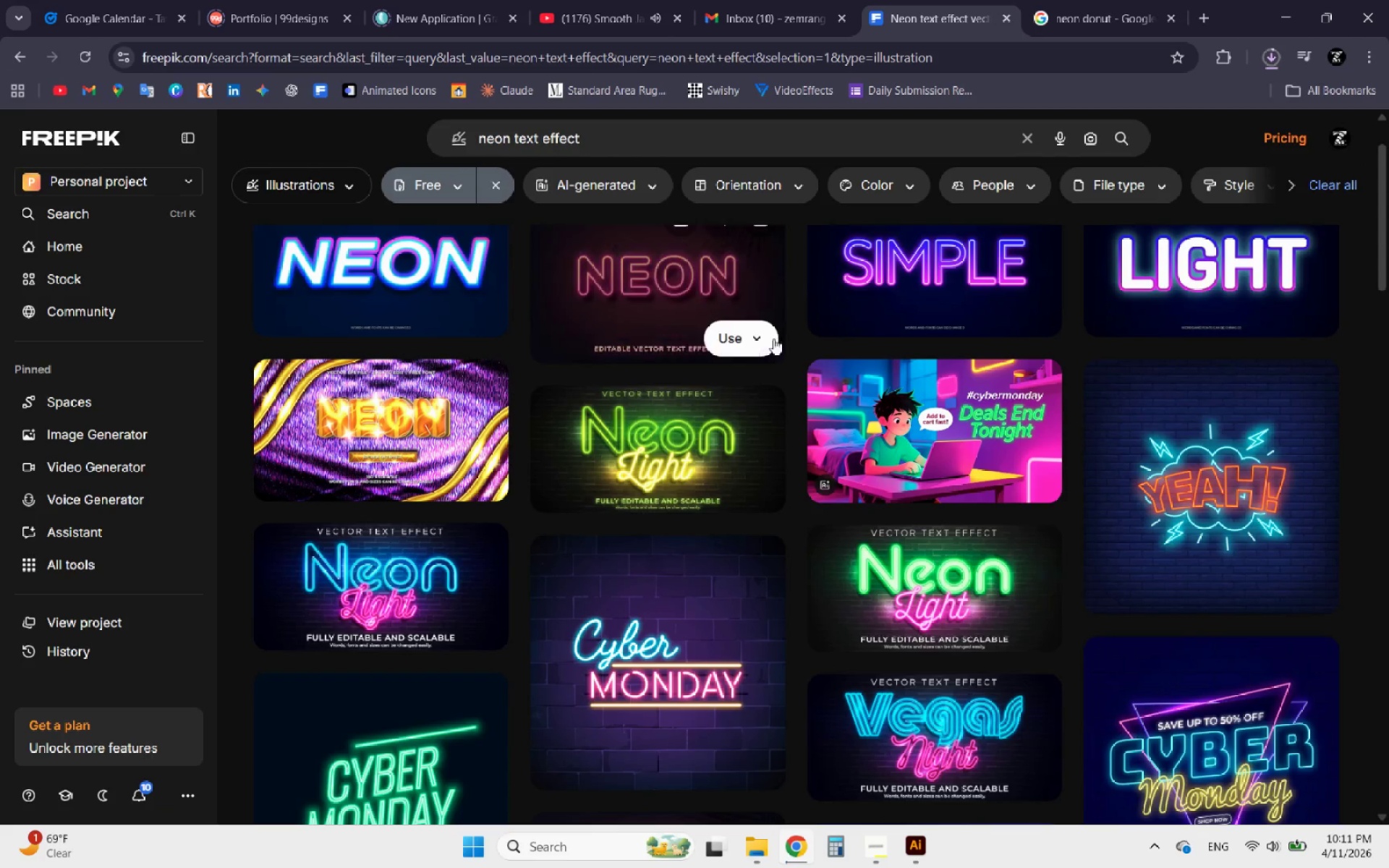 
scroll: coordinate [746, 363], scroll_direction: down, amount: 2.0
 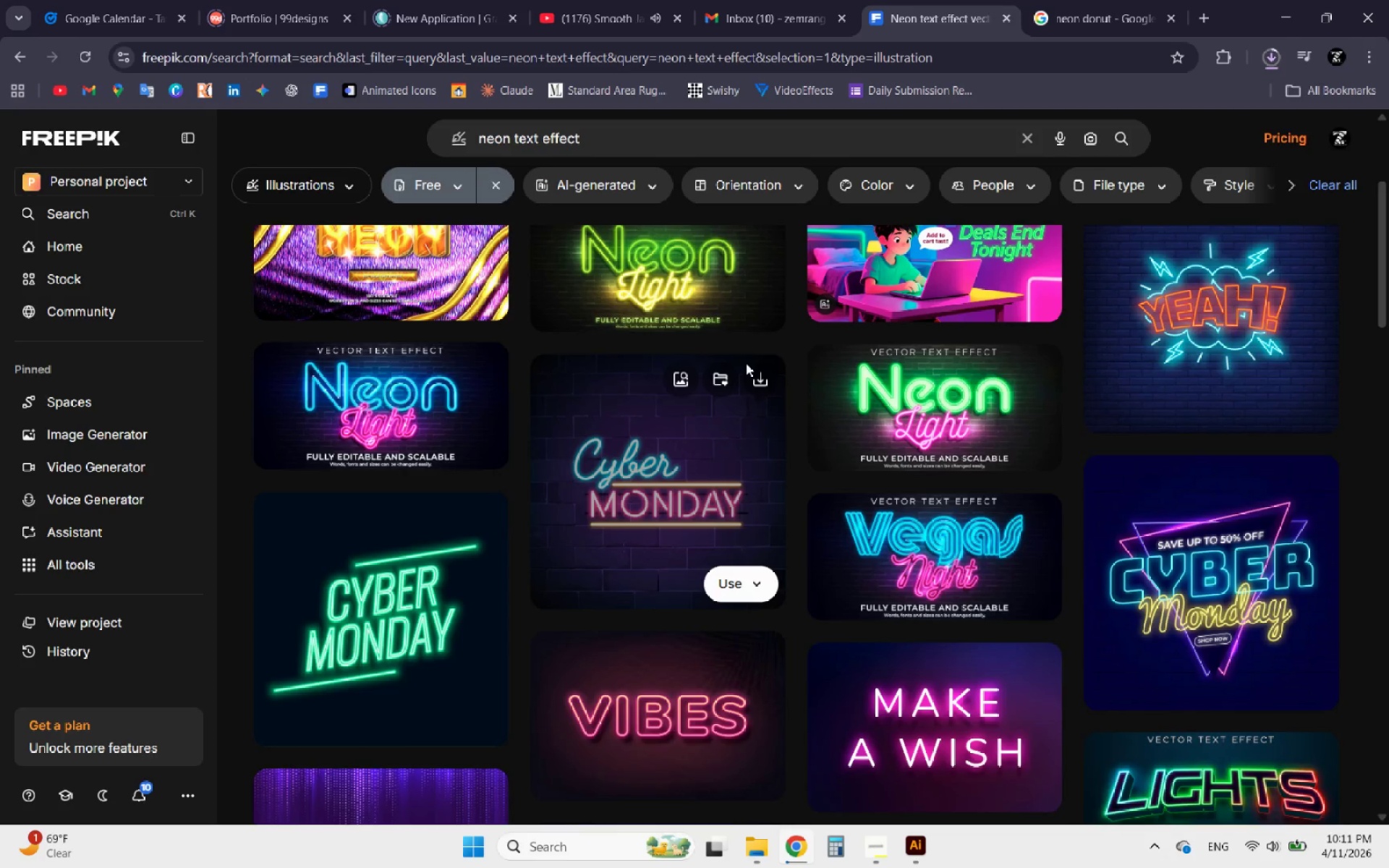 
scroll: coordinate [753, 342], scroll_direction: up, amount: 4.0
 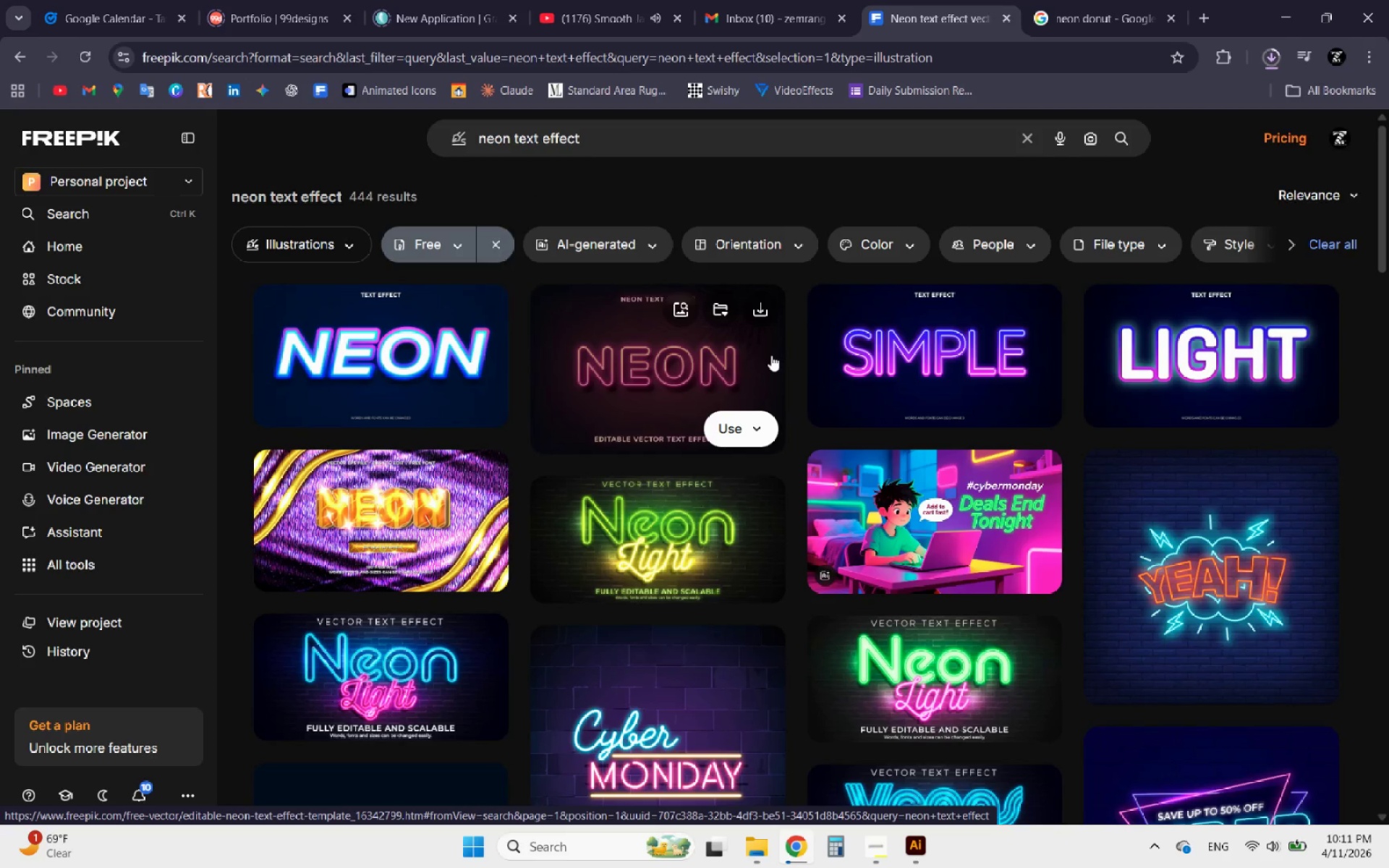 
scroll: coordinate [771, 355], scroll_direction: down, amount: 6.0
 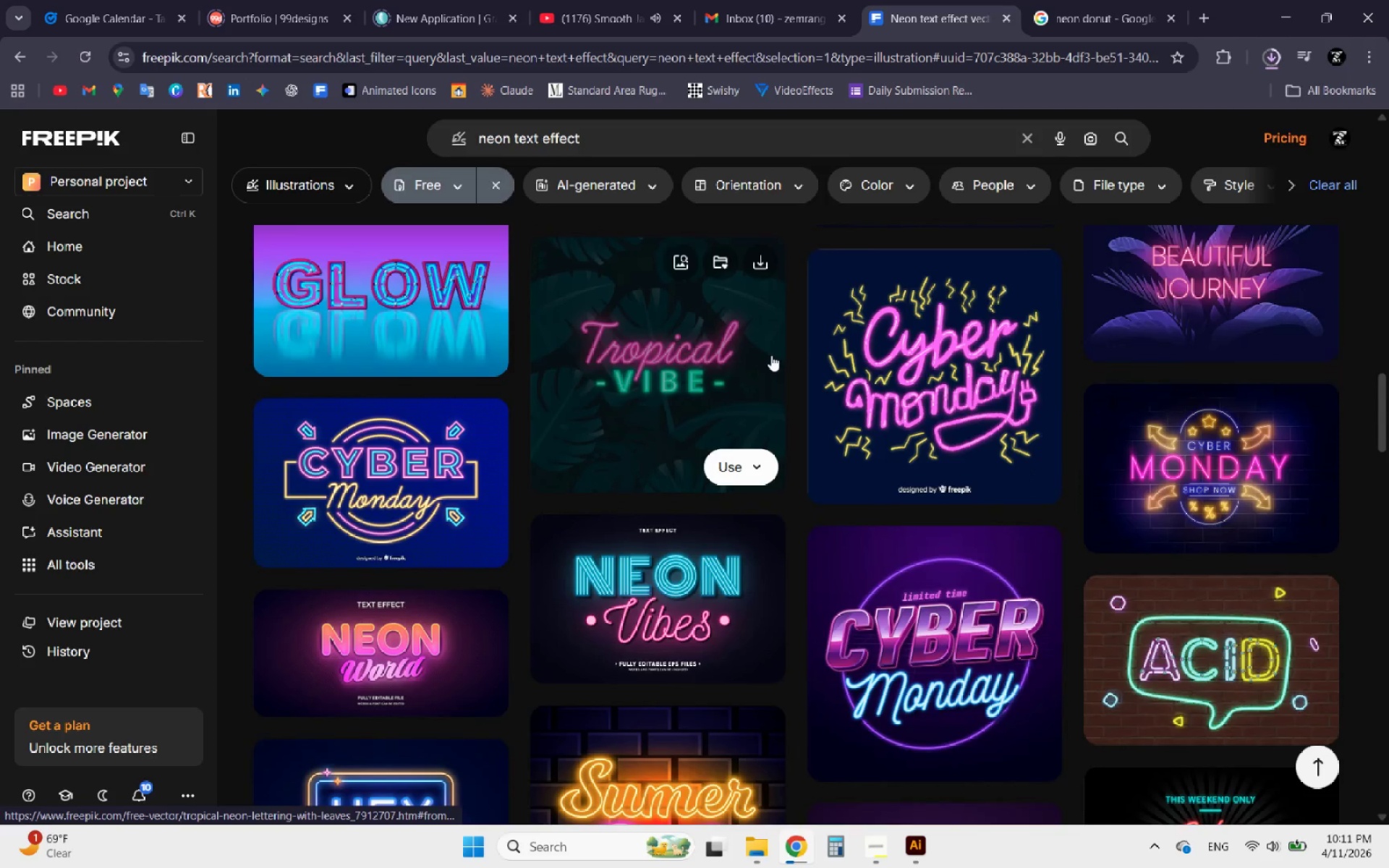 
left_click([953, 542])
 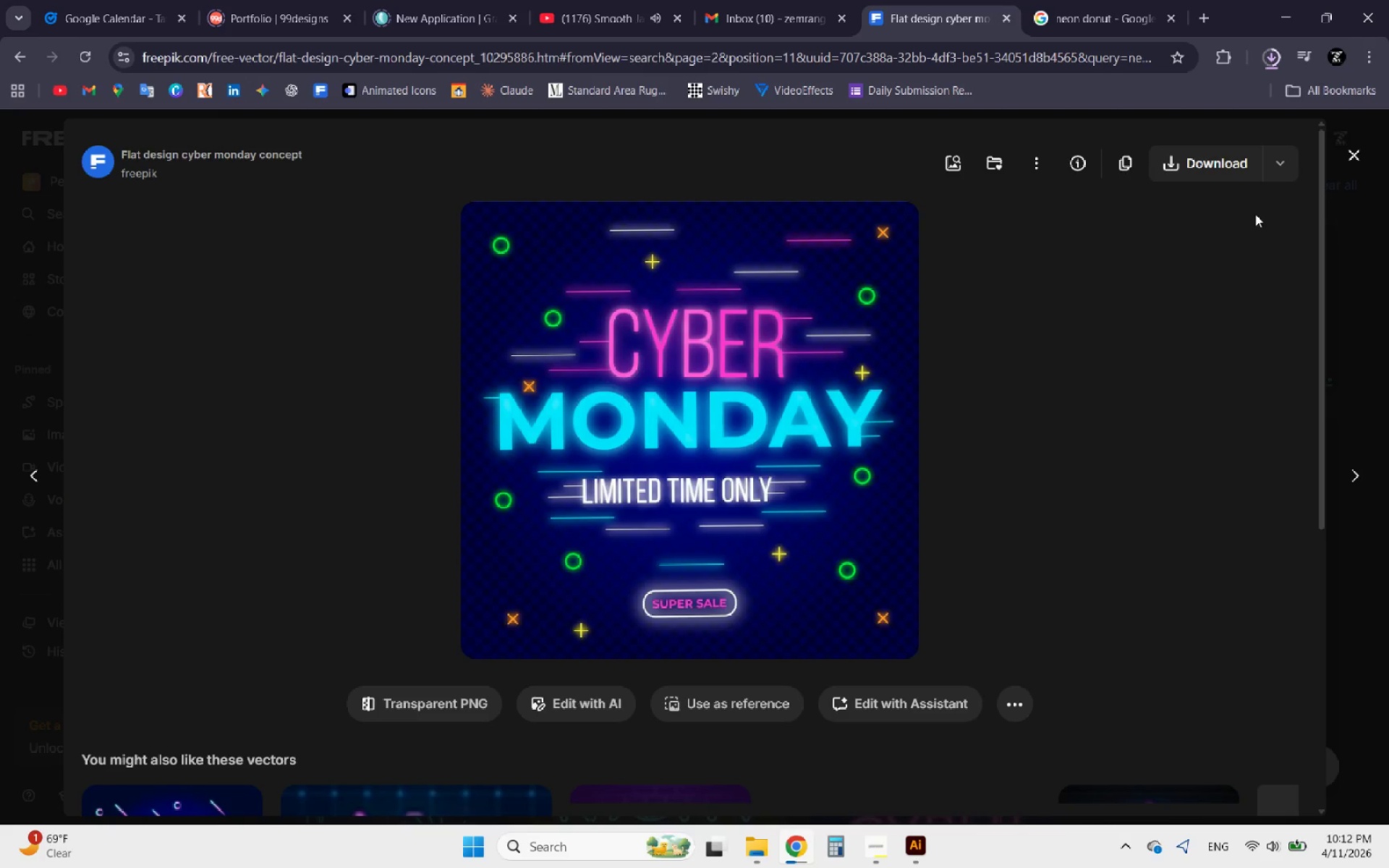 
left_click([1284, 174])
 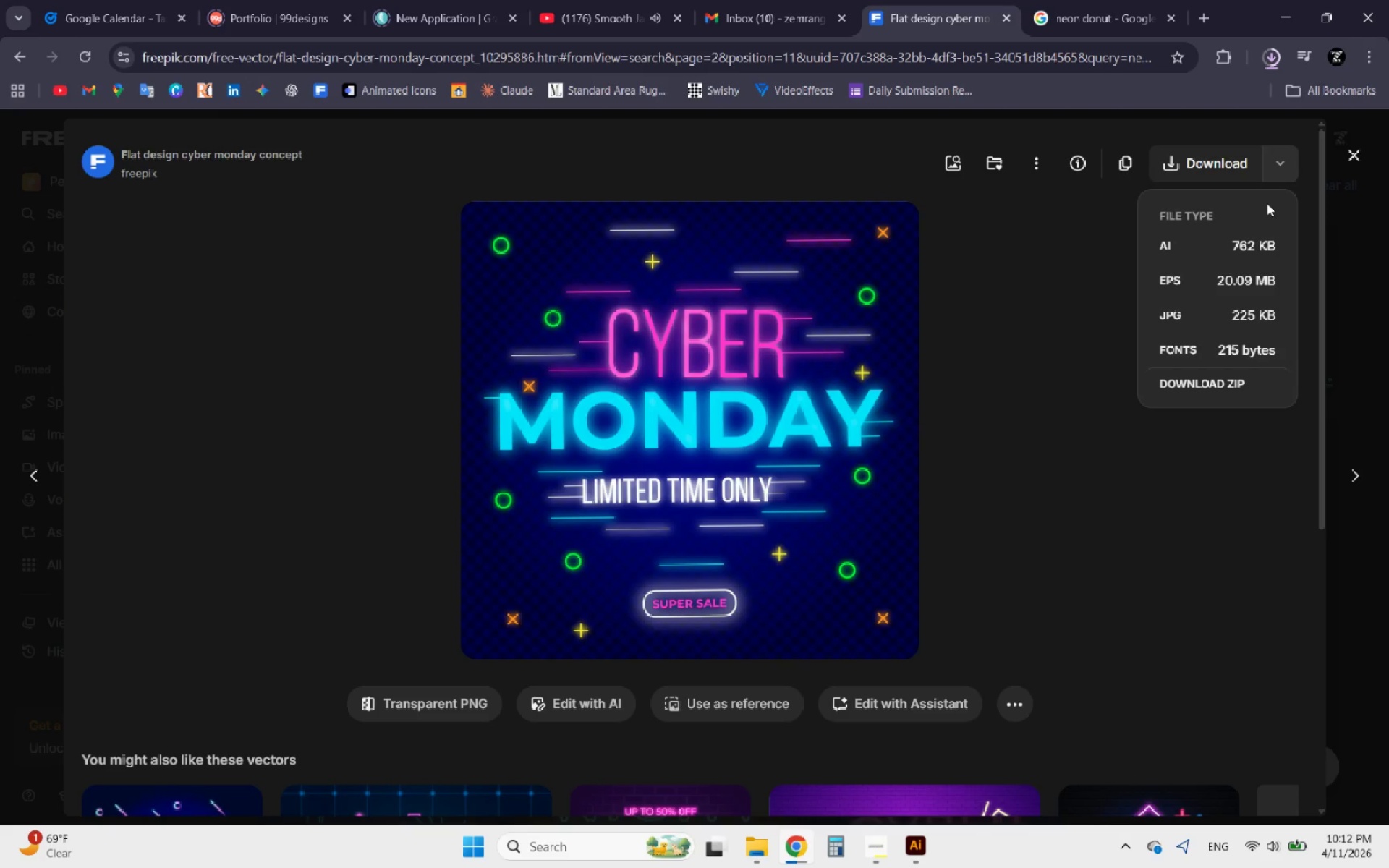 
left_click([1238, 259])
 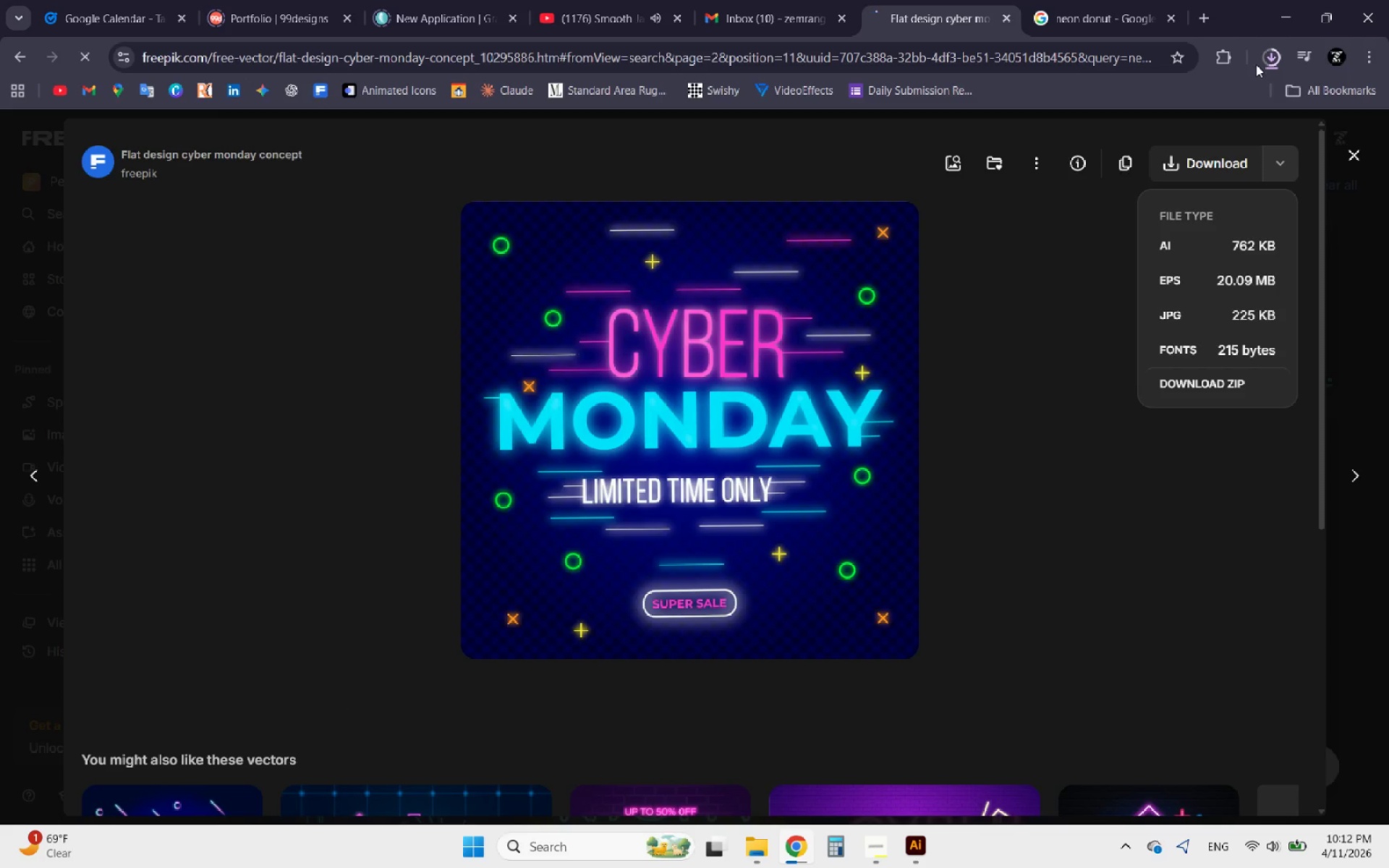 
left_click([1270, 62])
 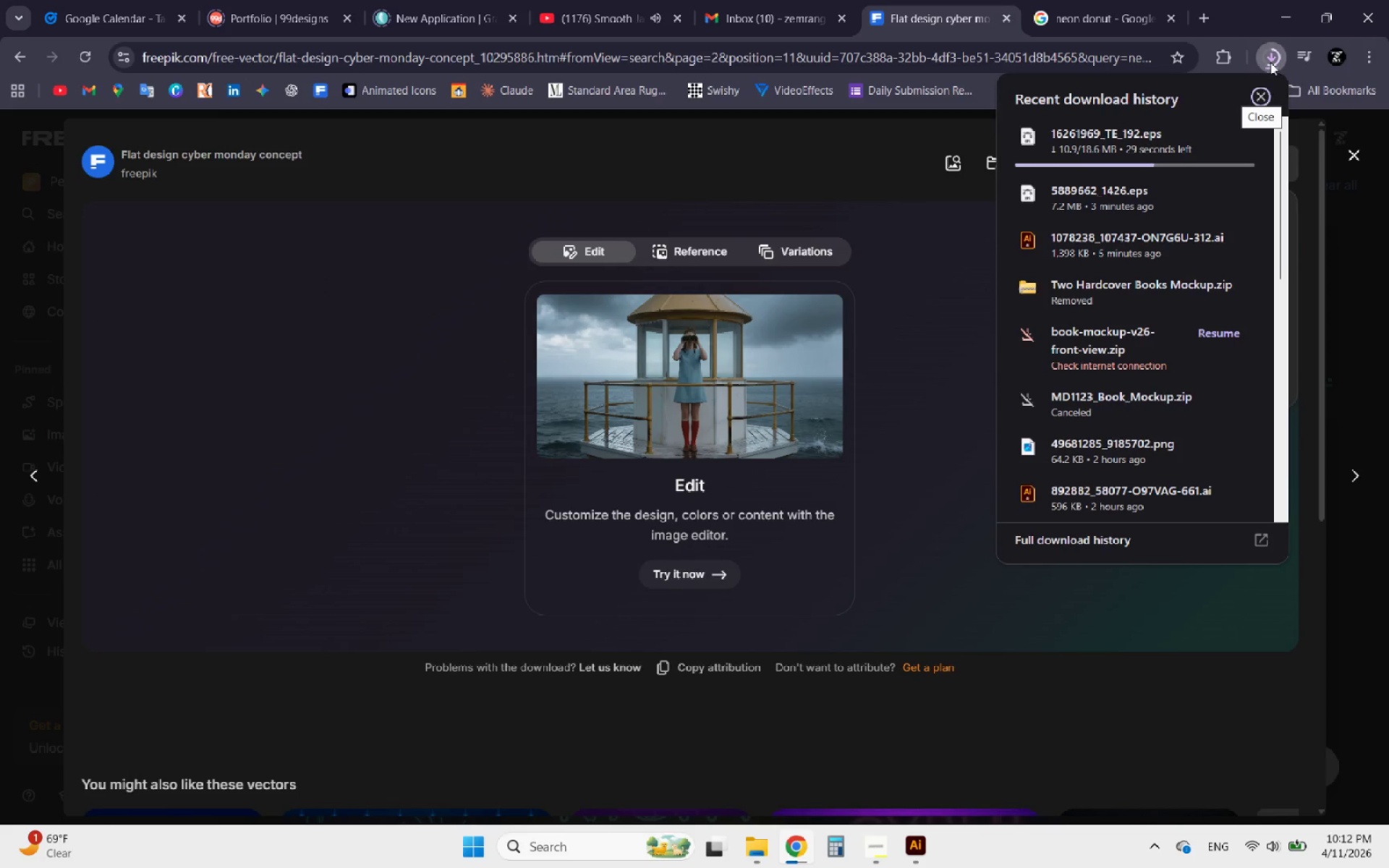 
left_click([1270, 62])
 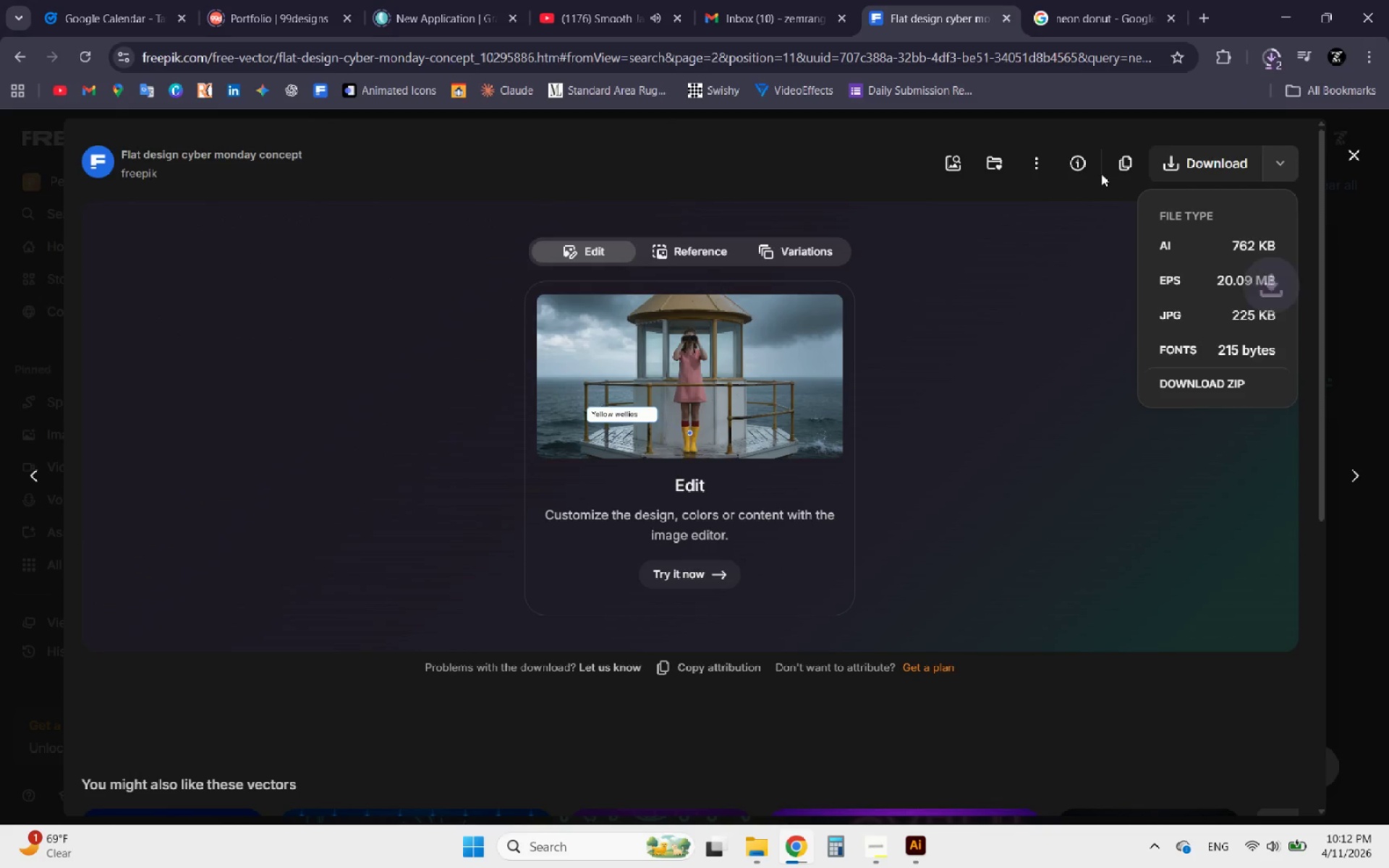 
left_click([1272, 60])
 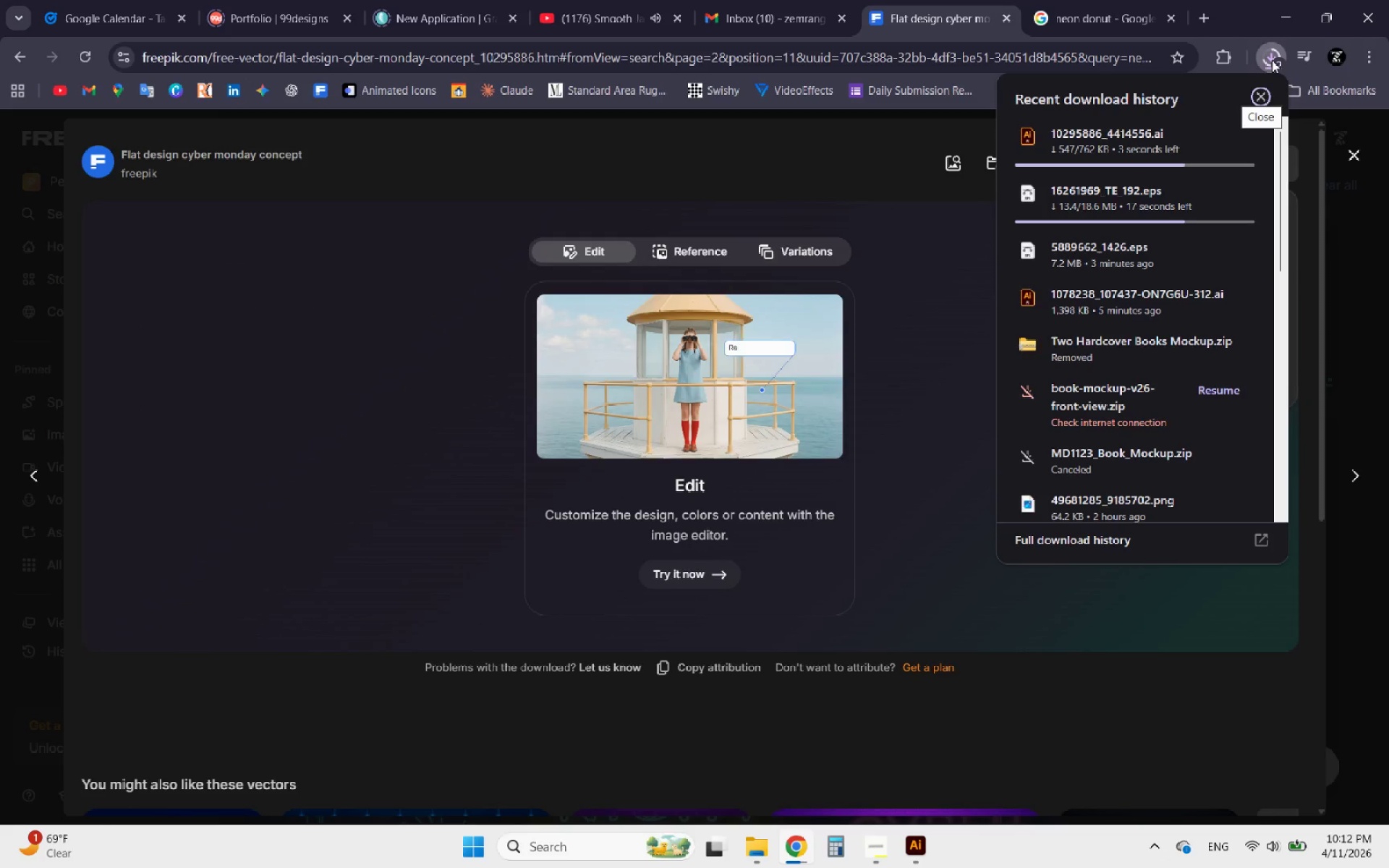 
wait(7.27)
 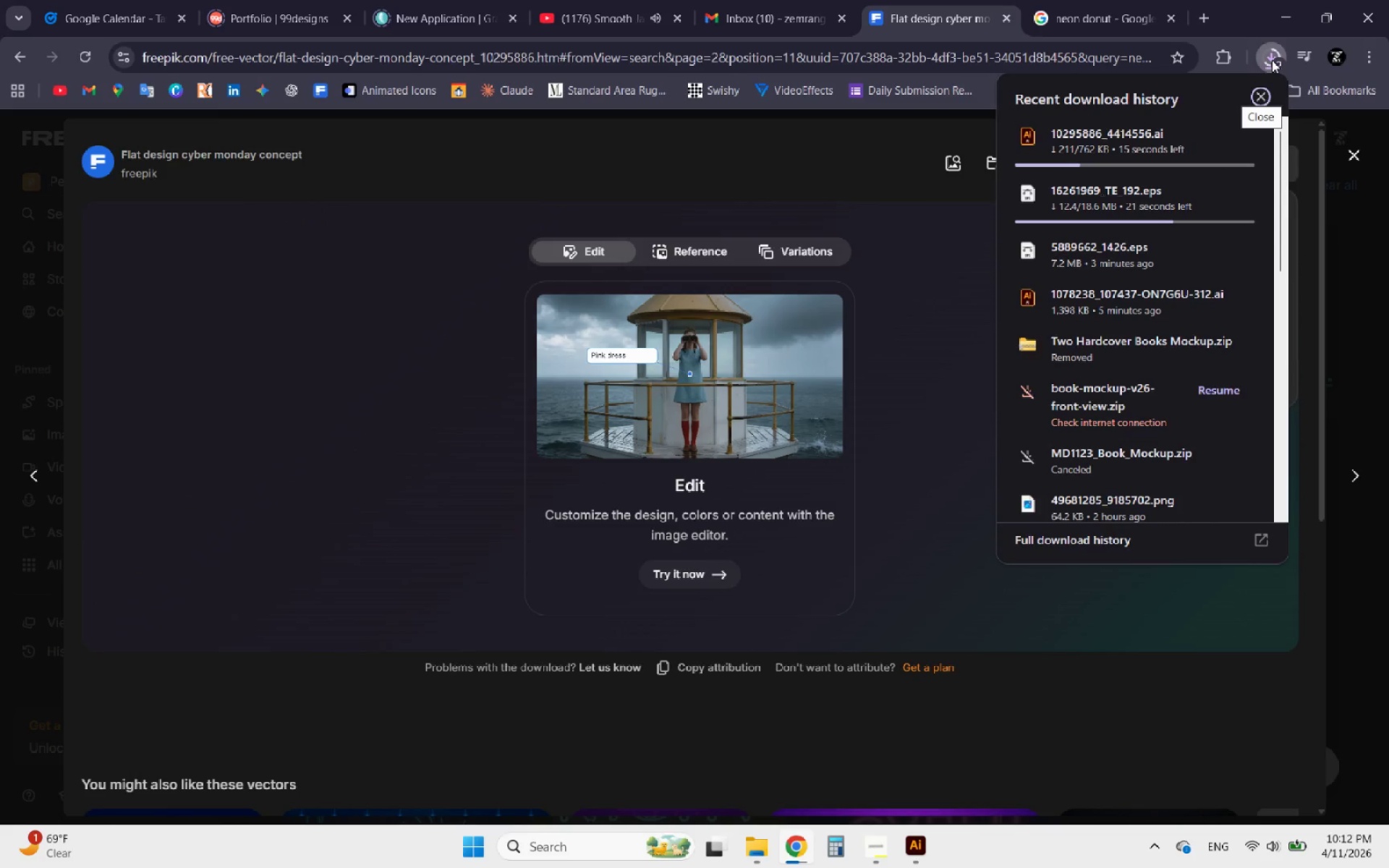 
left_click([1236, 140])
 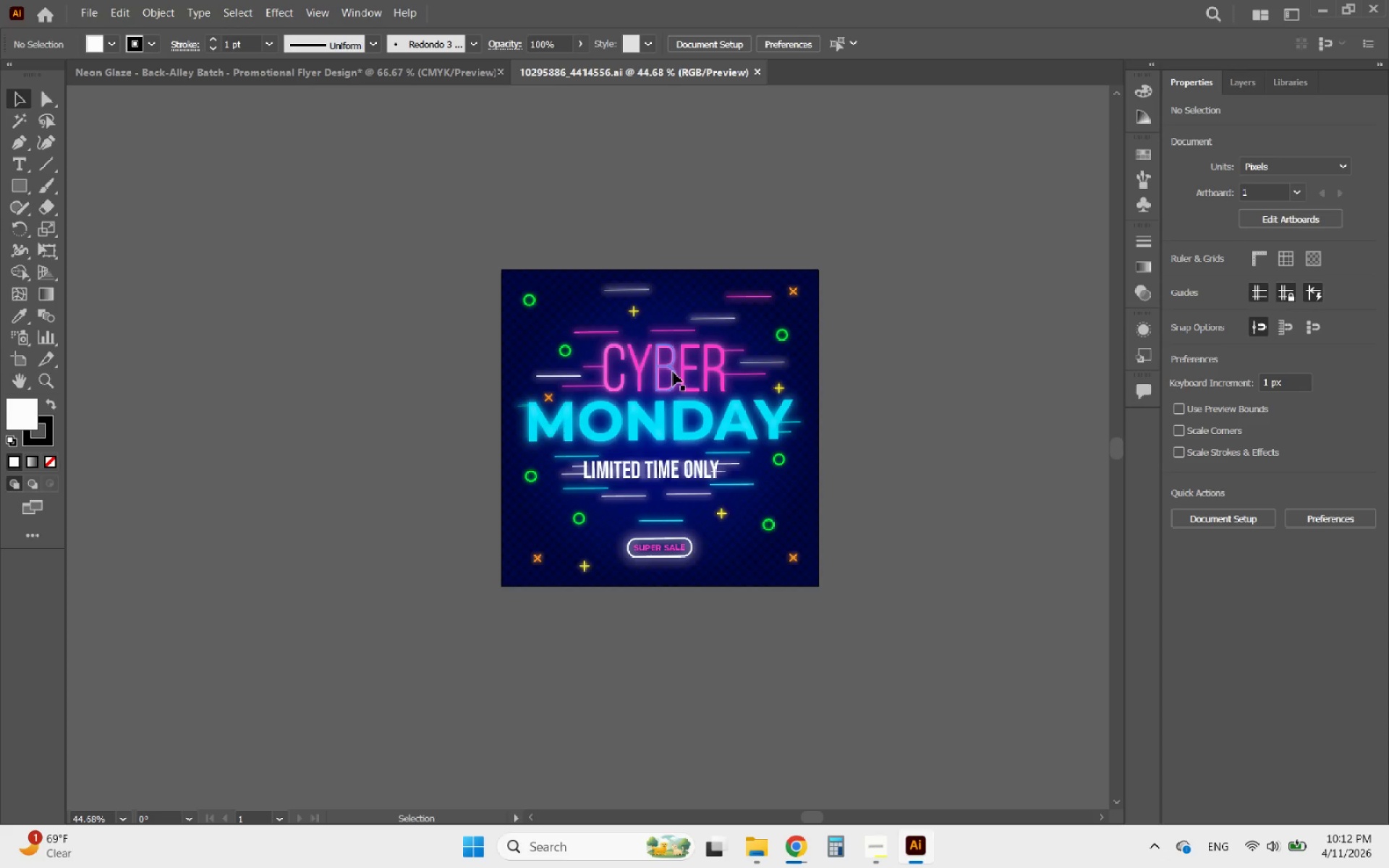 
left_click([674, 404])
 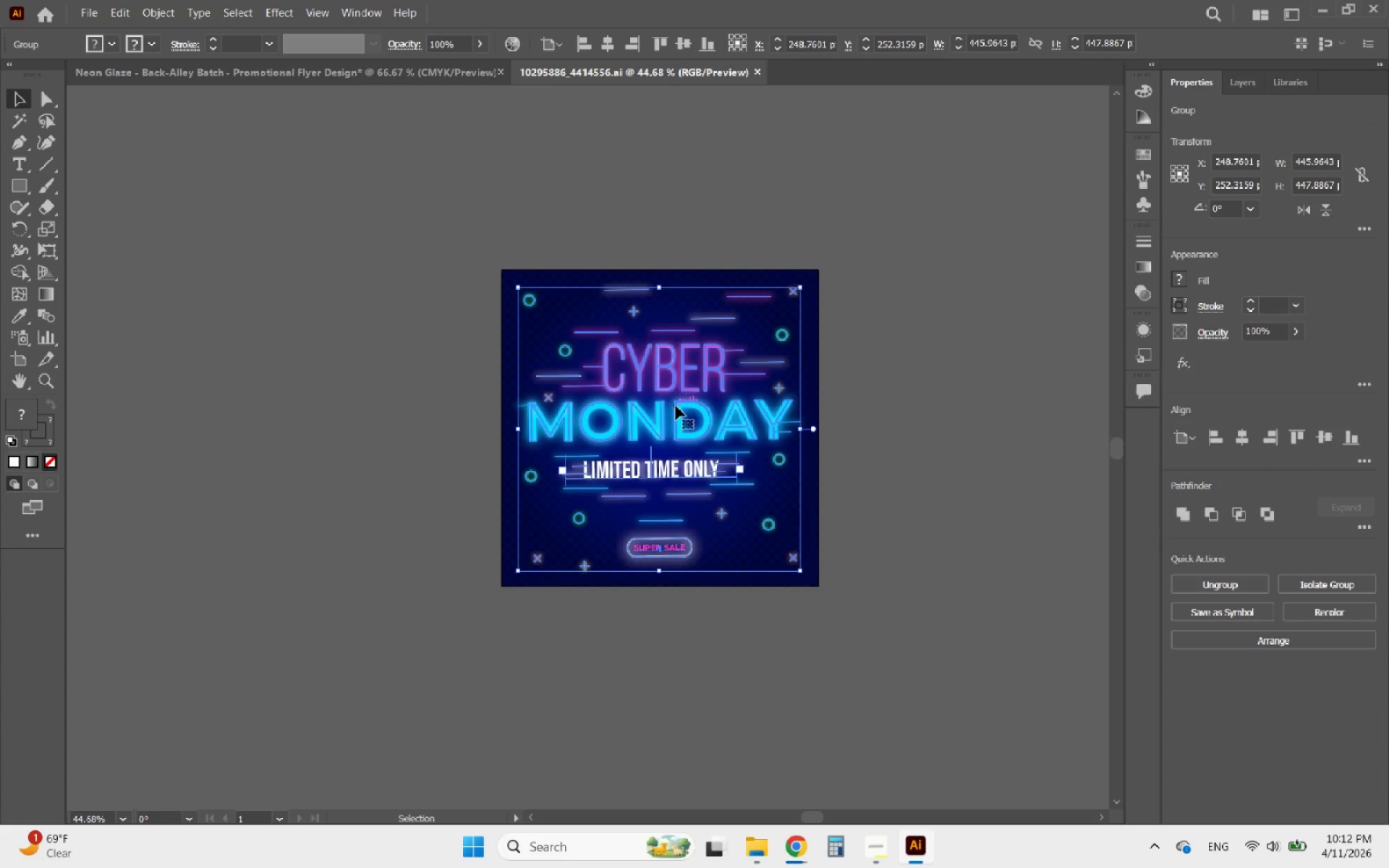 
double_click([676, 406])
 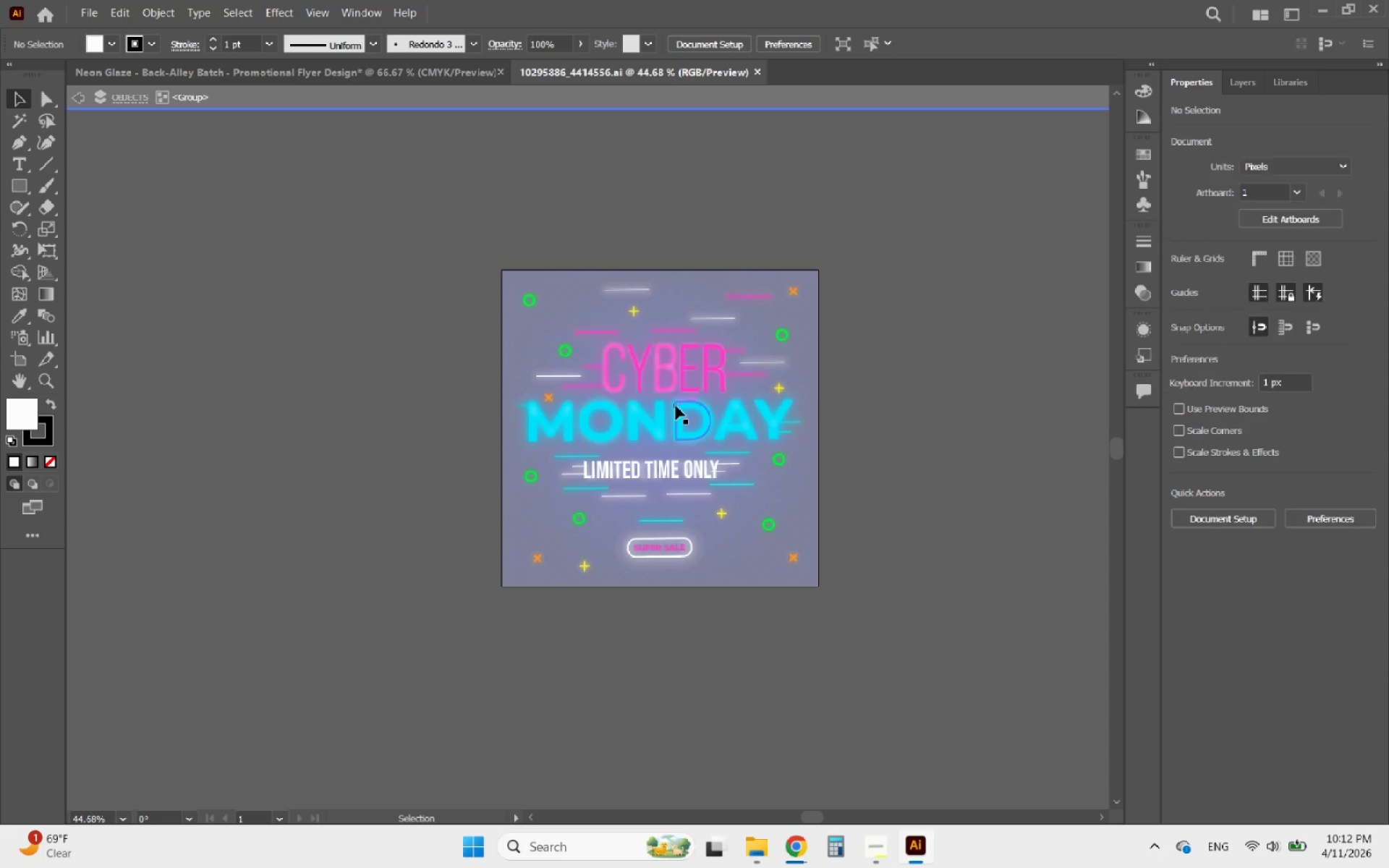 
triple_click([676, 406])
 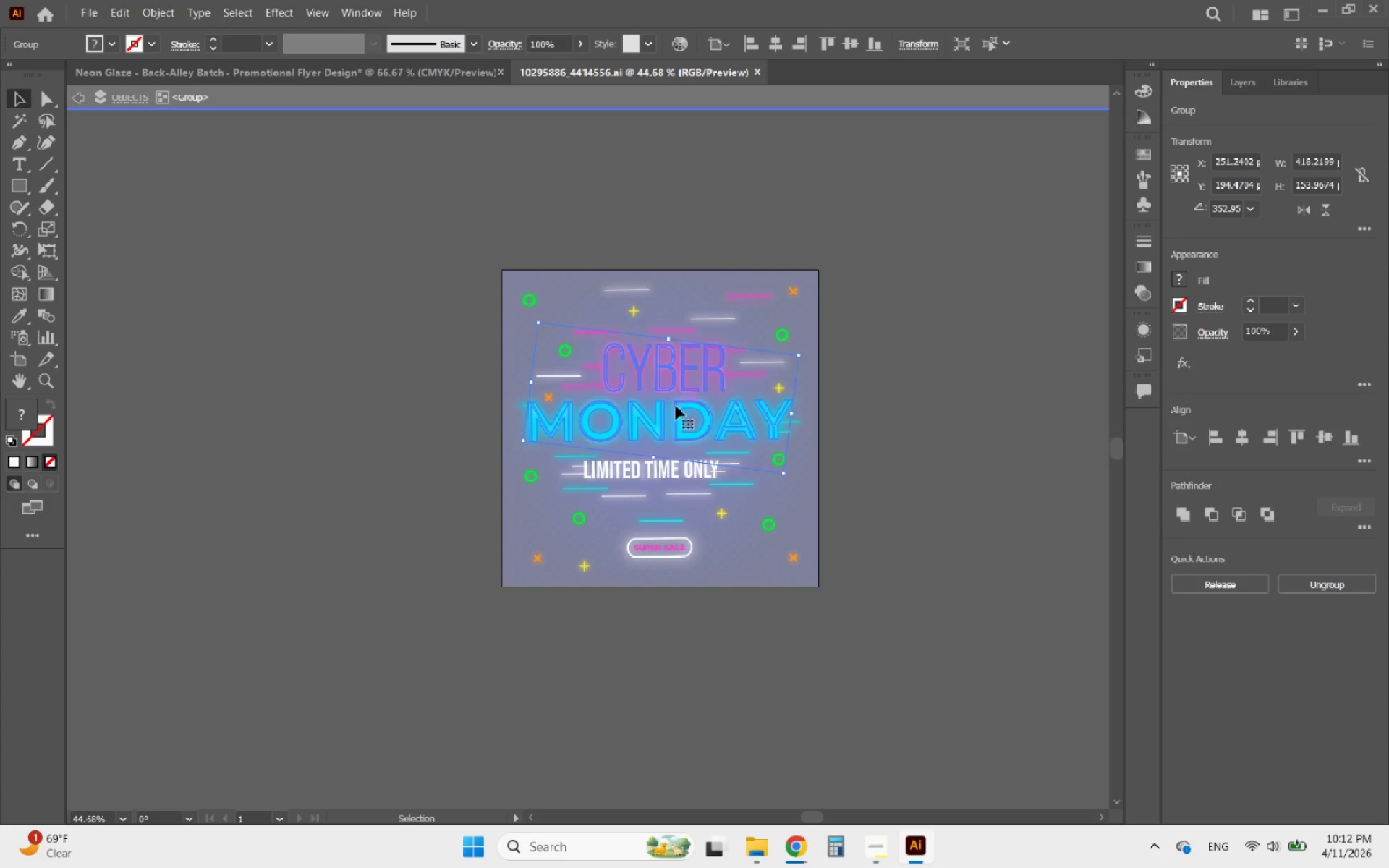 
double_click([676, 406])
 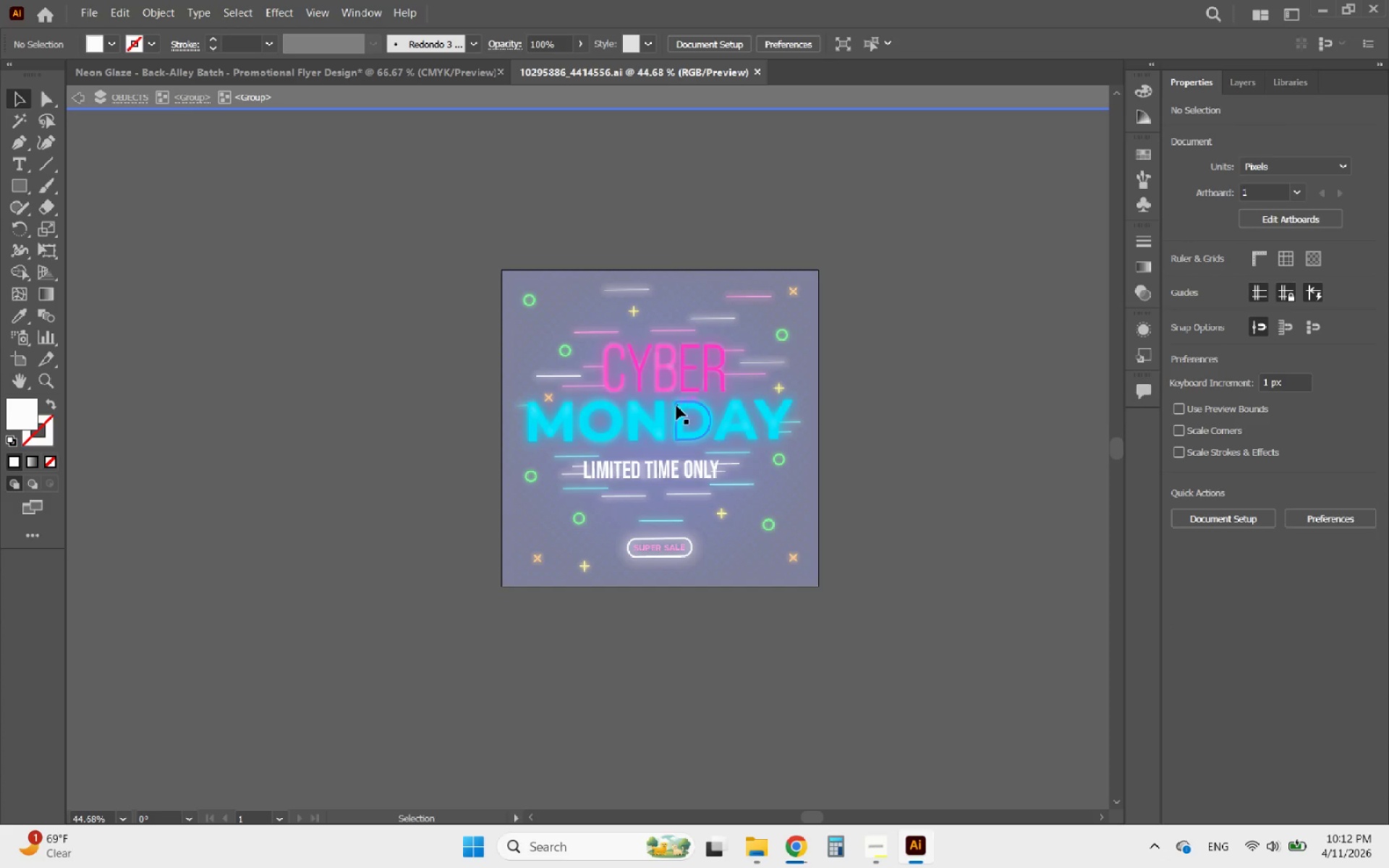 
triple_click([676, 406])
 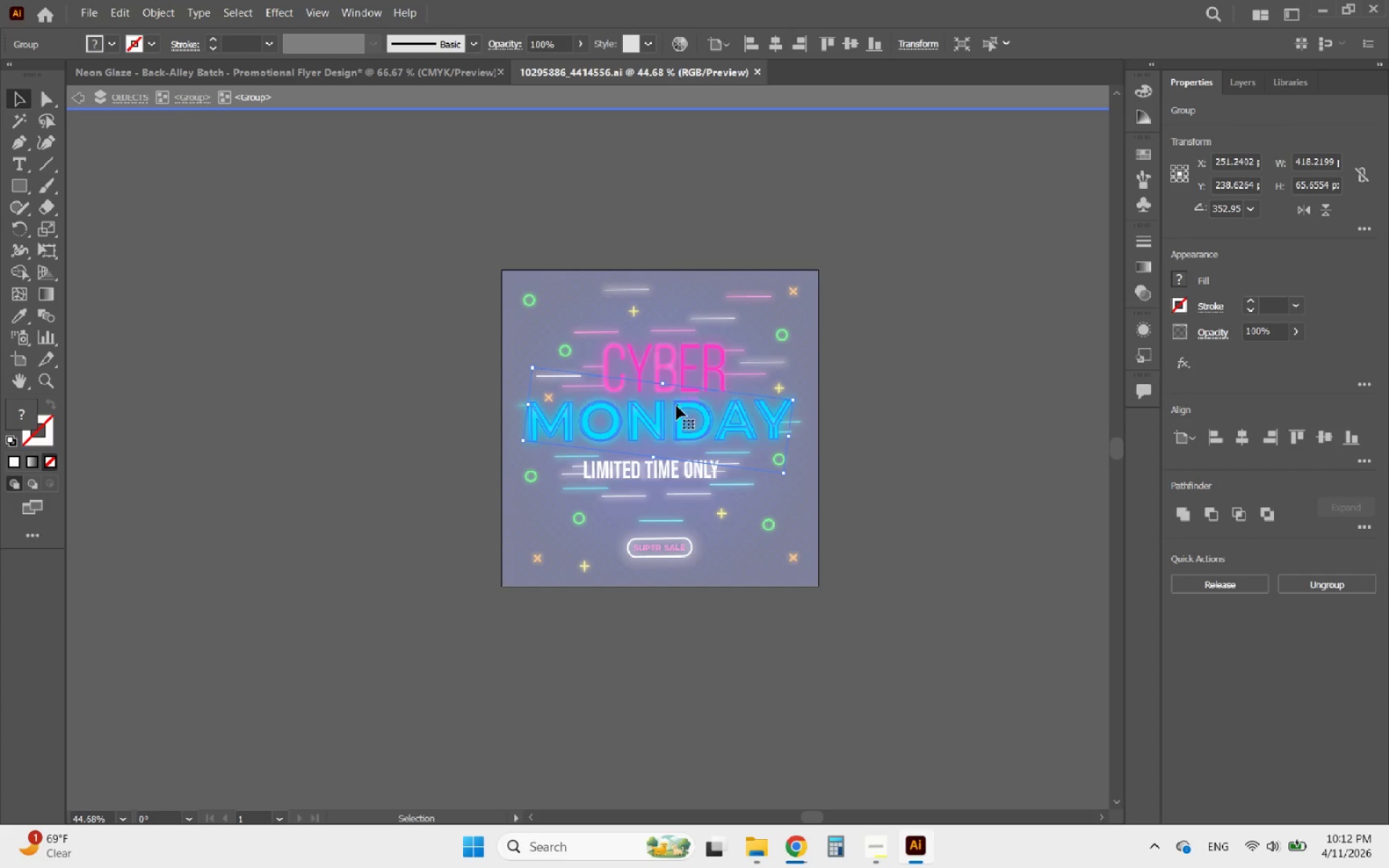 
left_click([676, 406])
 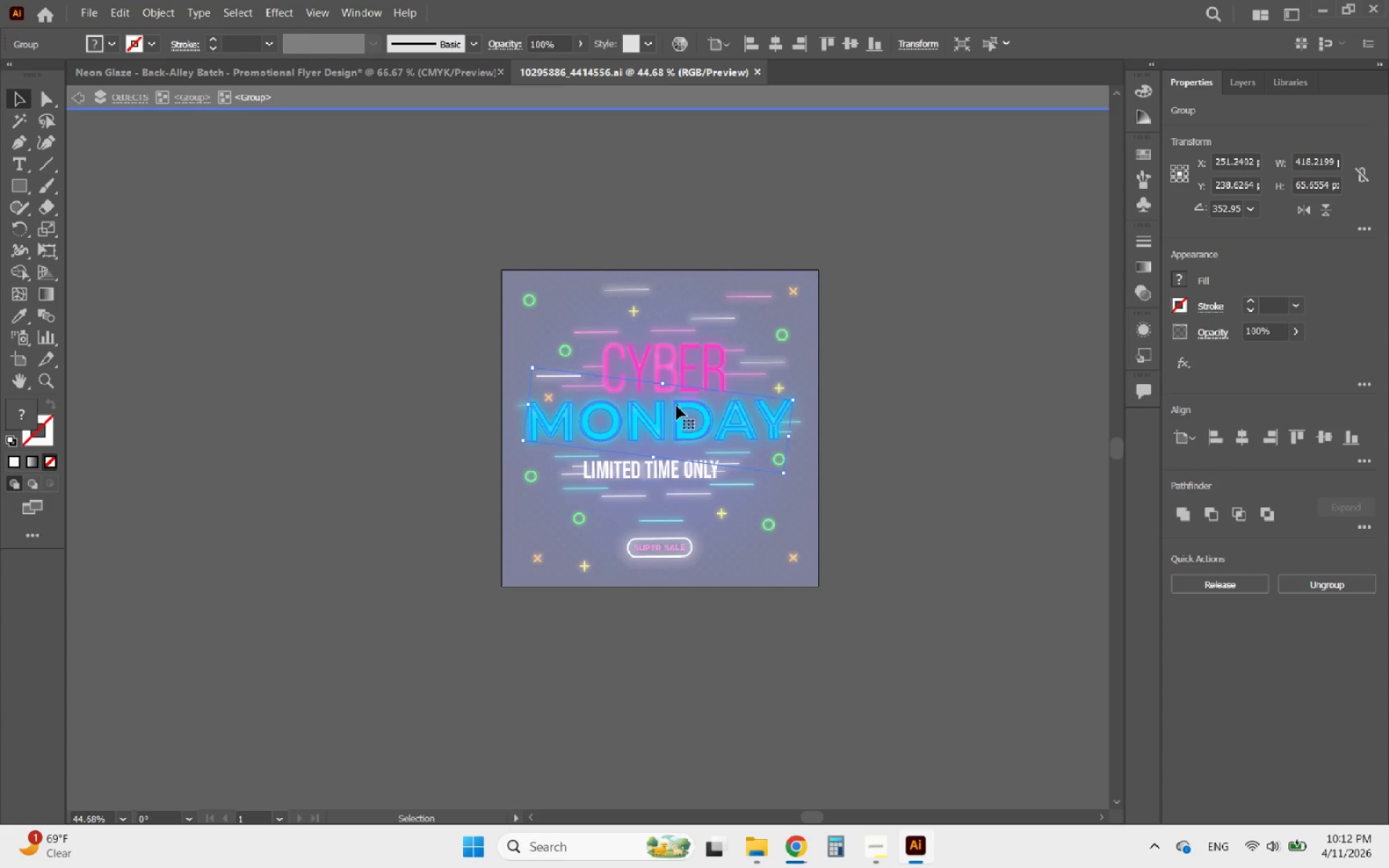 
left_click_drag(start_coordinate=[676, 406], to_coordinate=[721, 377])
 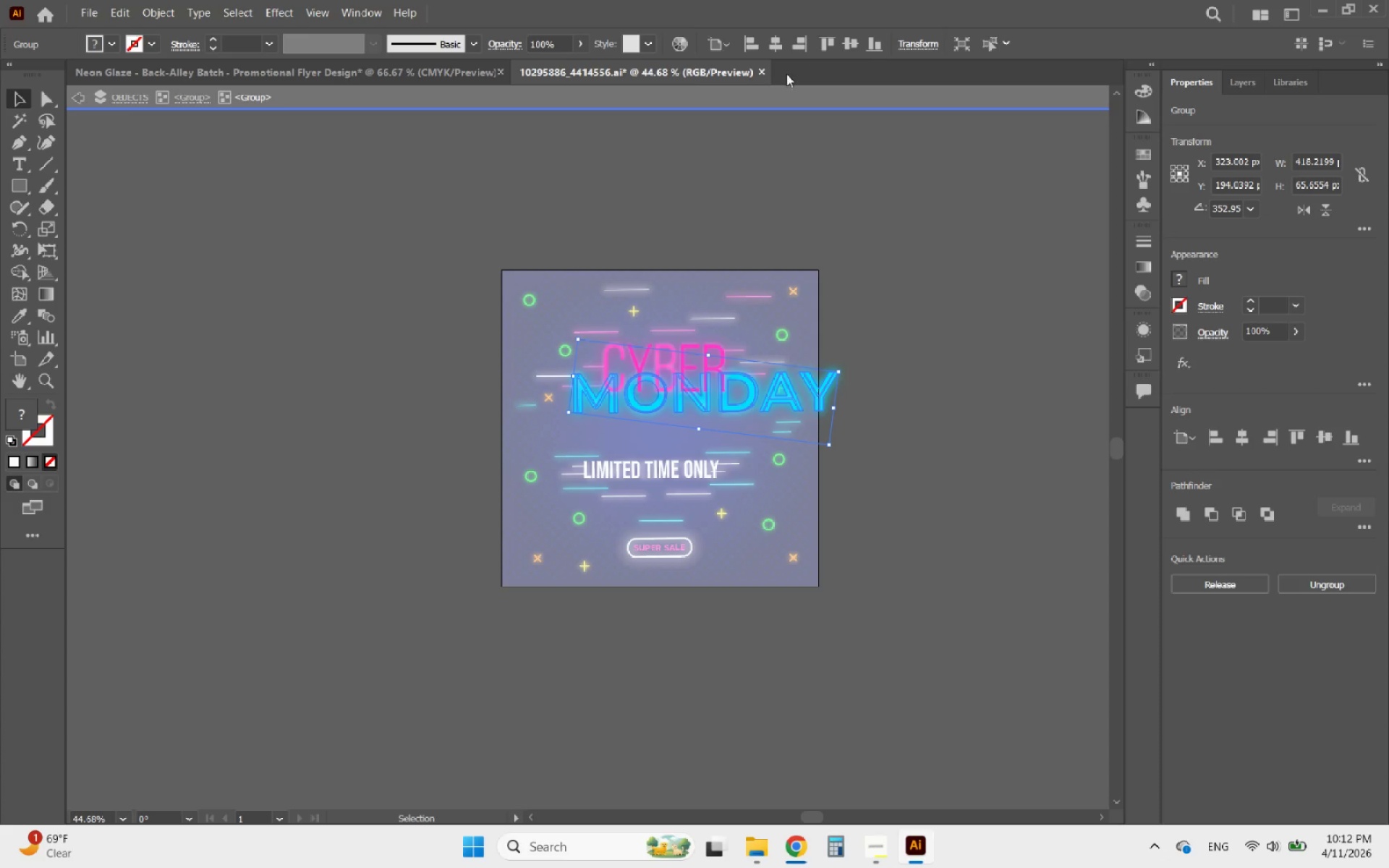 
left_click([765, 74])
 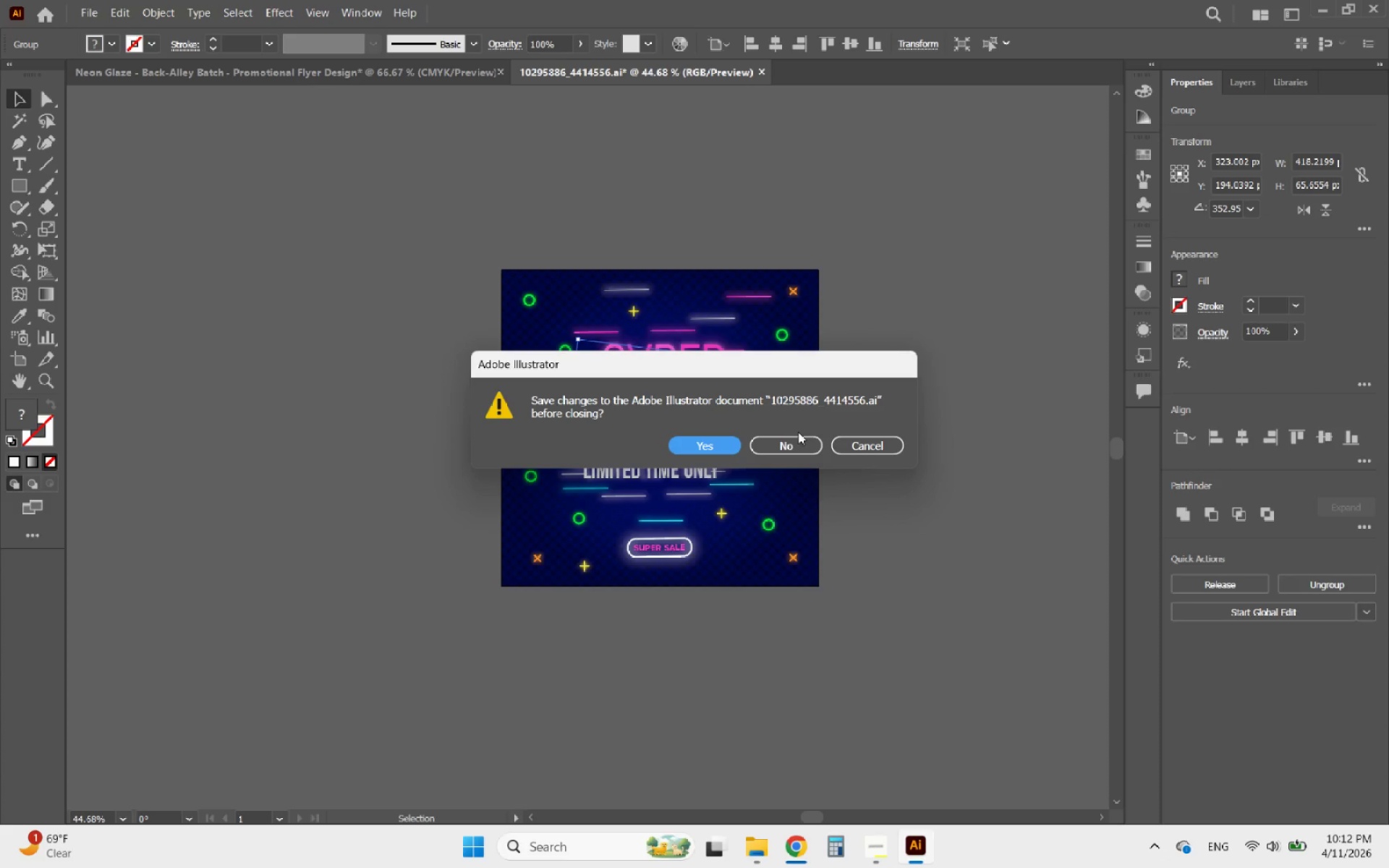 
left_click([778, 443])
 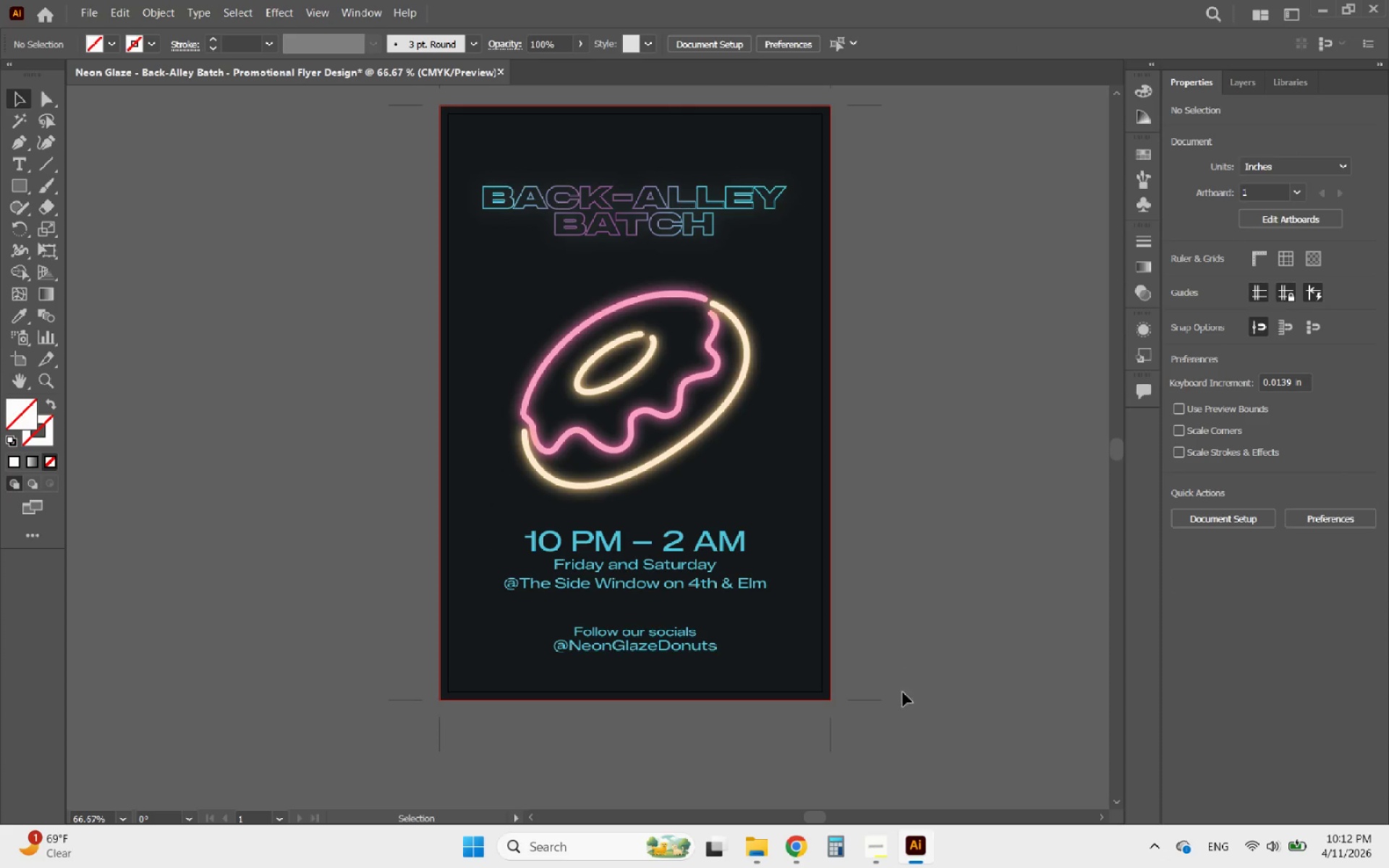 
mouse_move([865, 845])
 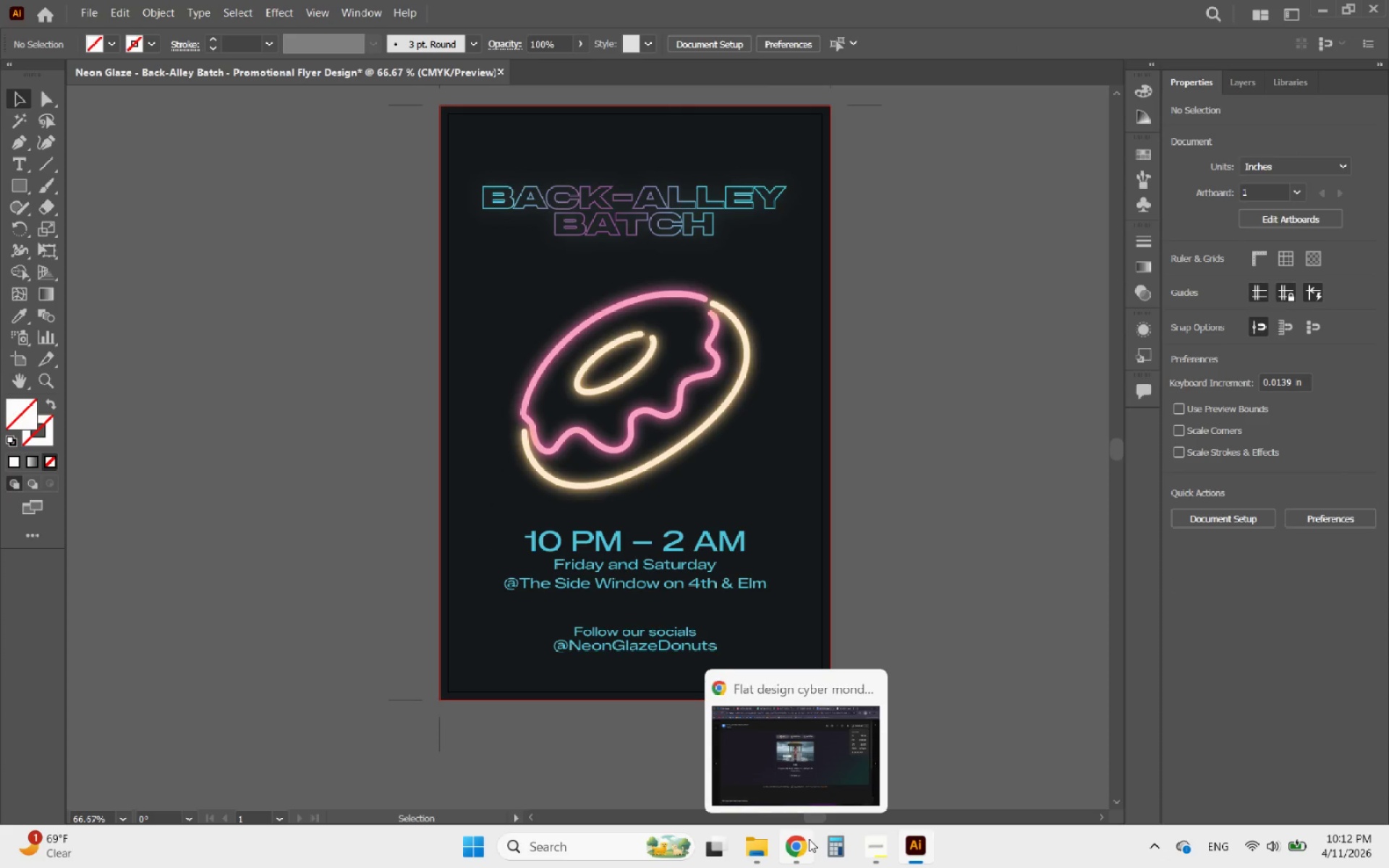 
left_click([809, 839])
 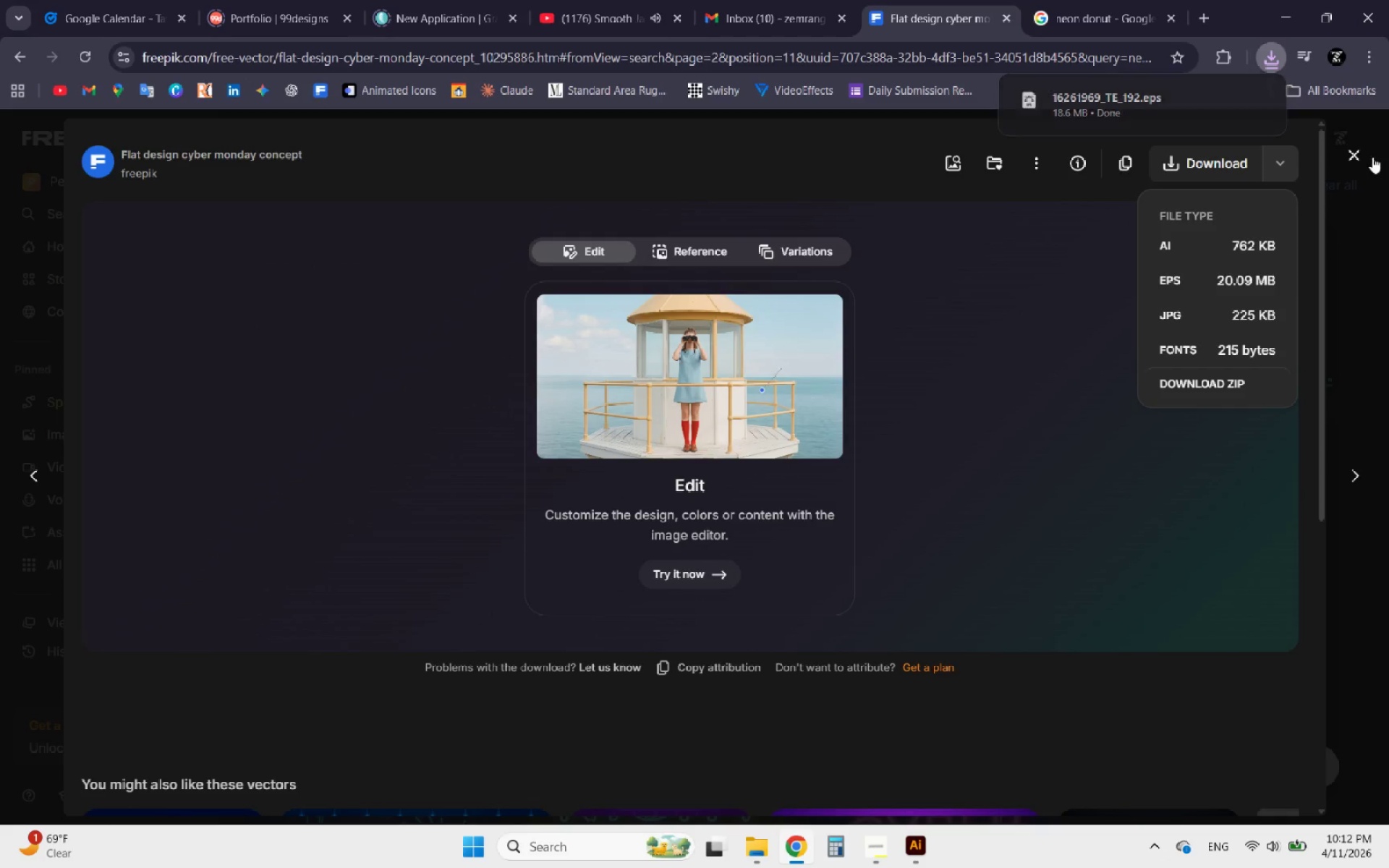 
left_click([1359, 151])
 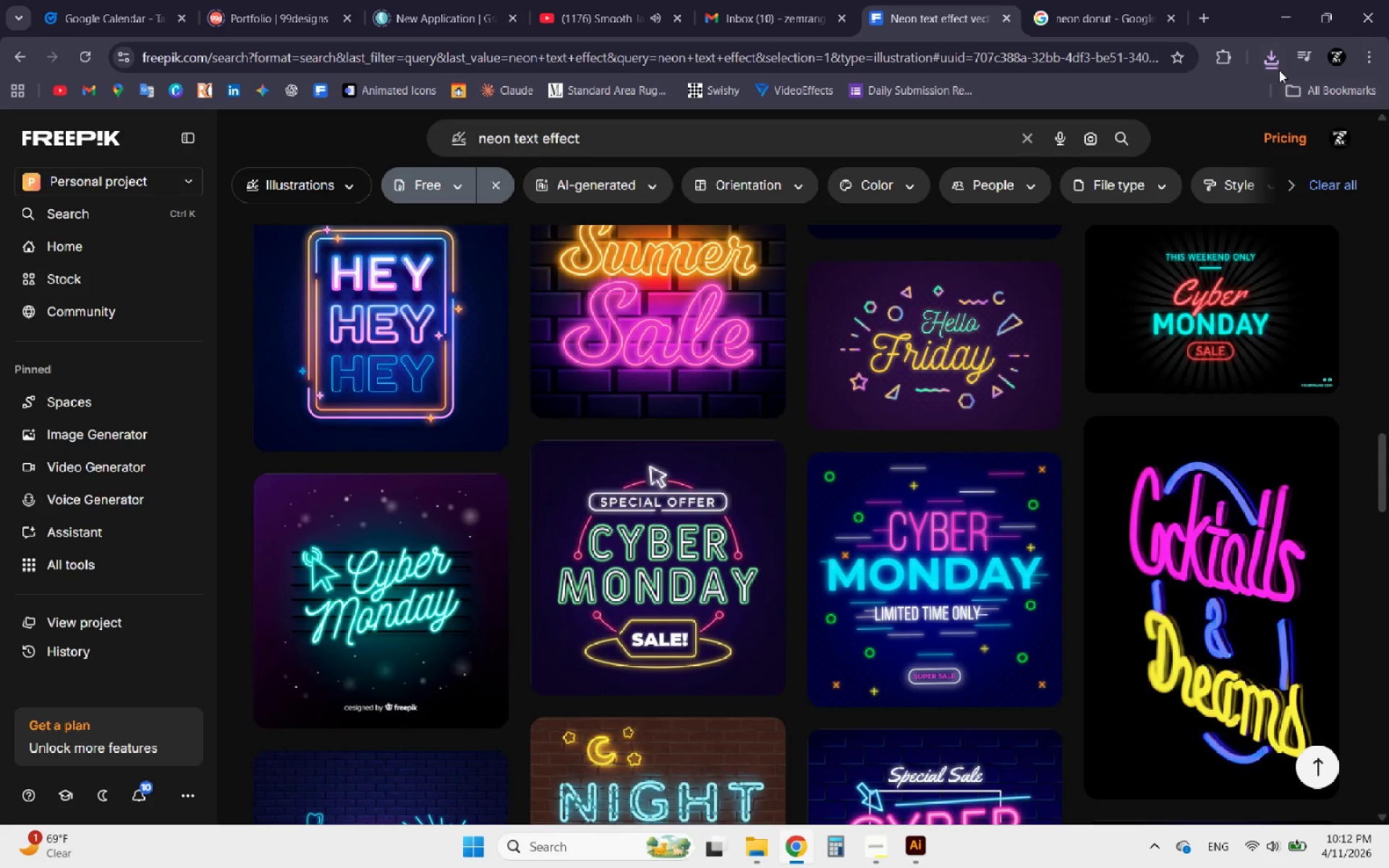 
left_click([1274, 62])
 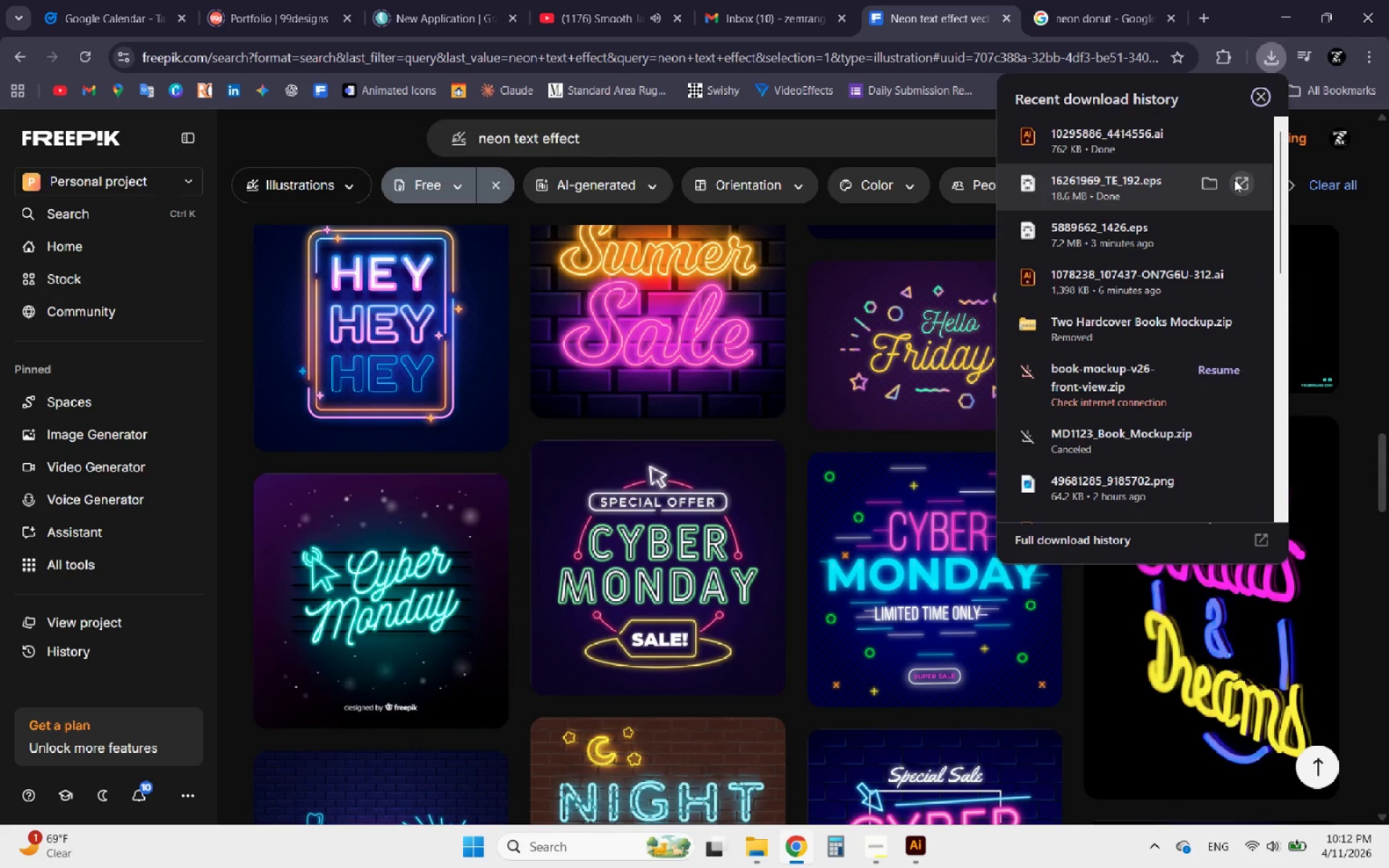 
left_click([1234, 182])
 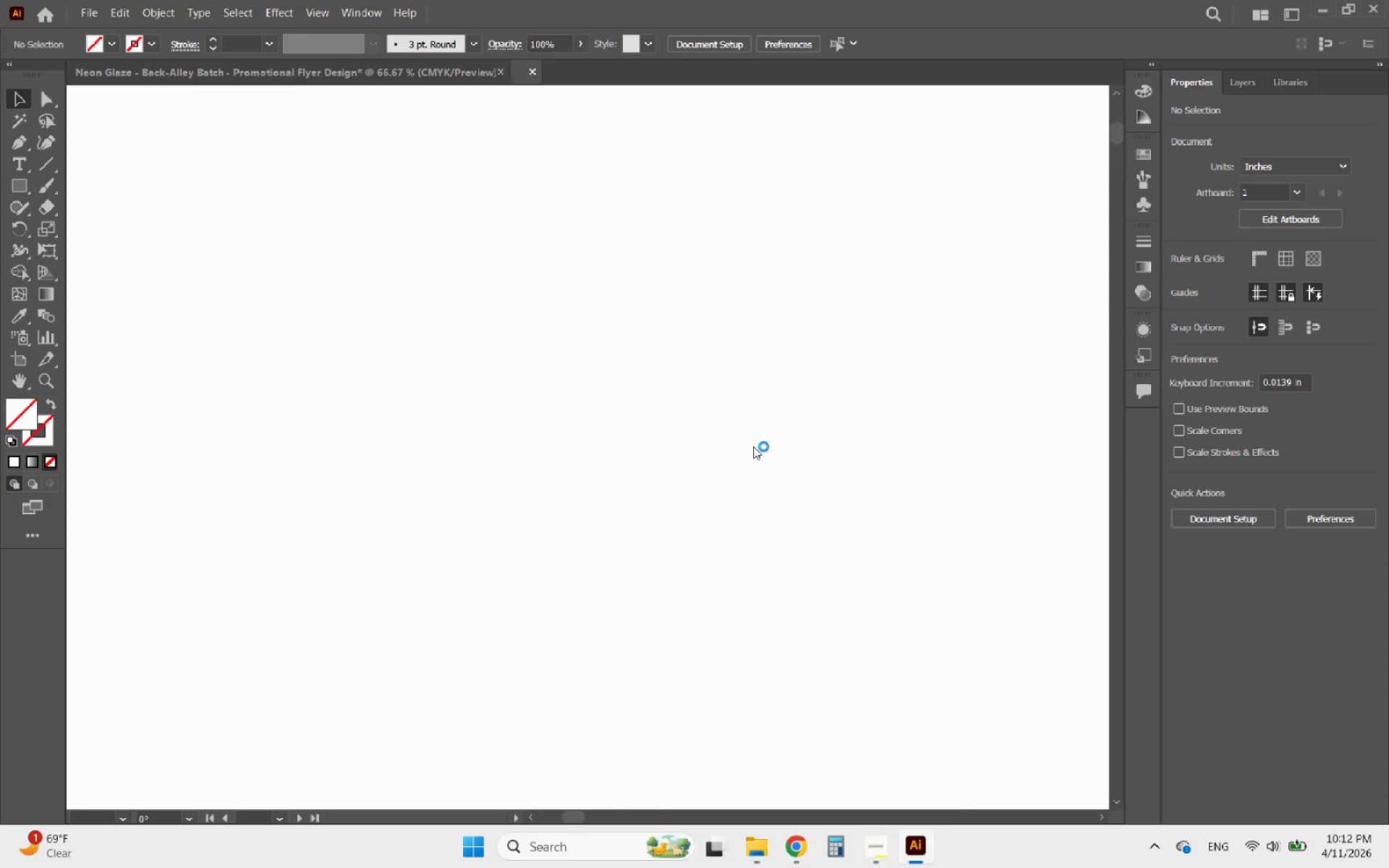 
wait(6.41)
 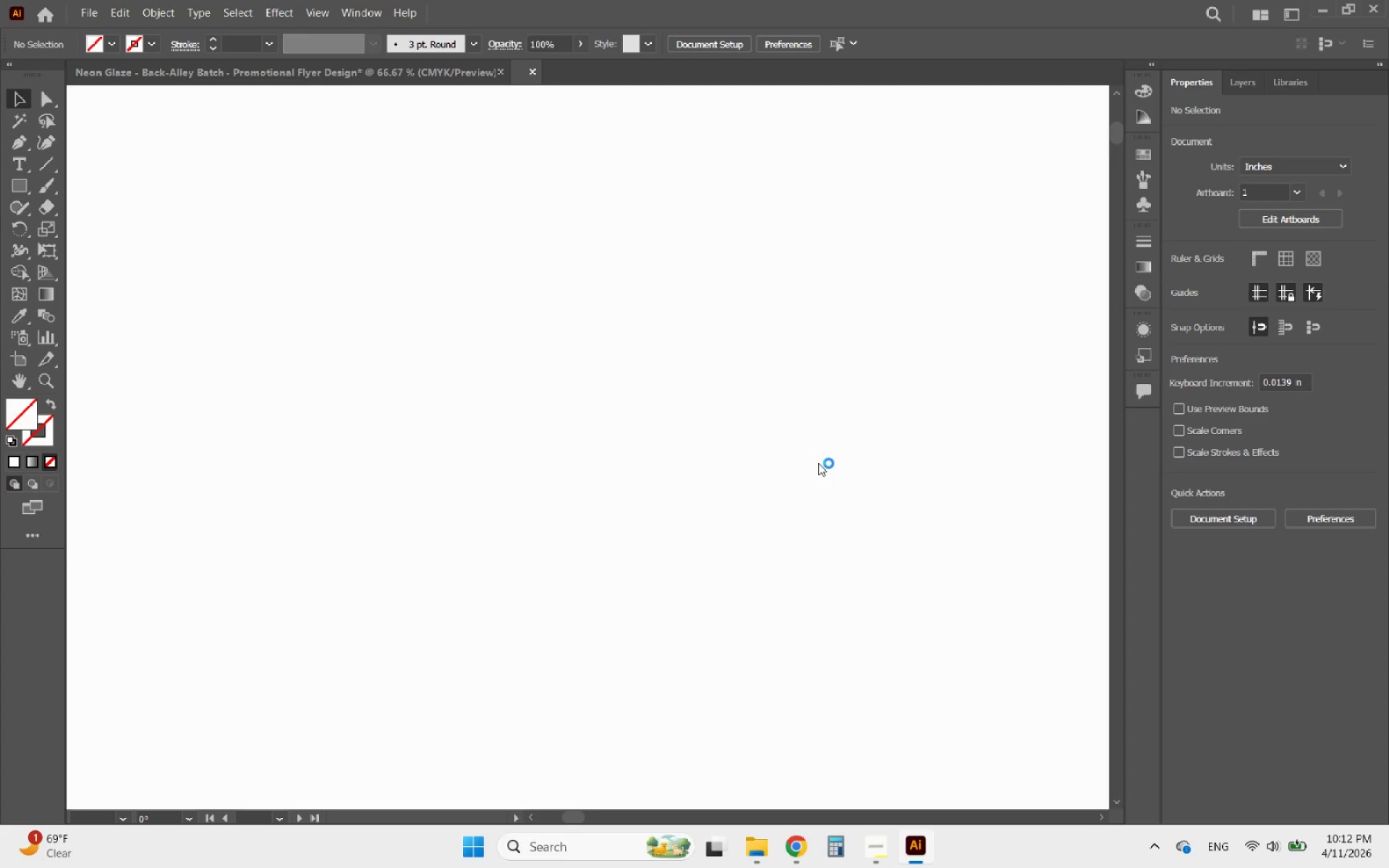 
left_click([726, 426])
 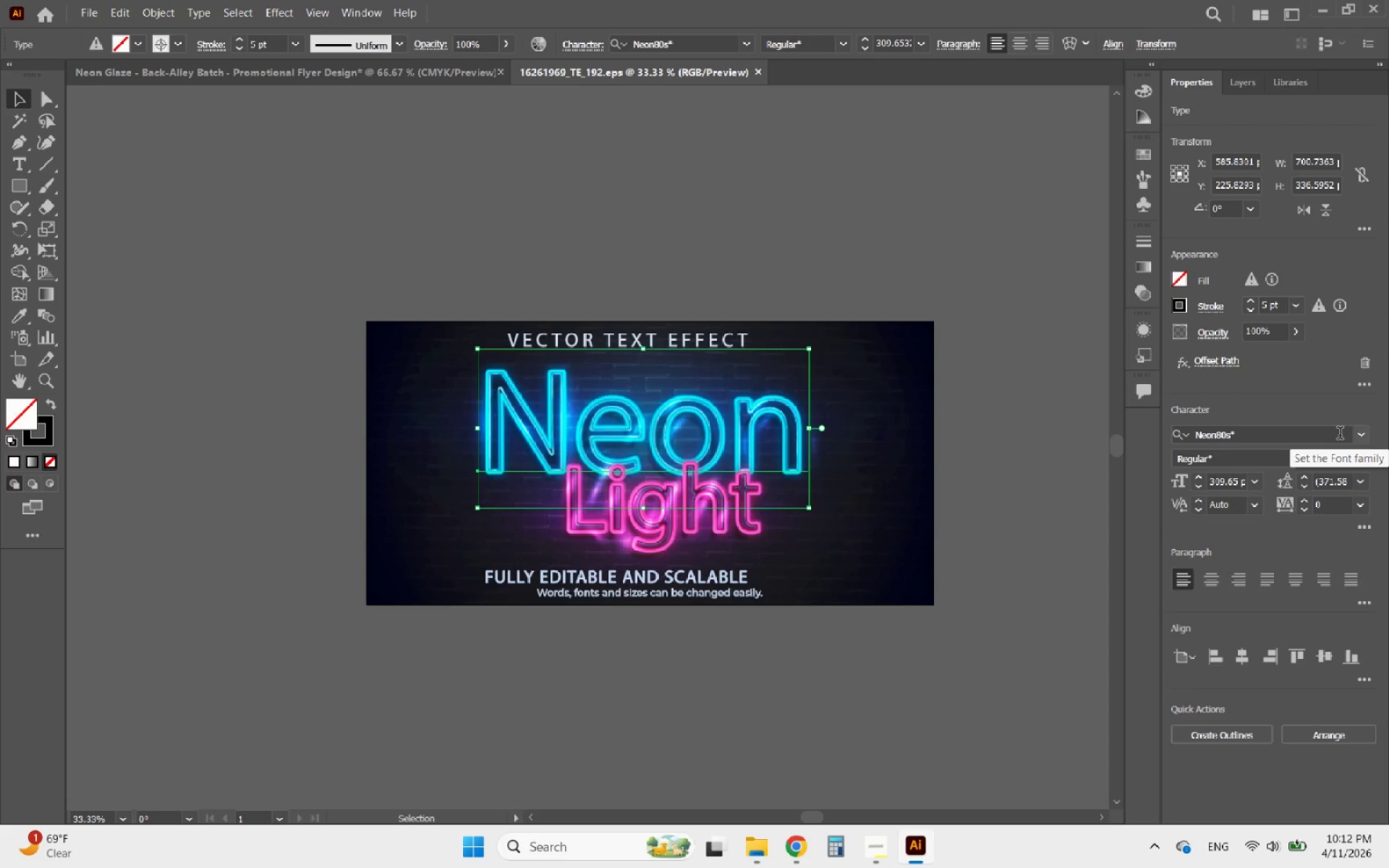 
left_click([1332, 435])
 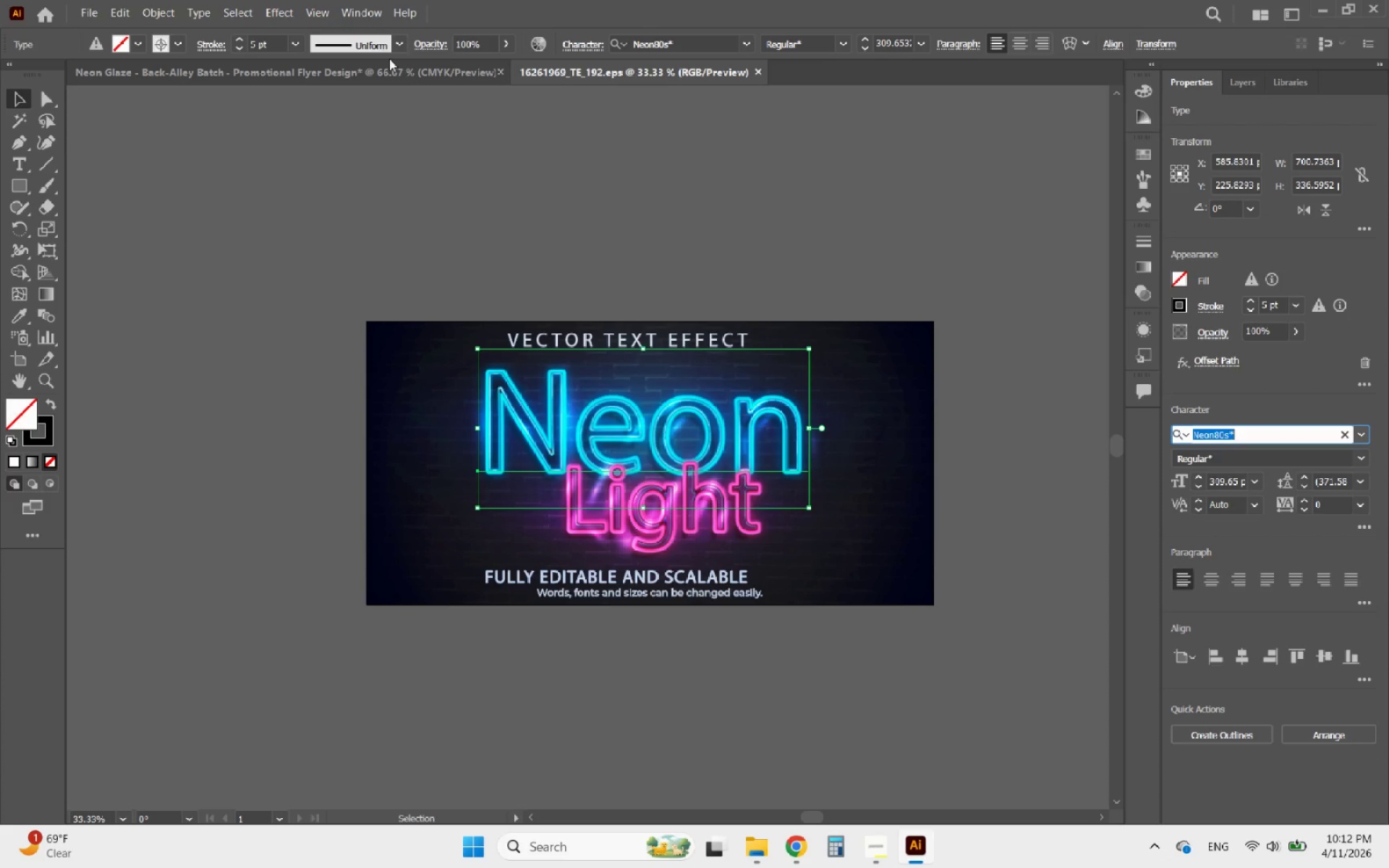 
left_click([382, 68])
 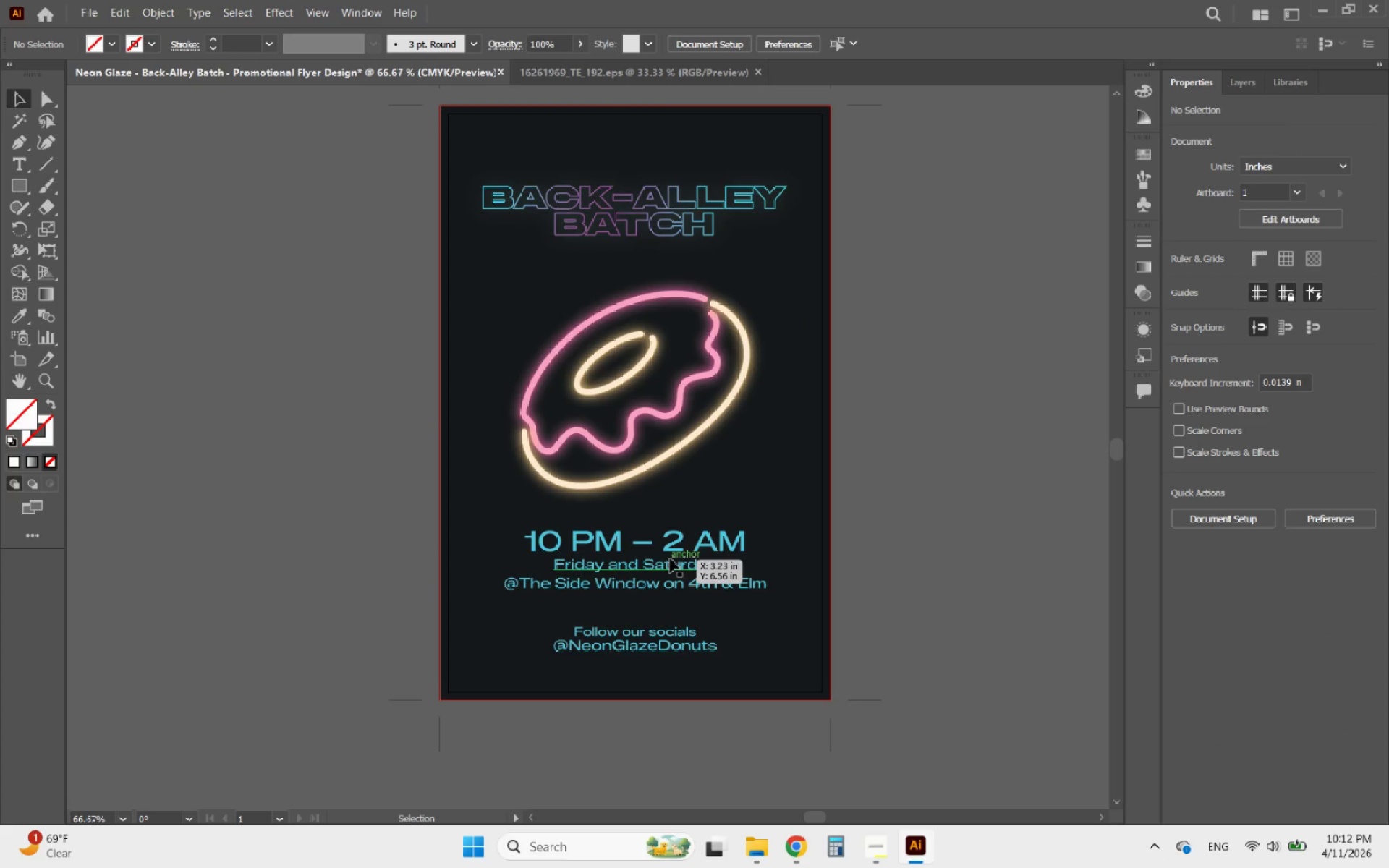 
left_click([670, 558])
 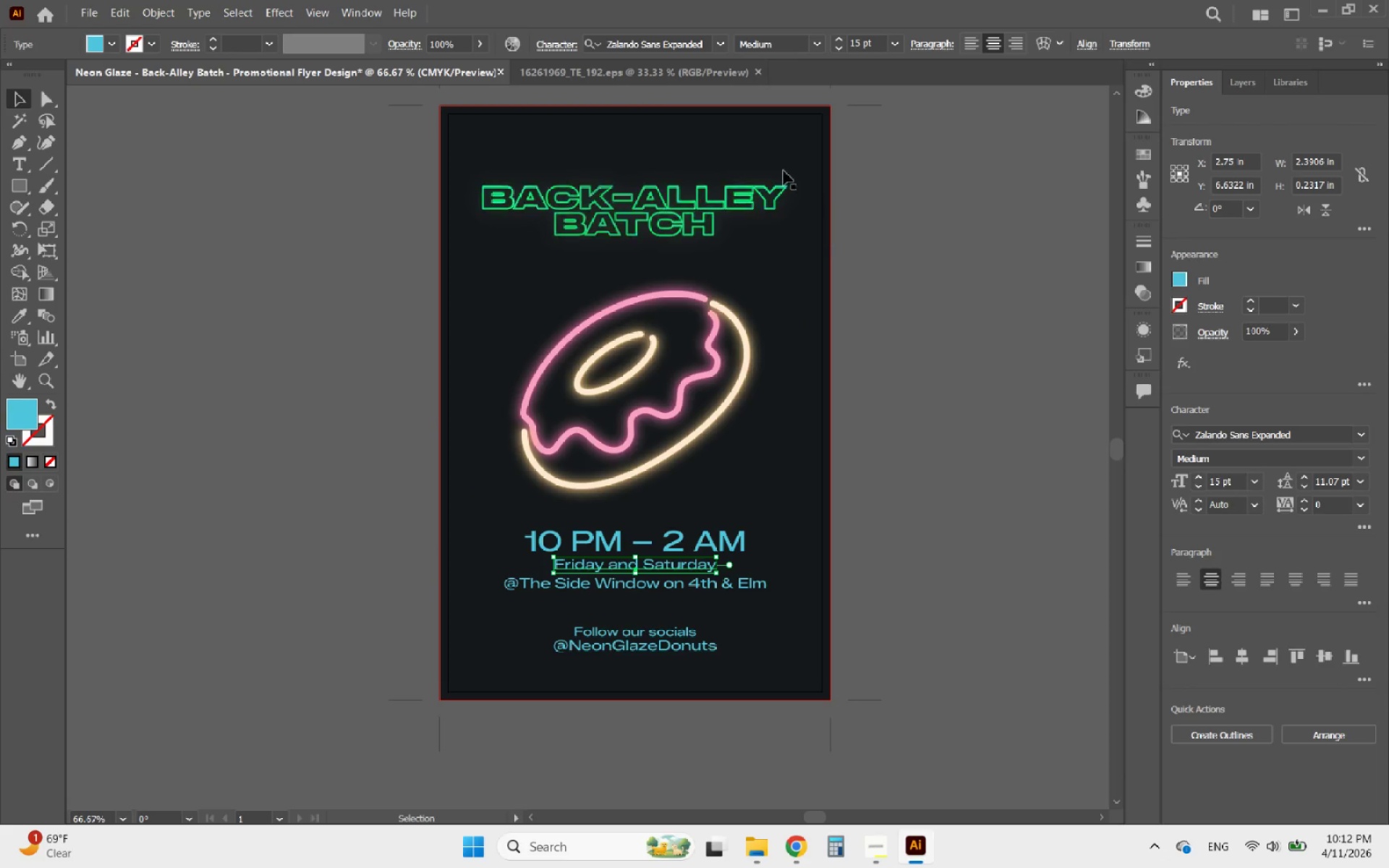 
left_click([674, 77])
 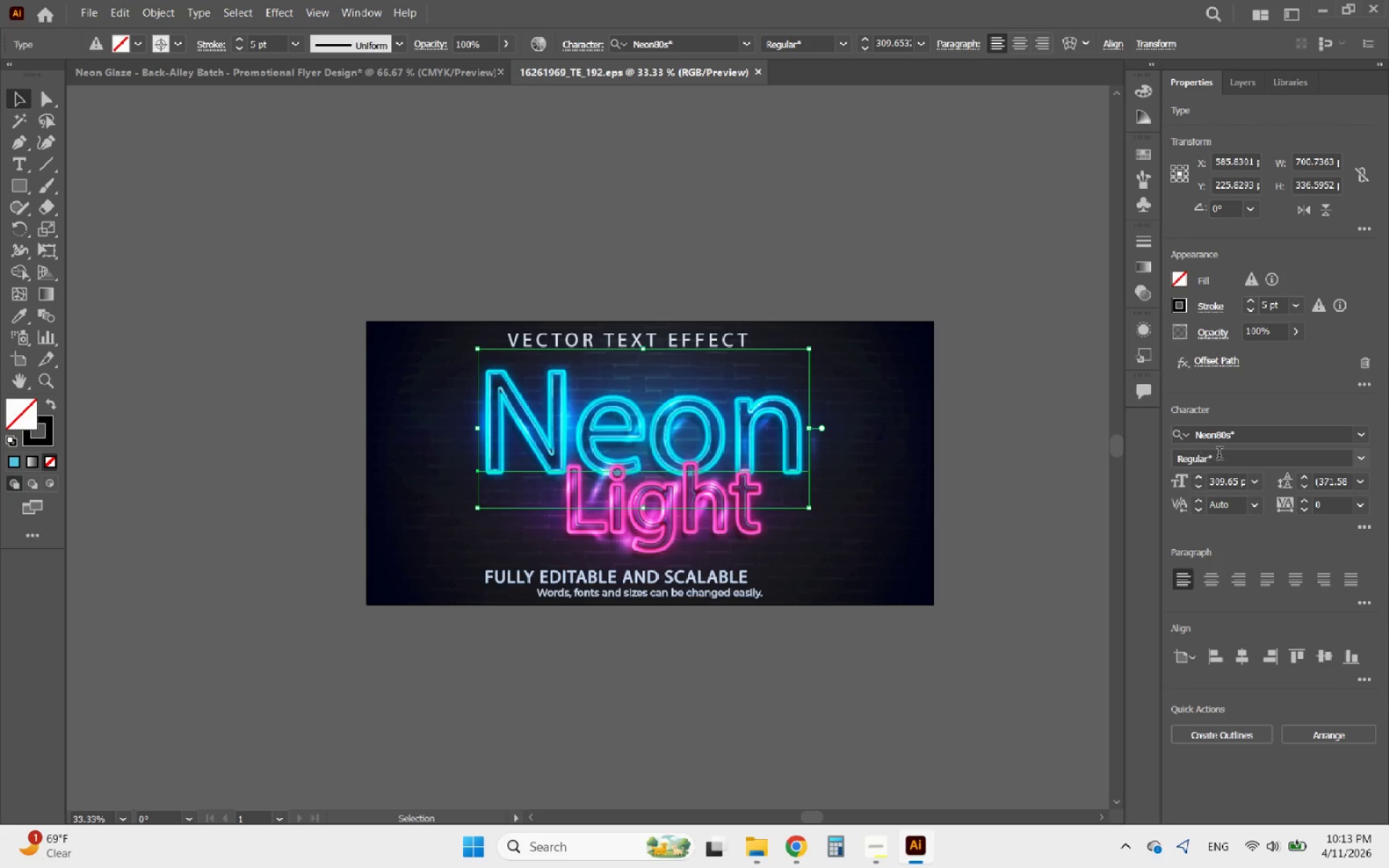 
left_click([1276, 433])
 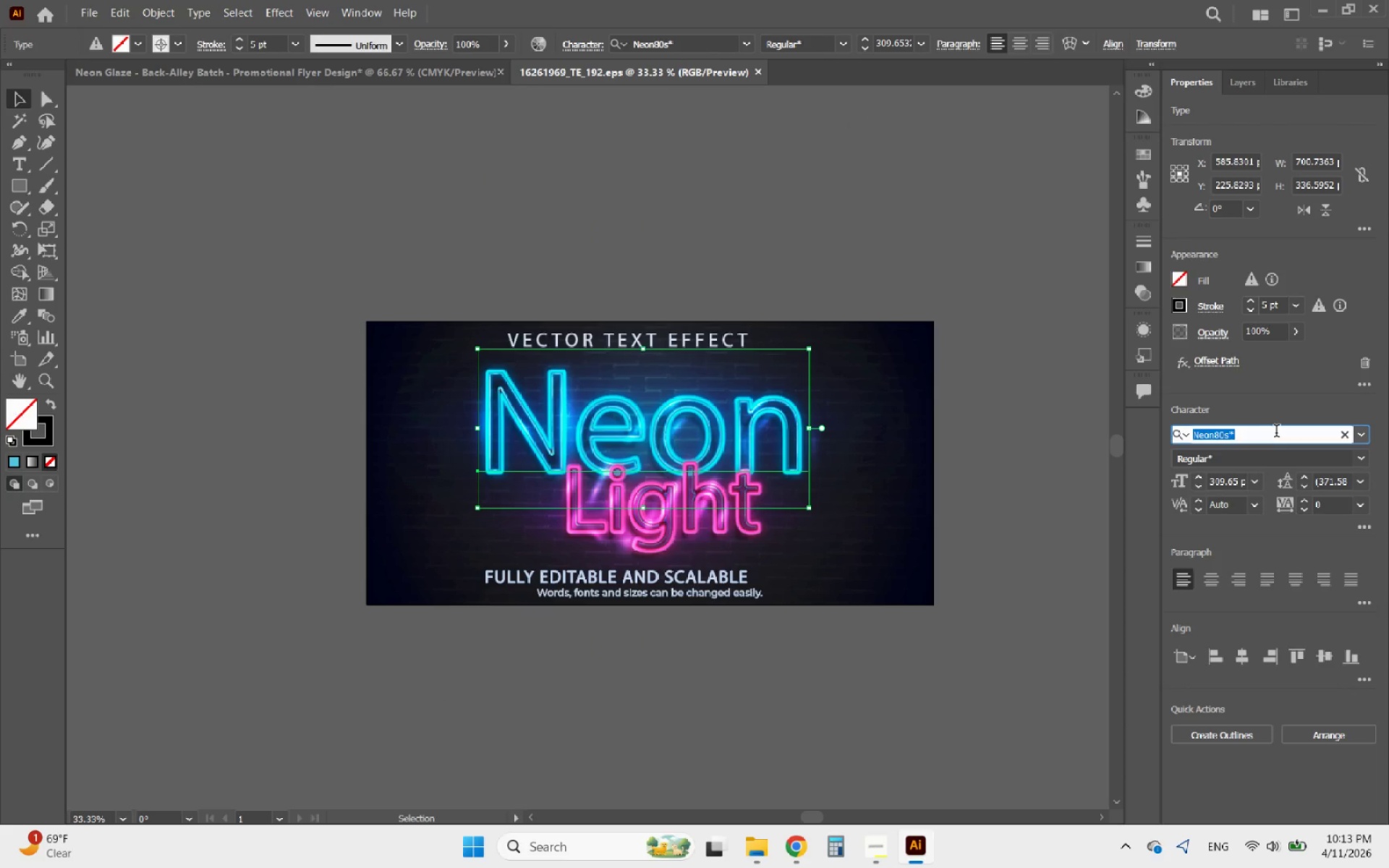 
type(za)
 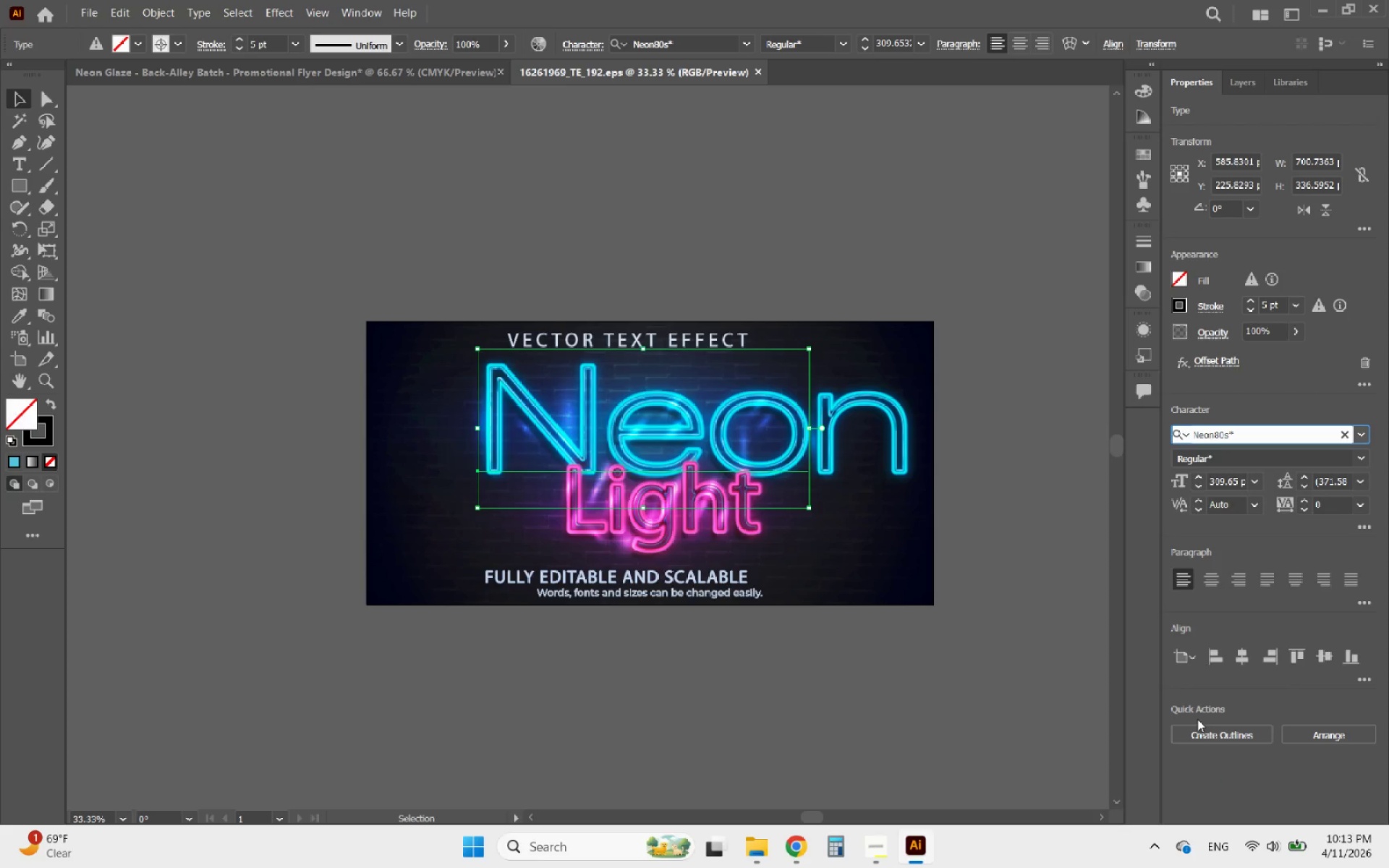 
wait(7.98)
 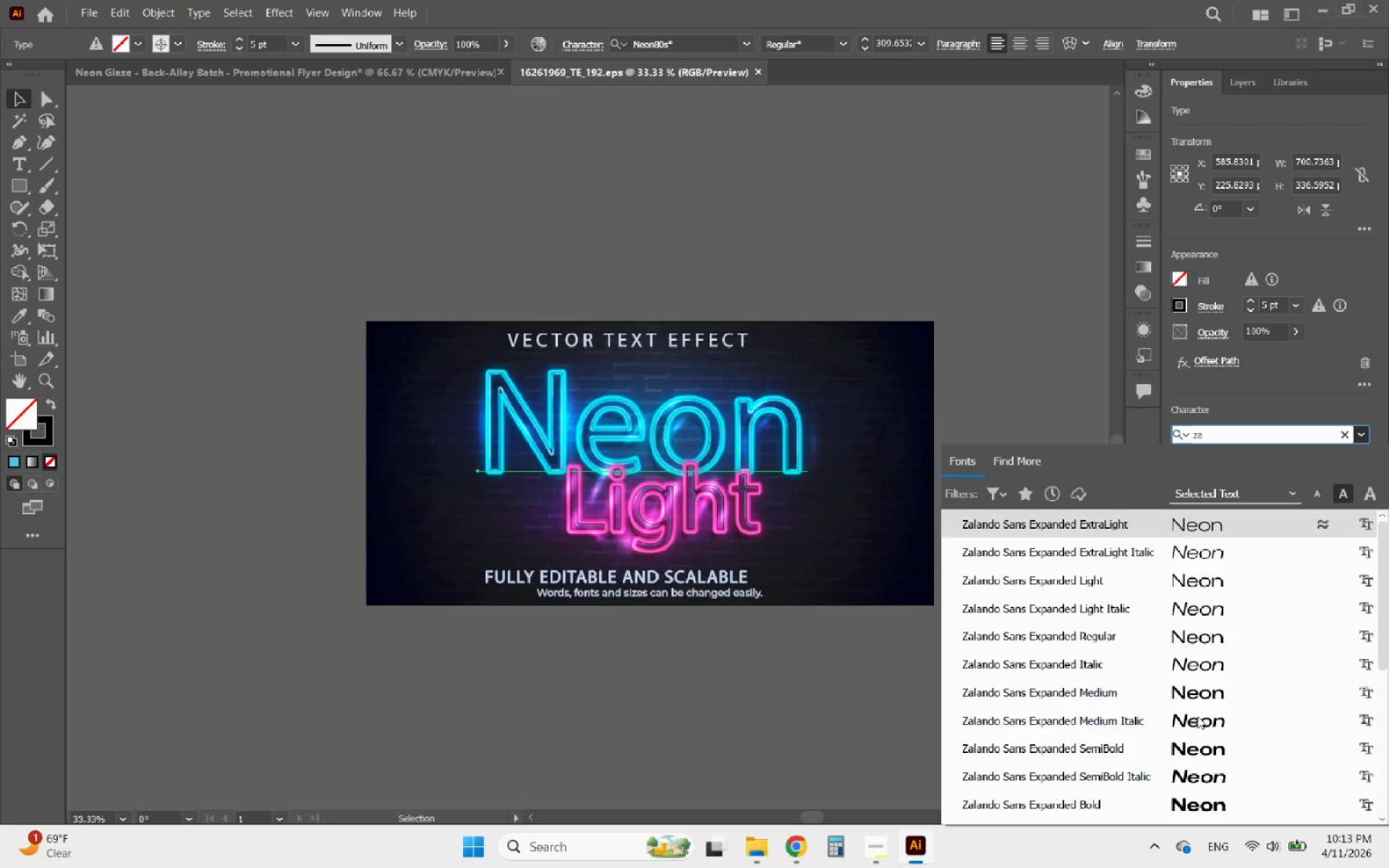 
left_click([1291, 433])
 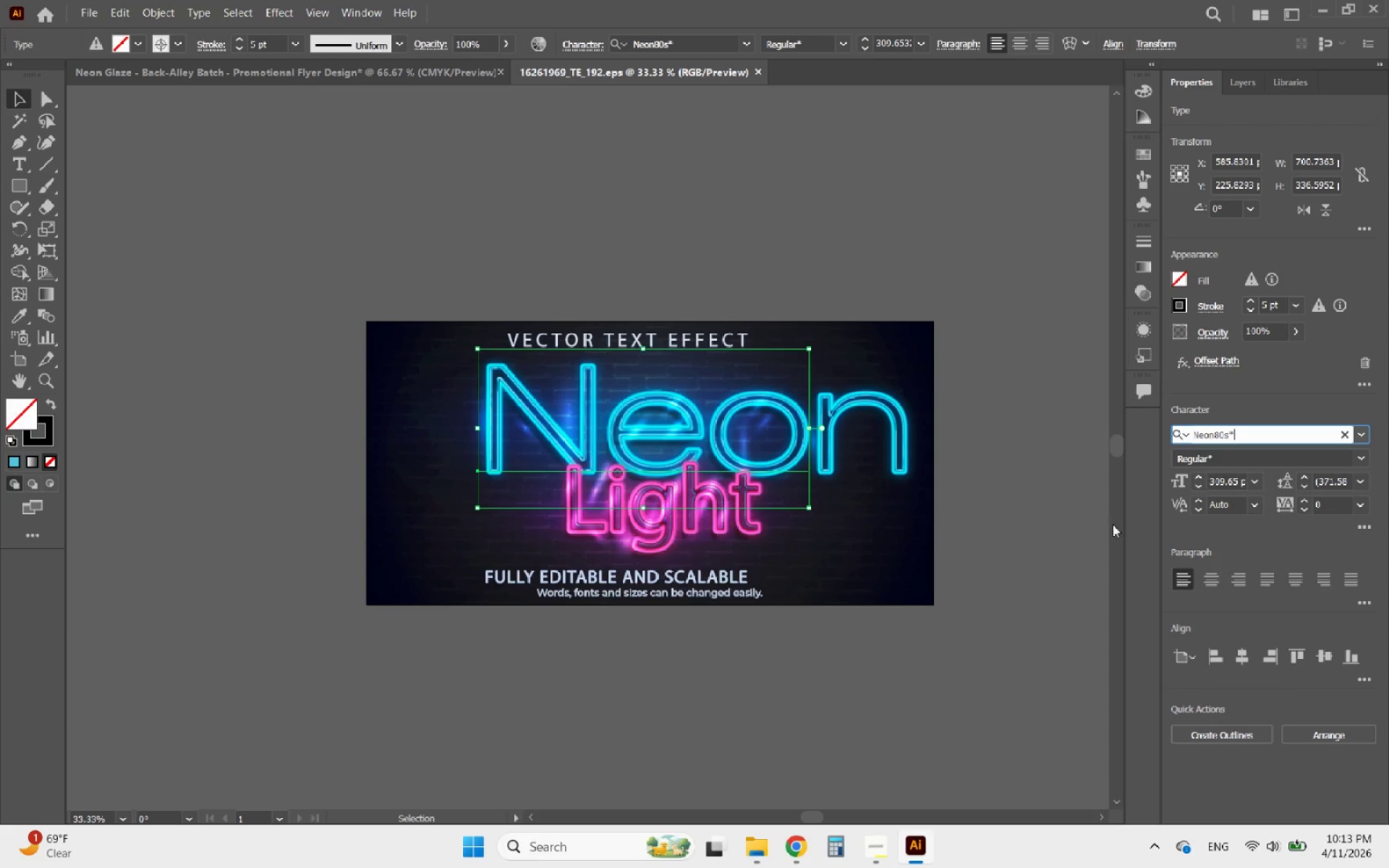 
left_click([1014, 576])
 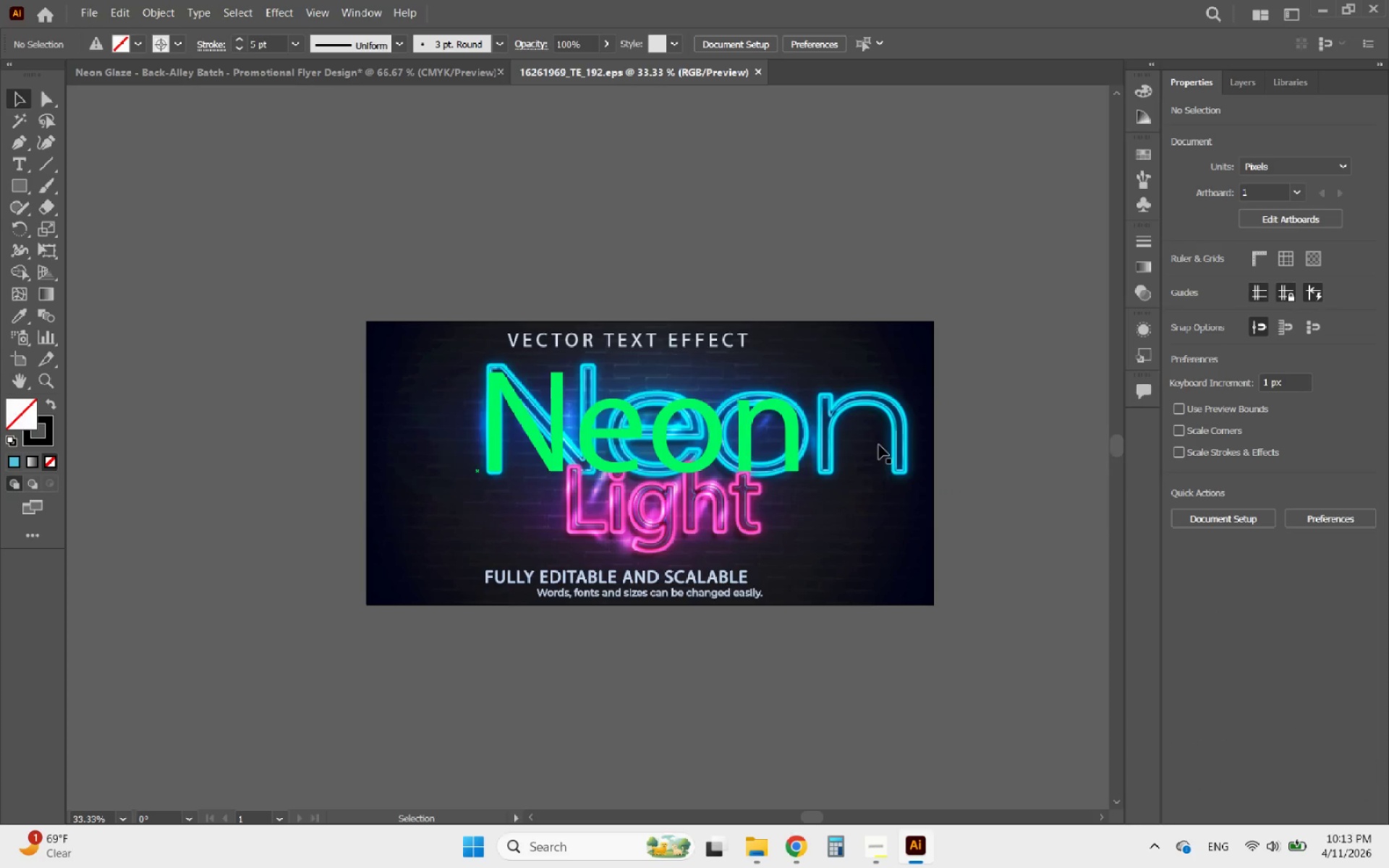 
left_click([867, 425])
 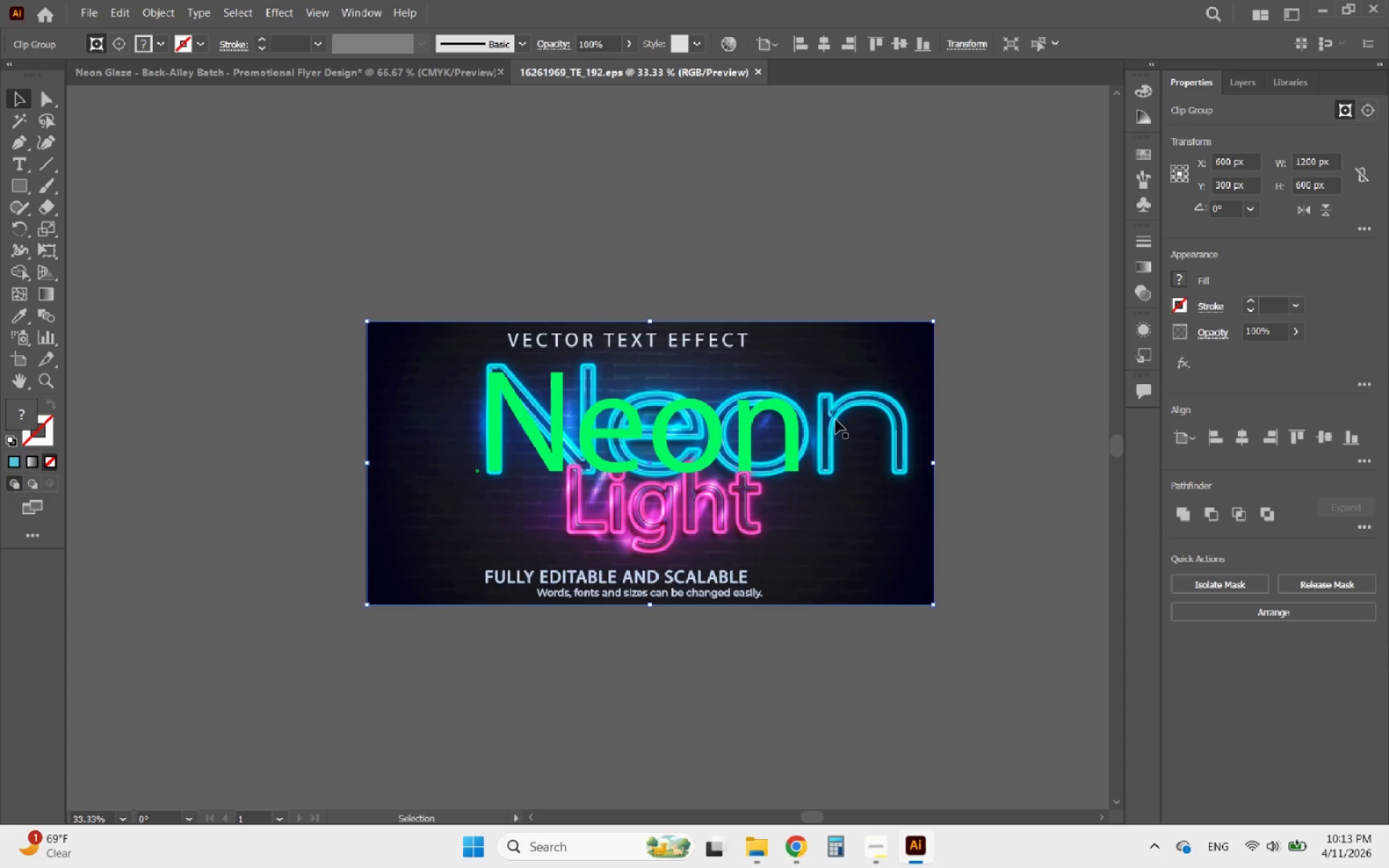 
left_click([828, 417])
 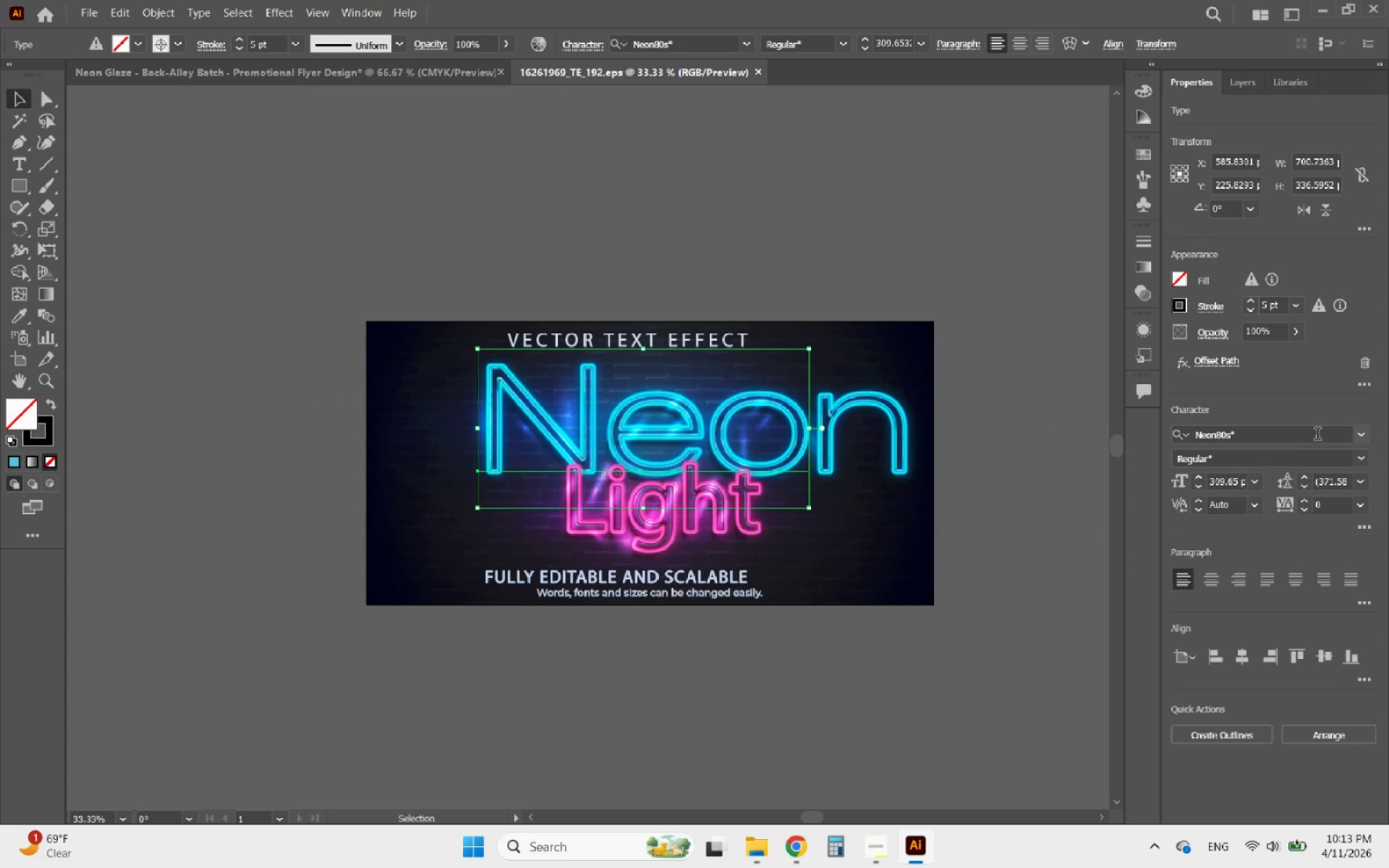 
key(Control+C)
 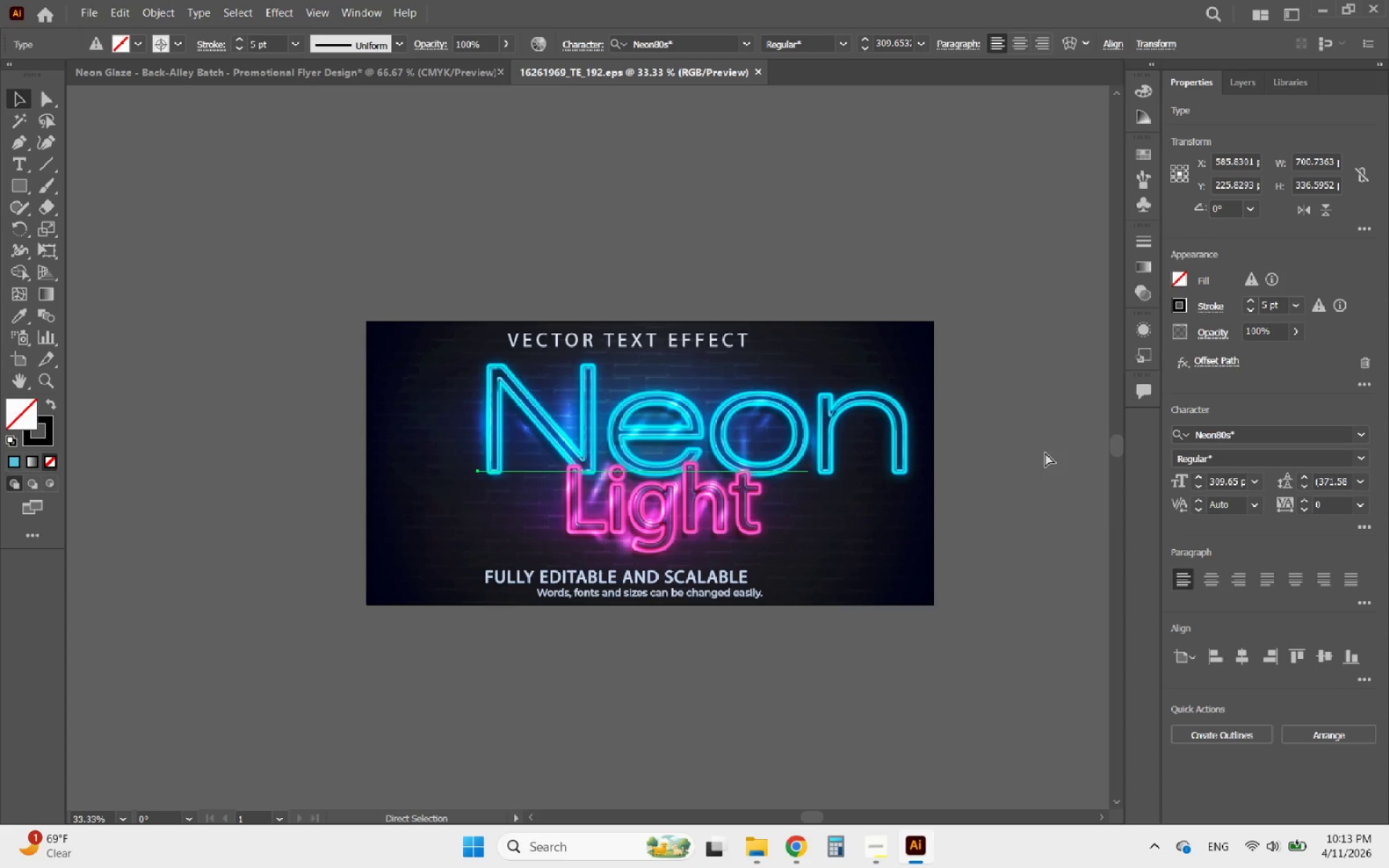 
key(Control+C)
 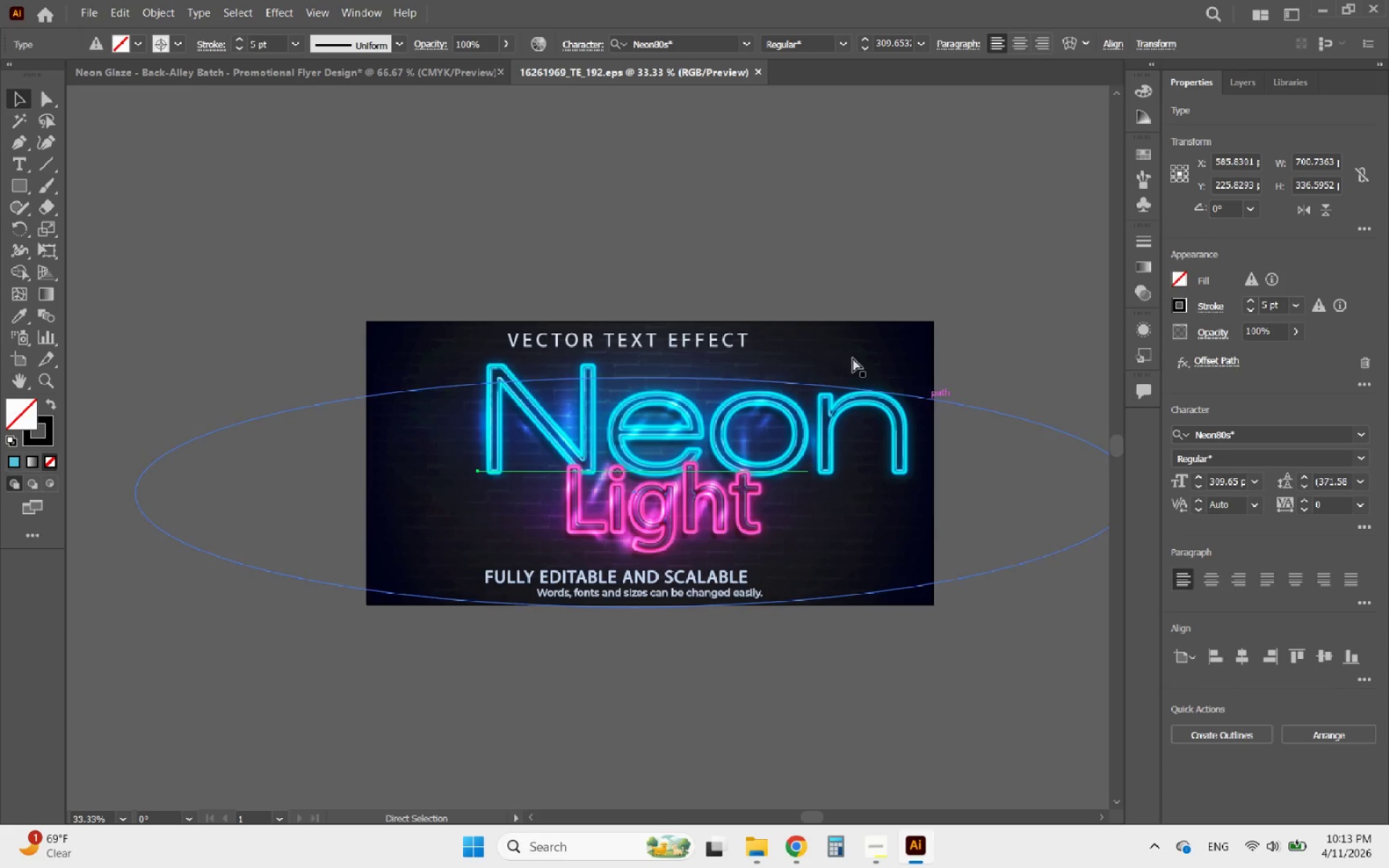 
key(Control+C)
 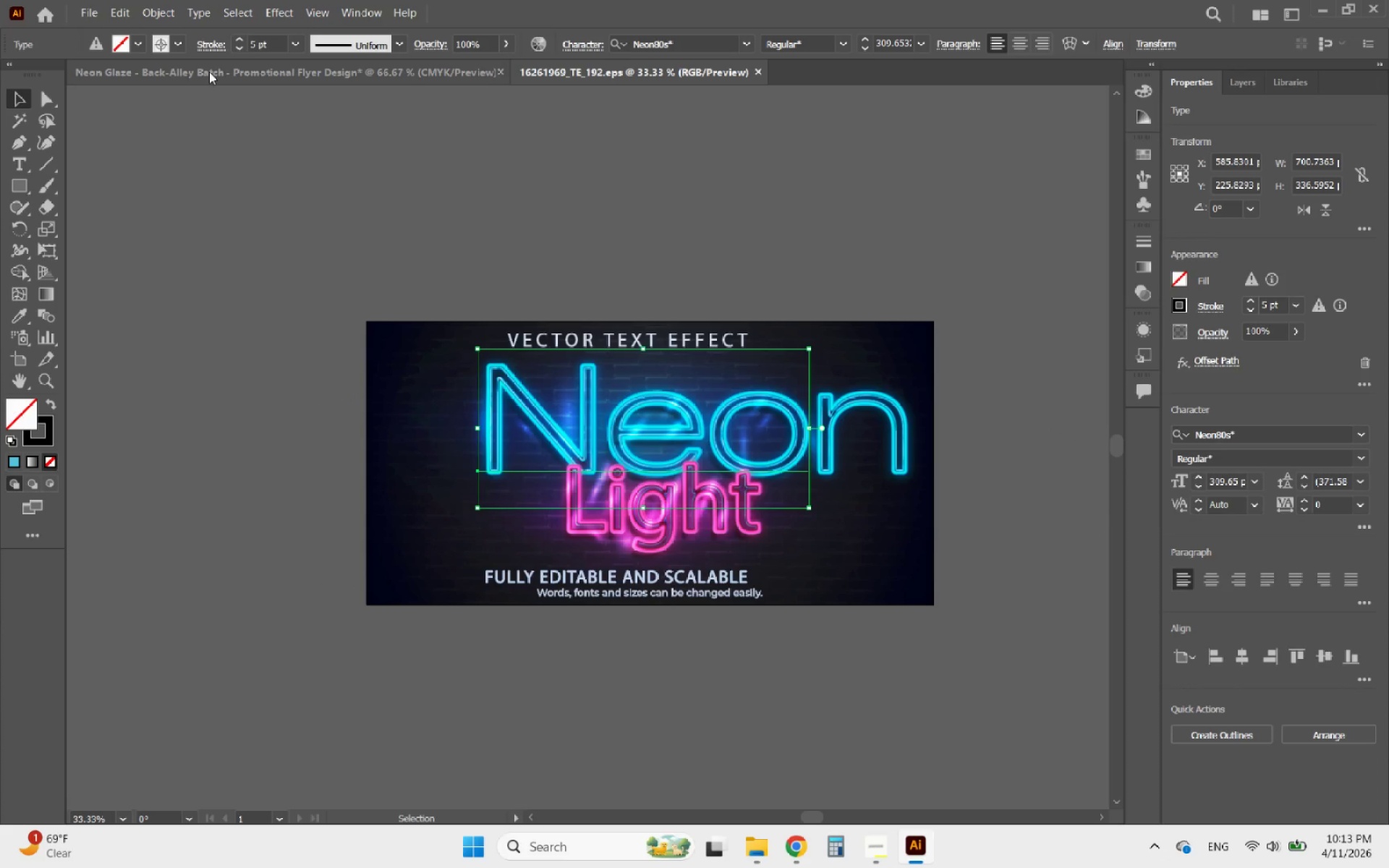 
left_click([209, 72])
 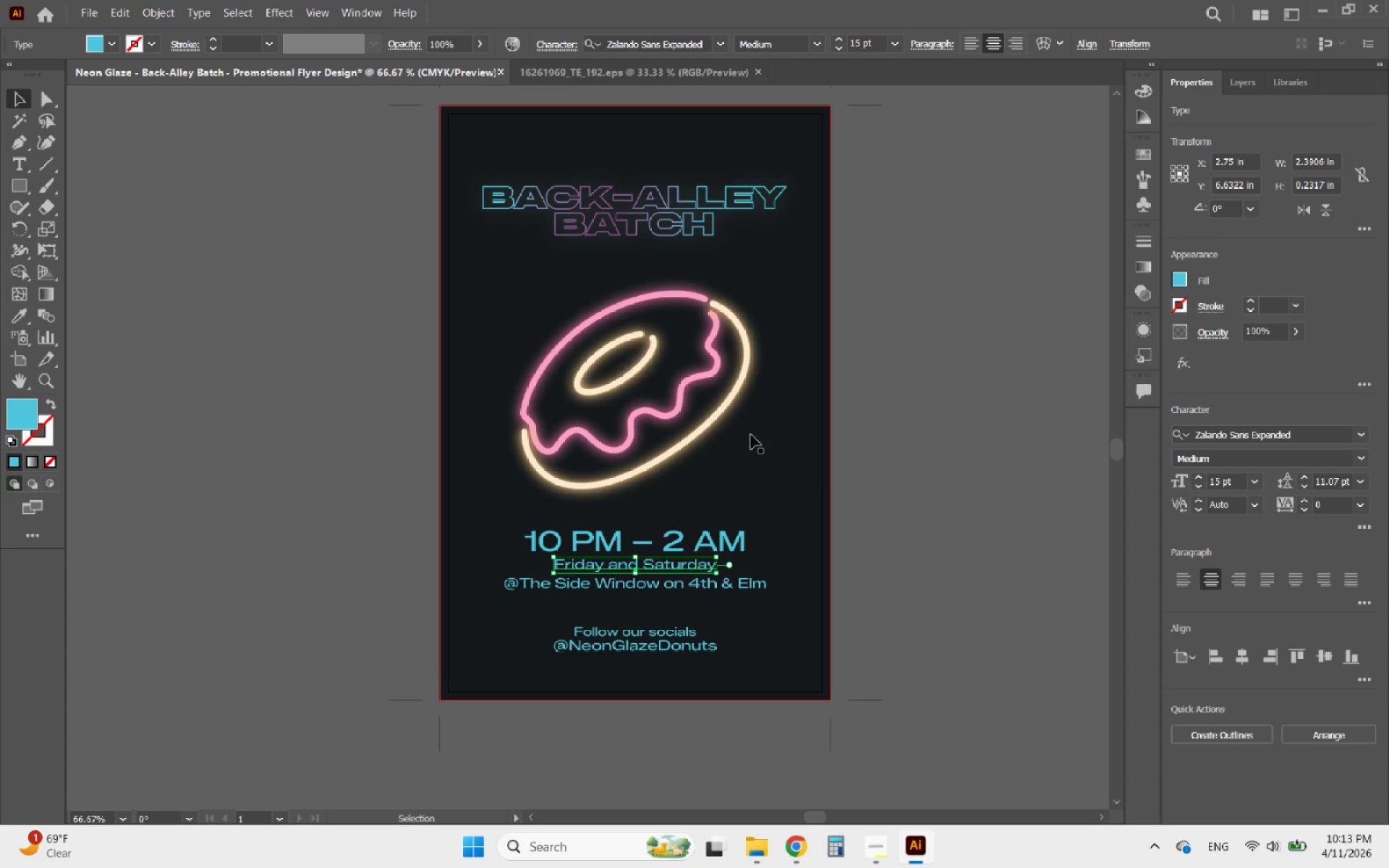 
key(Control+V)
 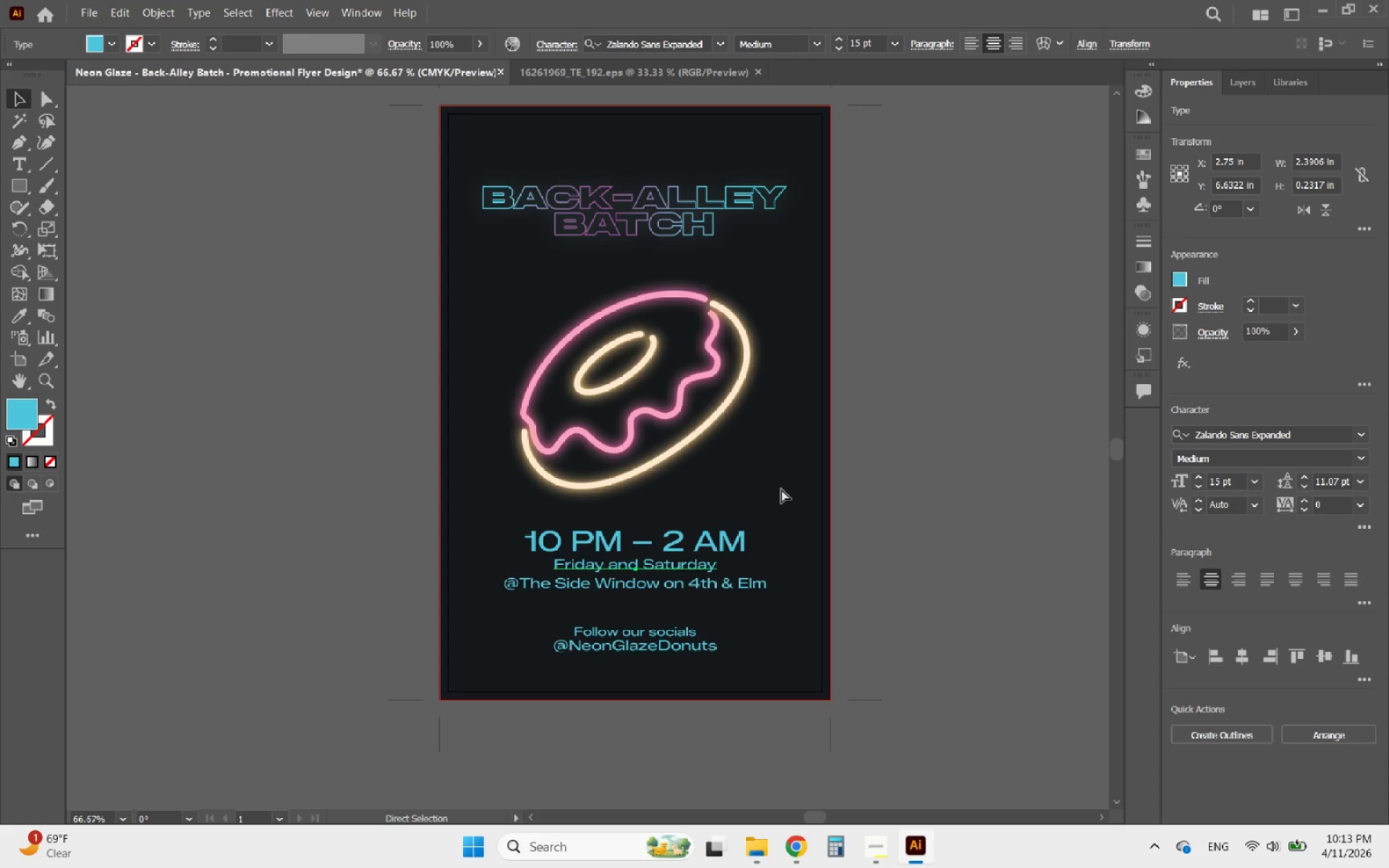 
wait(5.53)
 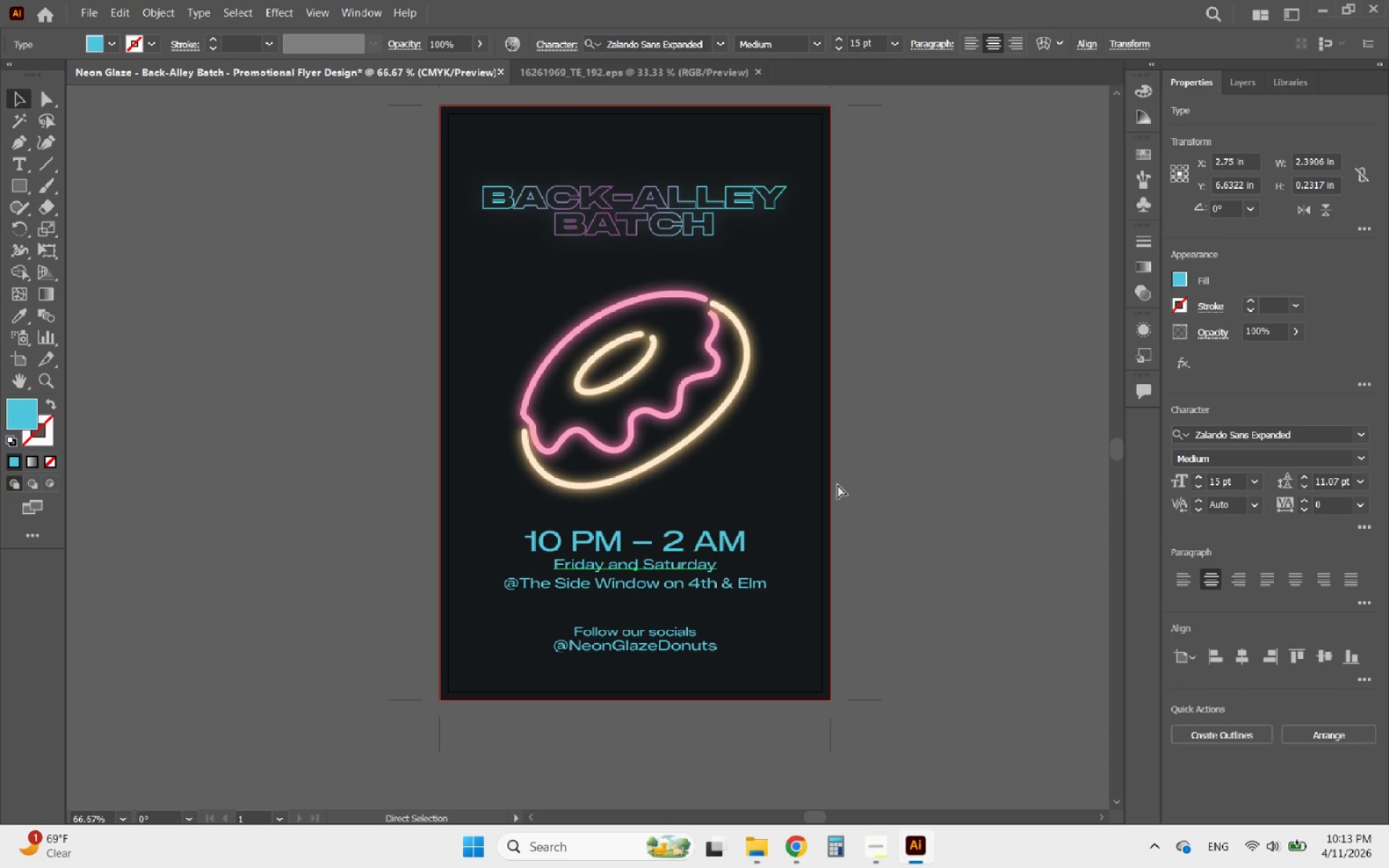 
hold_key(key=AltLeft, duration=1.58)
scroll: coordinate [781, 489], scroll_direction: down, amount: 2.0
 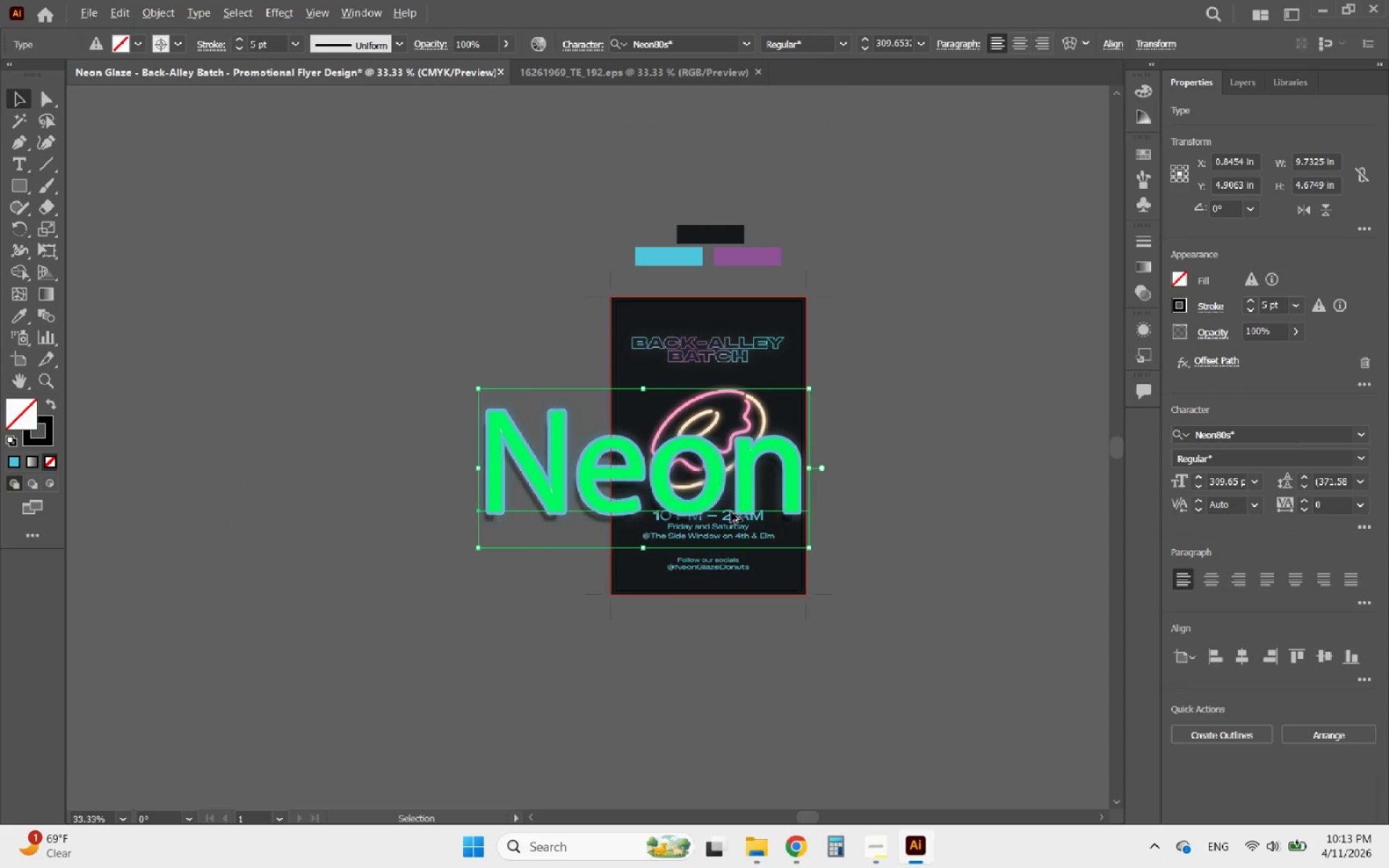 
scroll: coordinate [731, 511], scroll_direction: up, amount: 3.0
 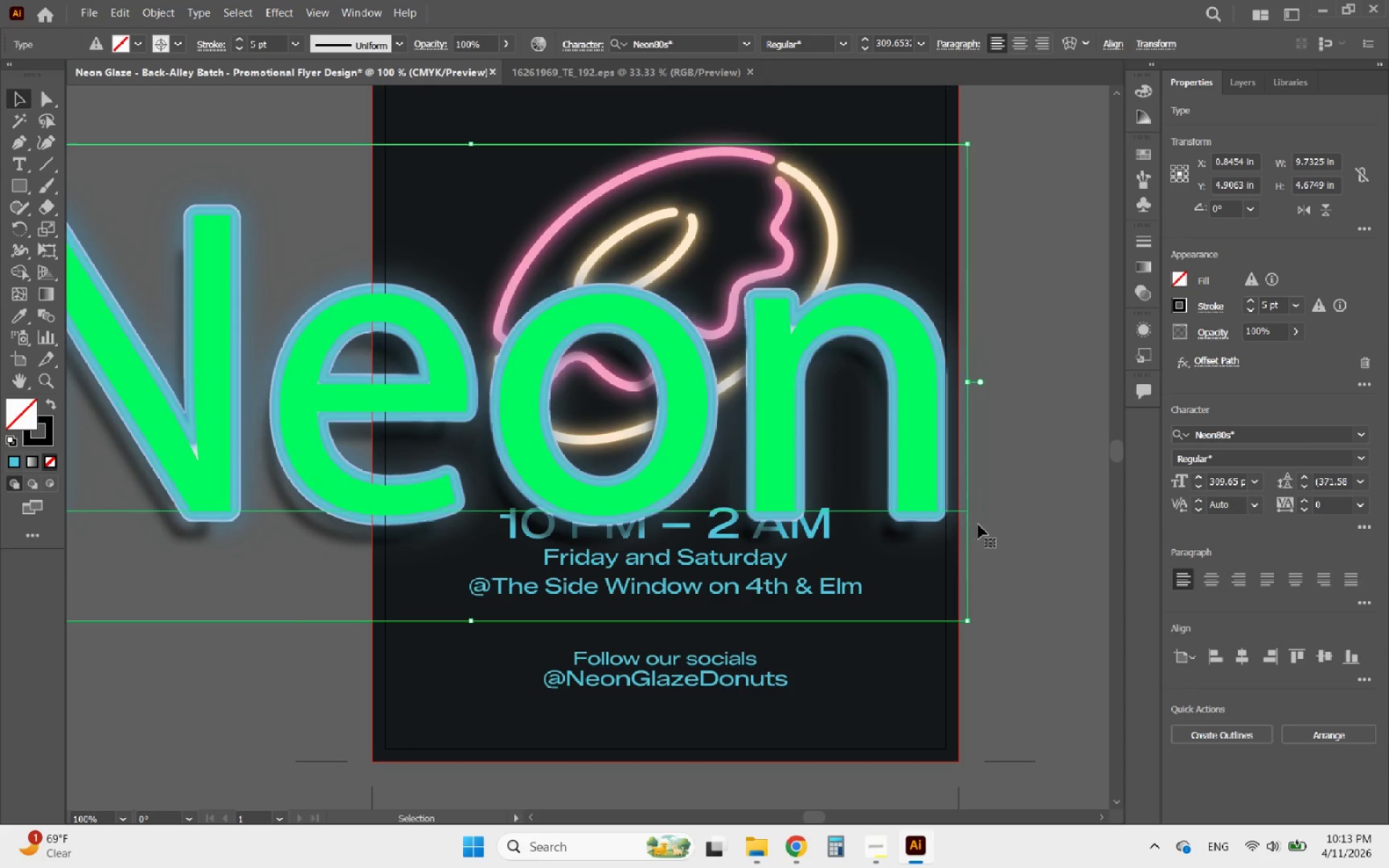 
hold_key(key=AltLeft, duration=0.45)
scroll: coordinate [994, 514], scroll_direction: down, amount: 1.0
 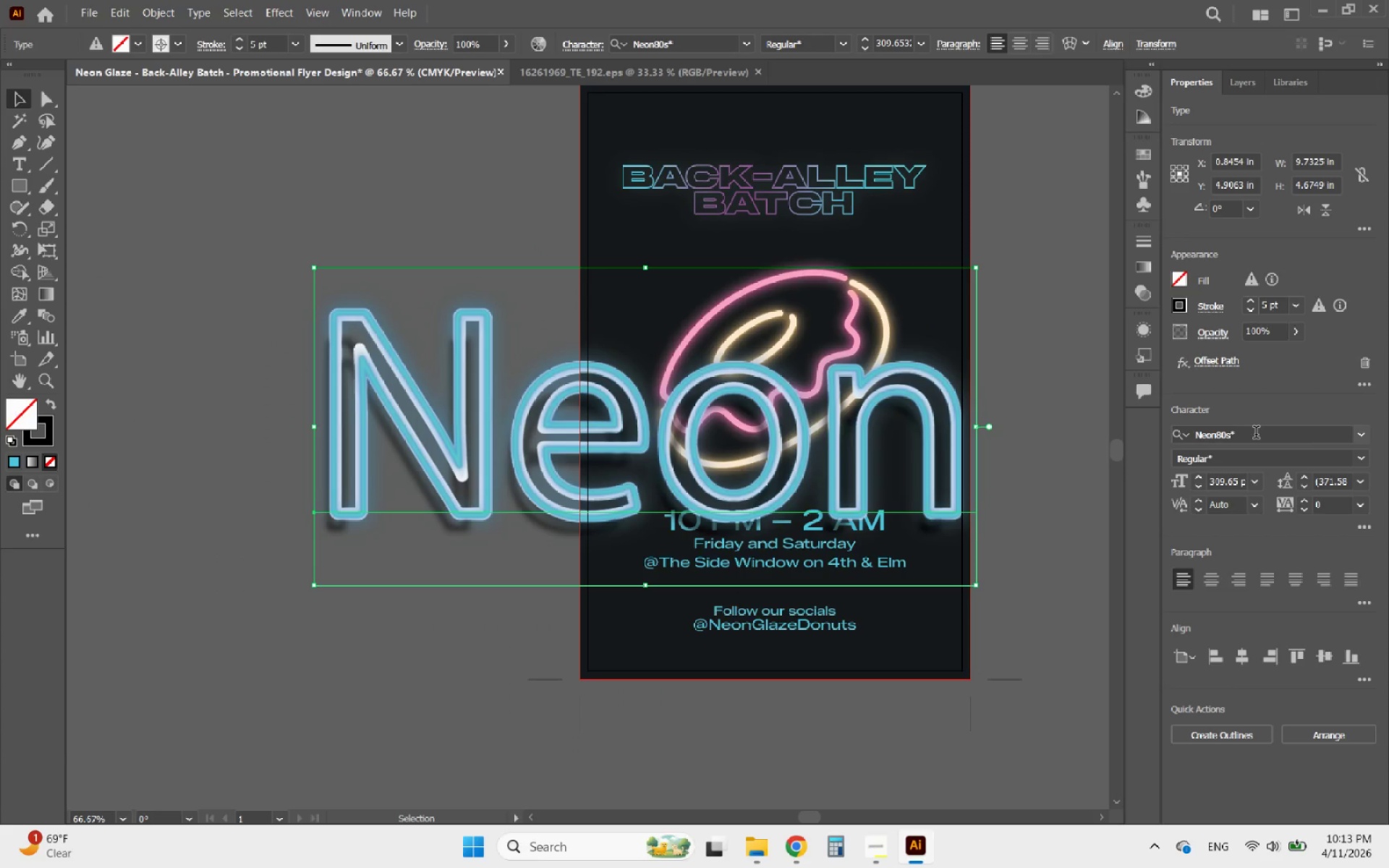 
left_click([1256, 434])
 